 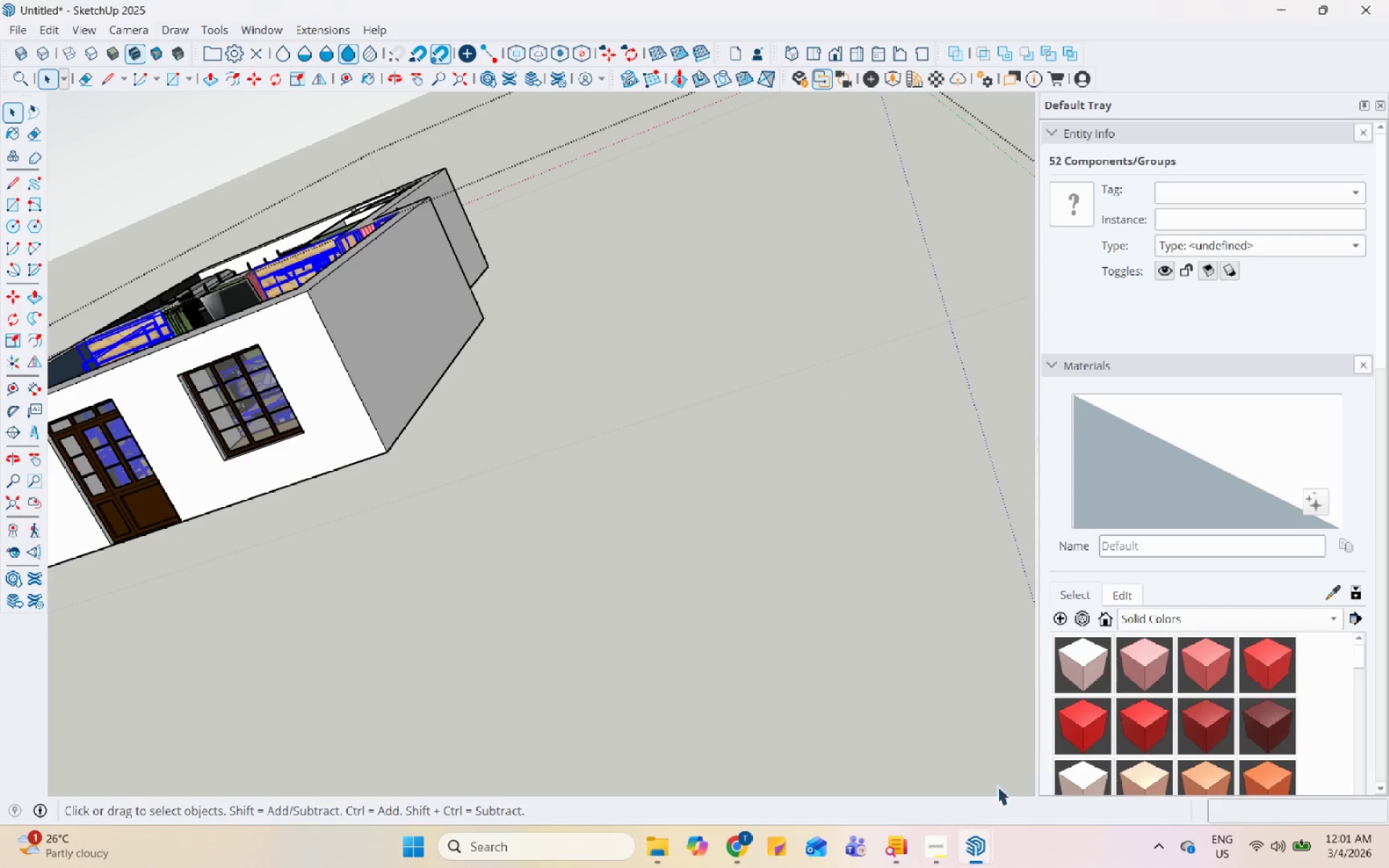 
left_click([742, 842])
 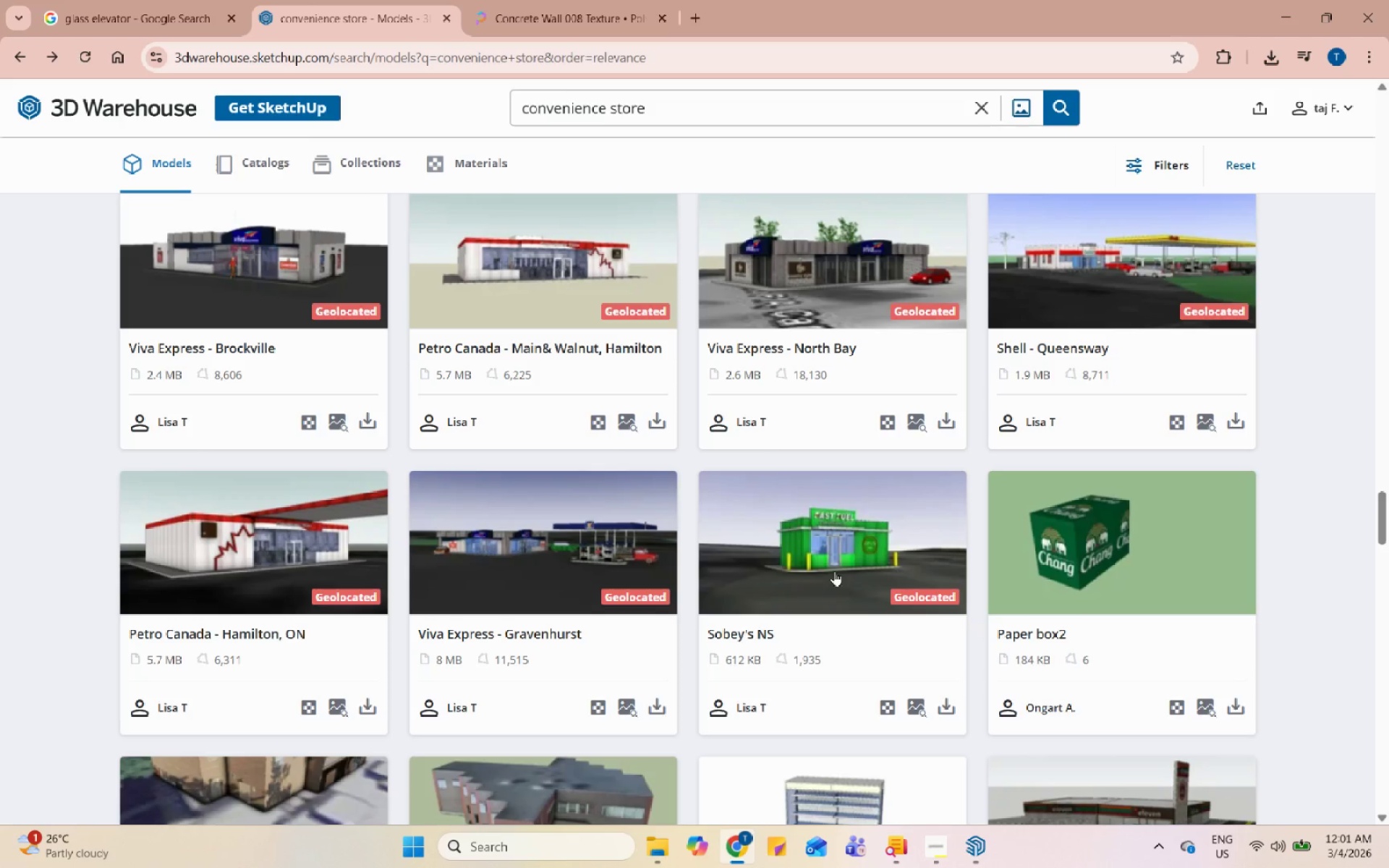 
scroll: coordinate [1062, 550], scroll_direction: down, amount: 18.0
 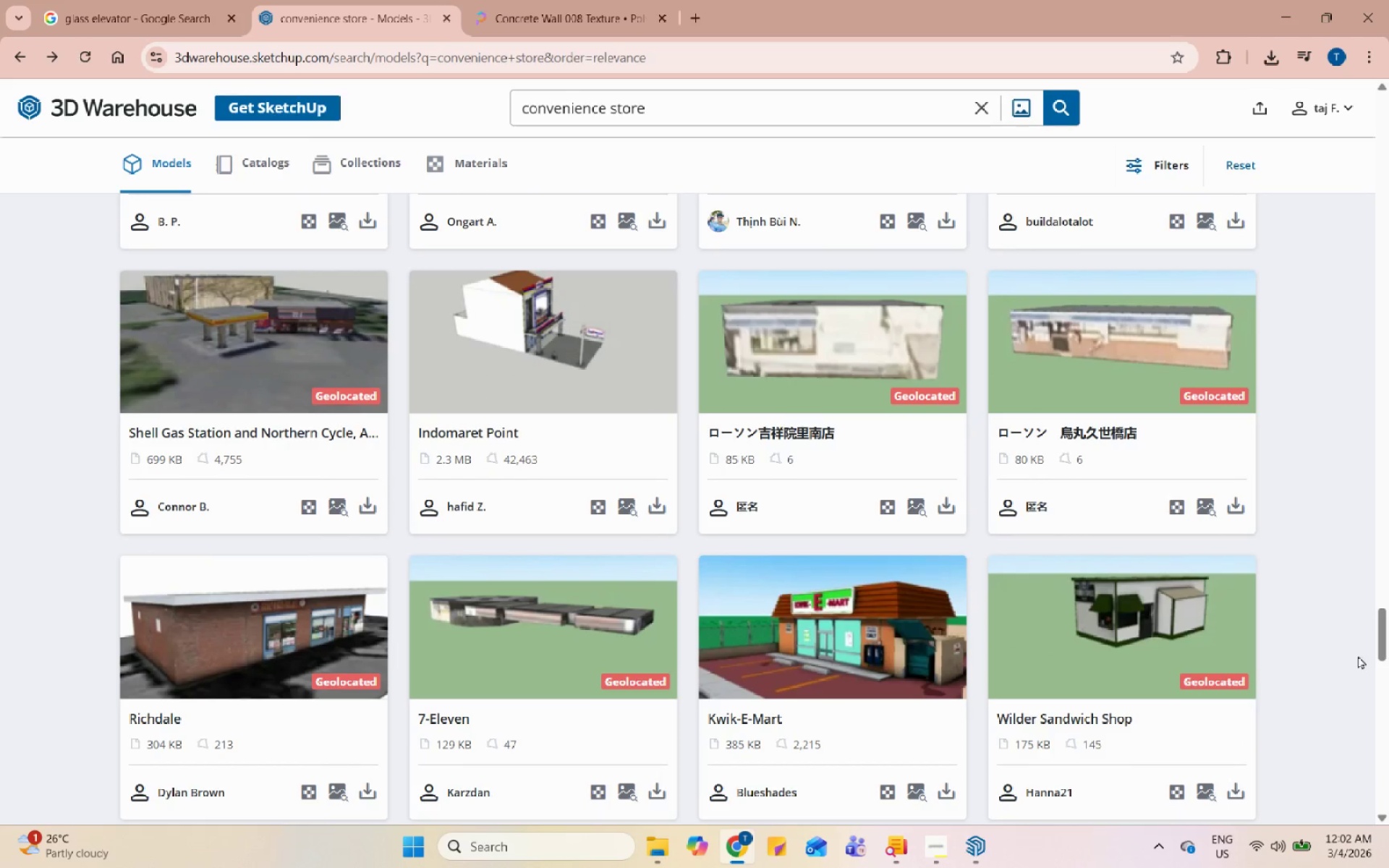 
left_click_drag(start_coordinate=[1383, 636], to_coordinate=[1383, 99])
 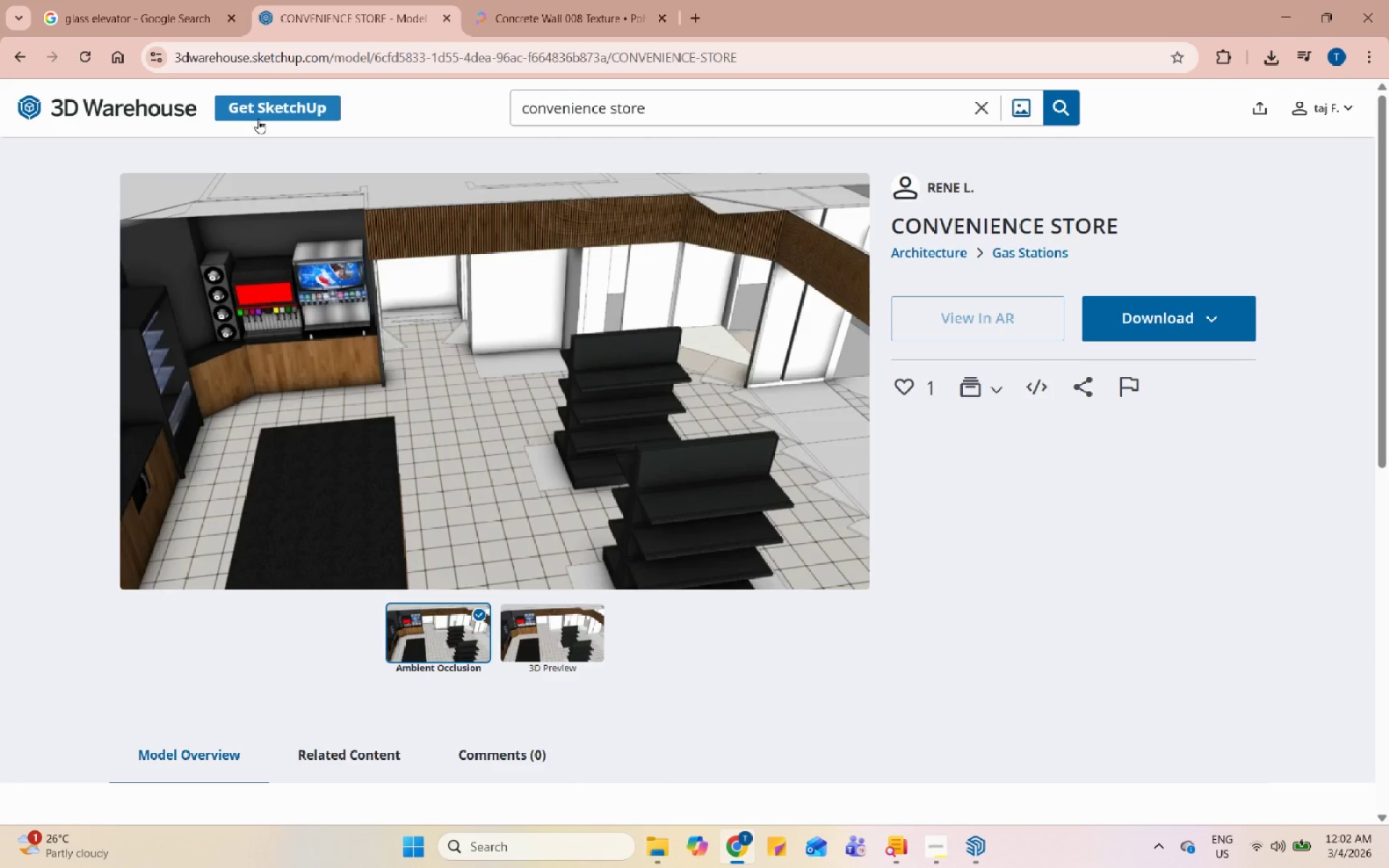 
left_click([12, 57])
 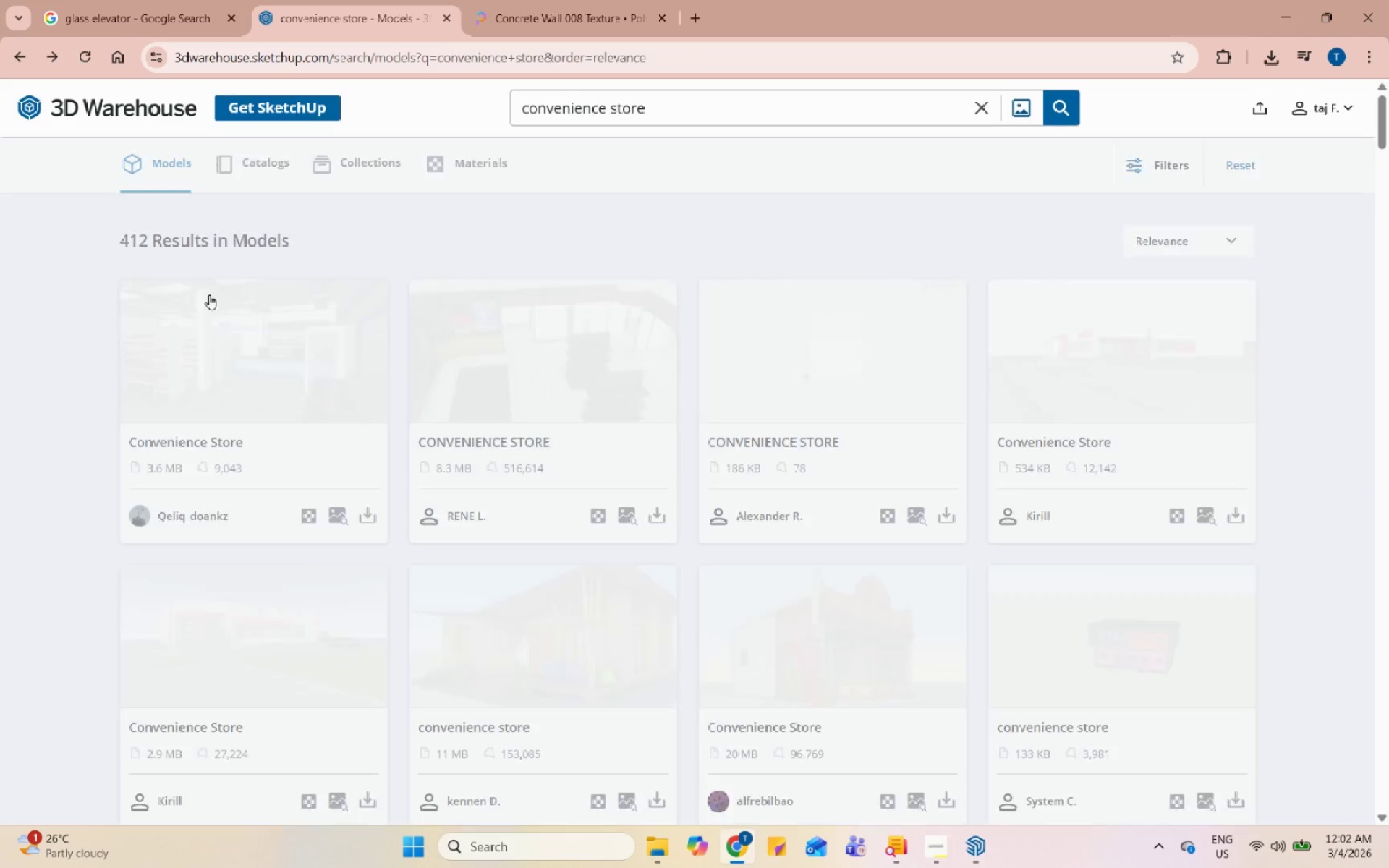 
left_click([199, 307])
 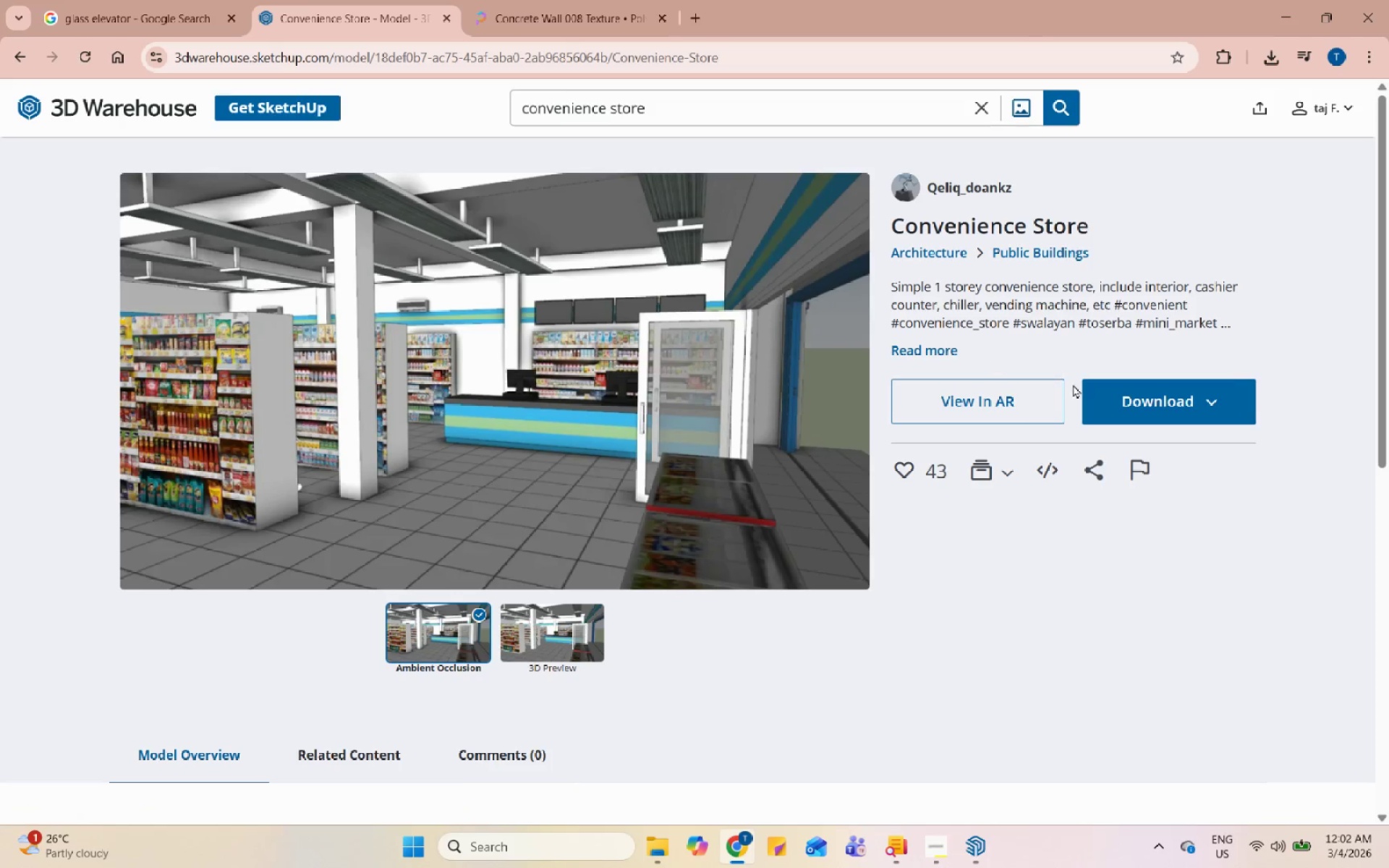 
left_click([1157, 399])
 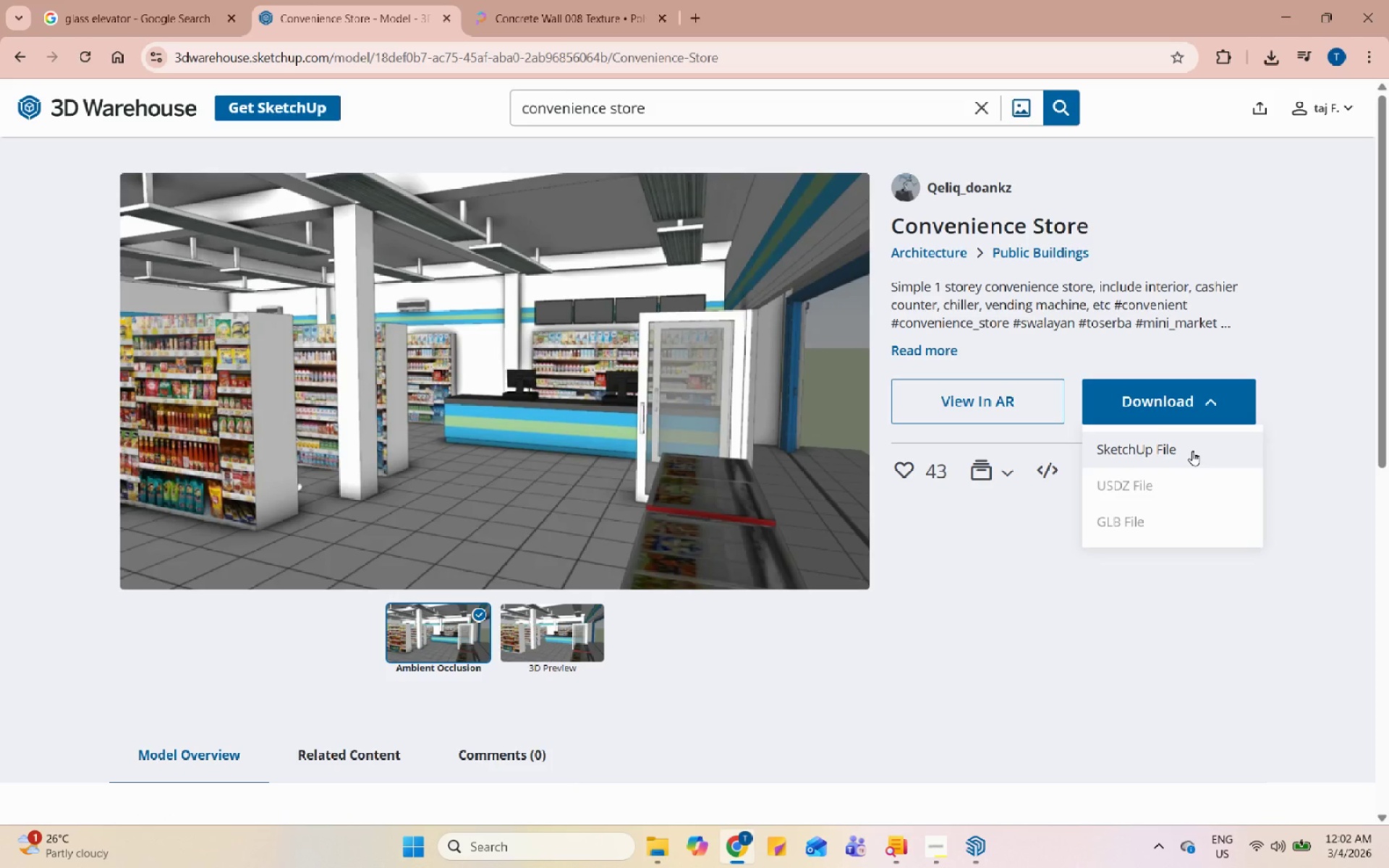 
left_click([1192, 451])
 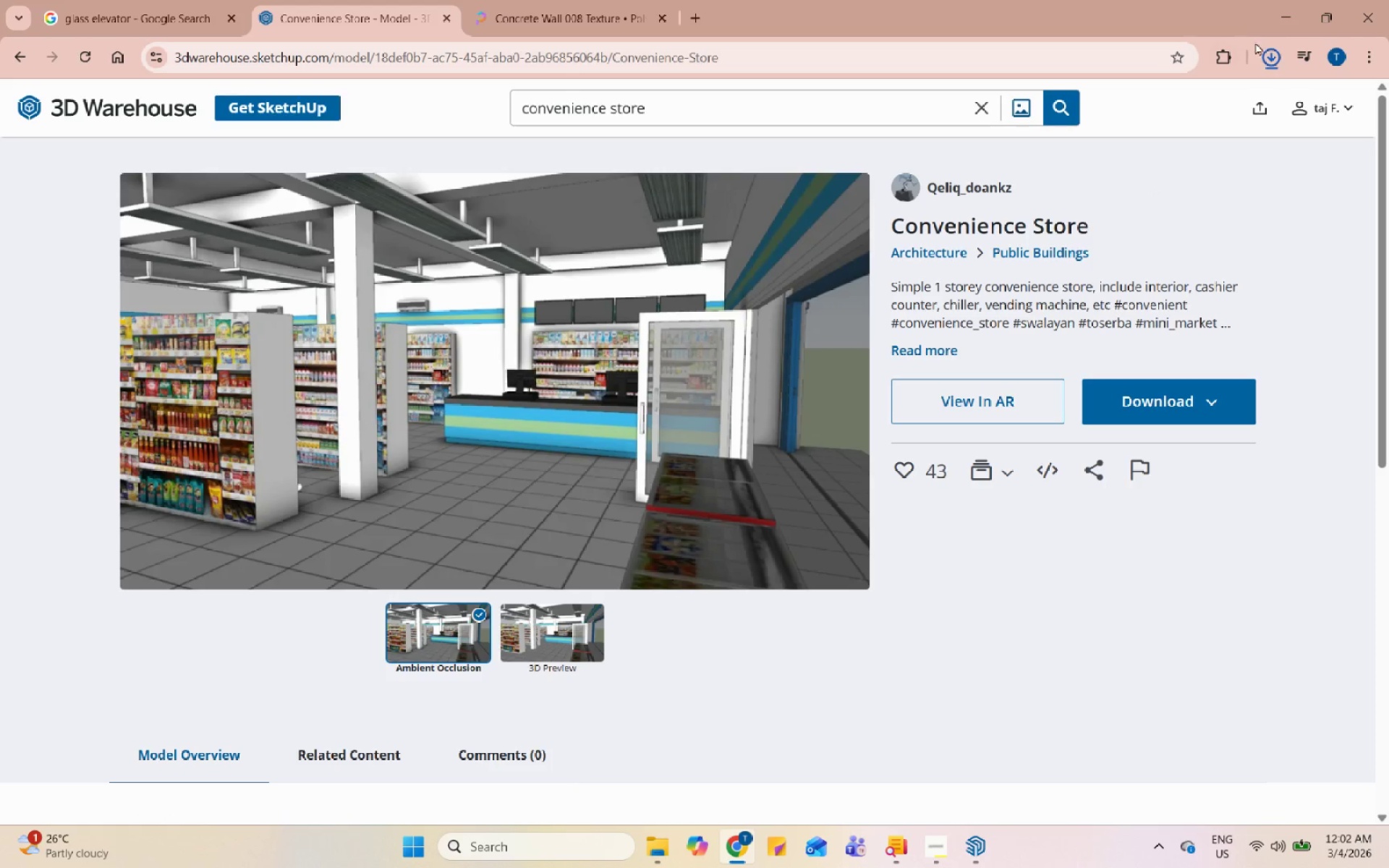 
left_click([980, 854])
 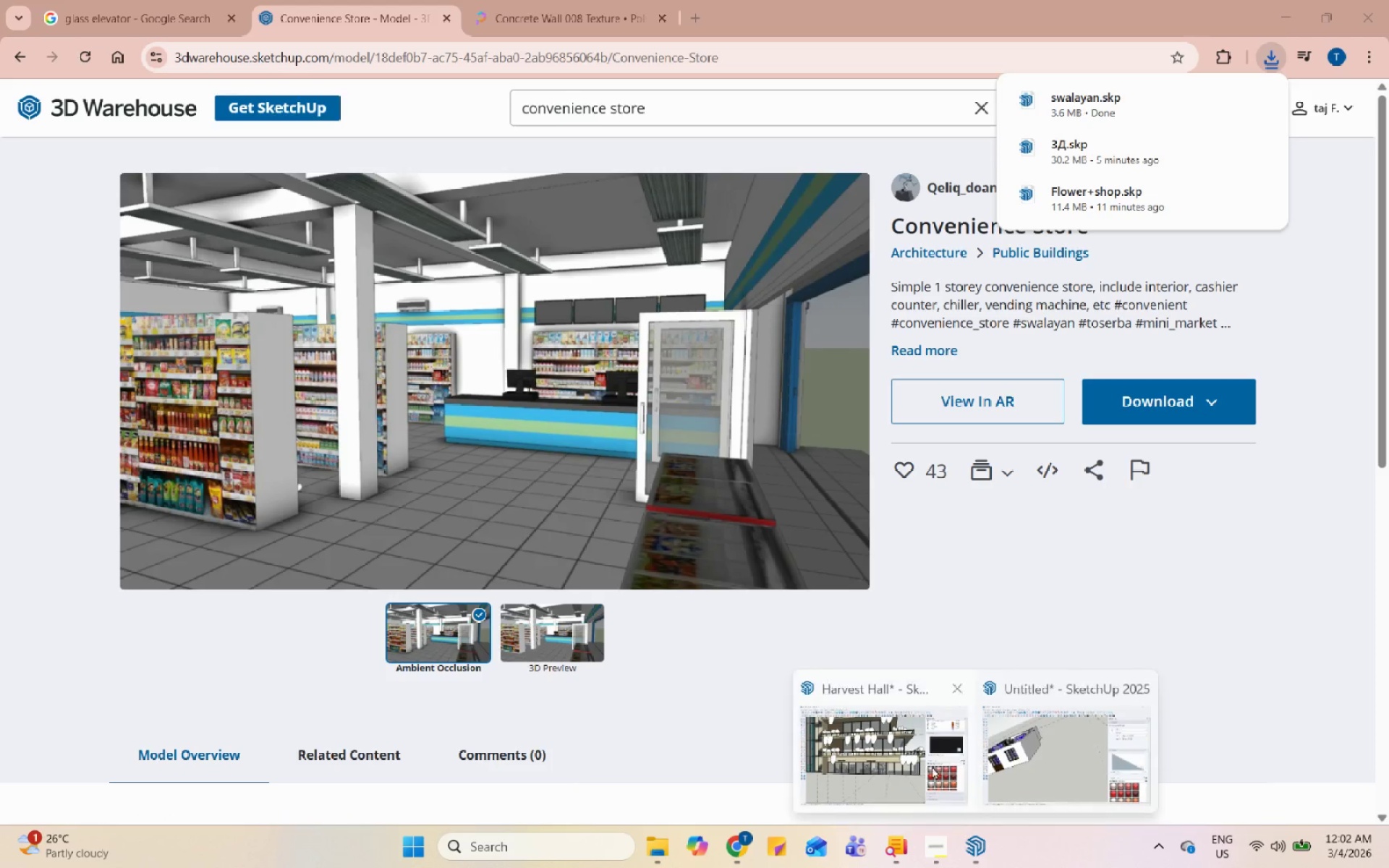 
left_click([1089, 773])
 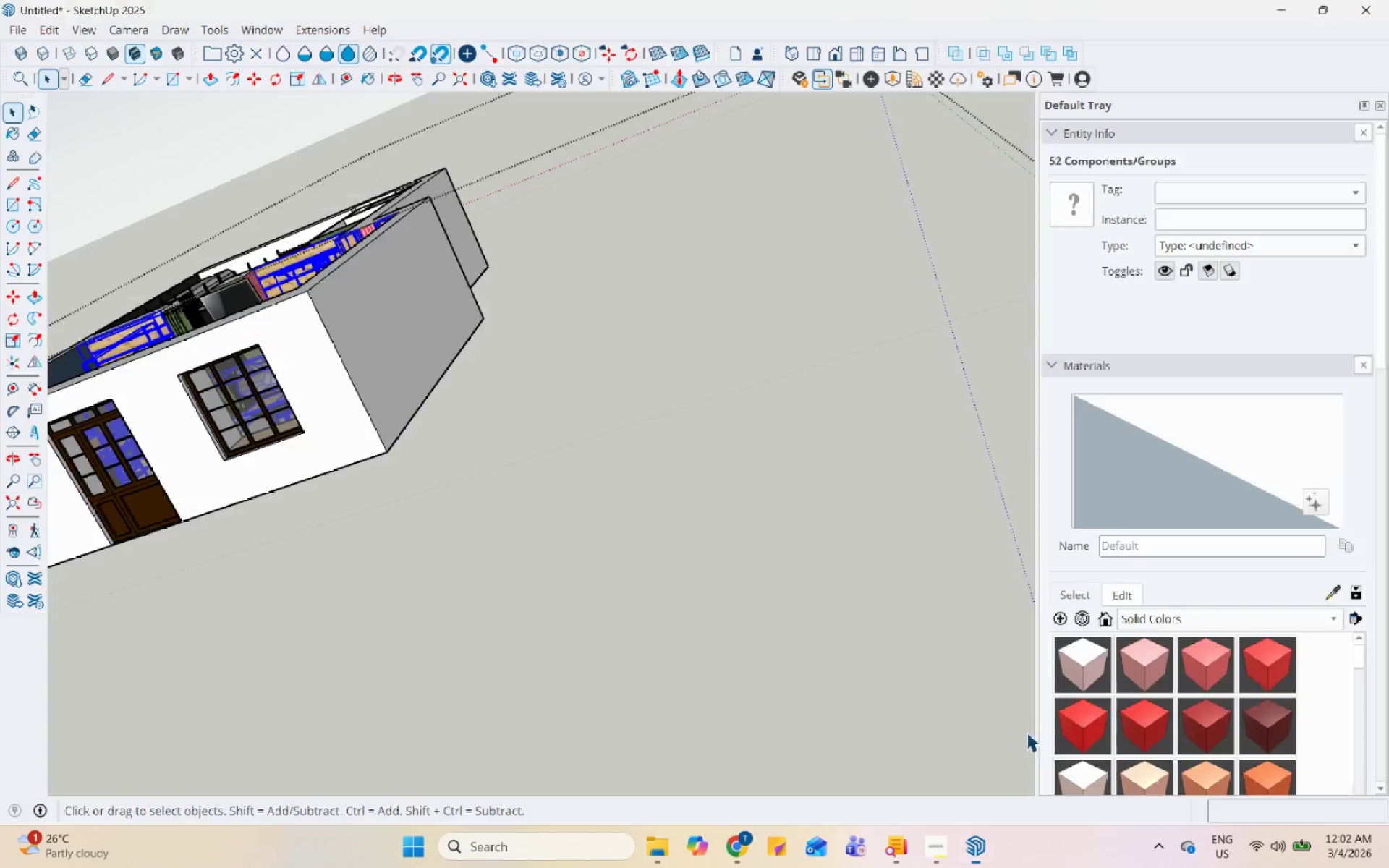 
scroll: coordinate [715, 628], scroll_direction: down, amount: 14.0
 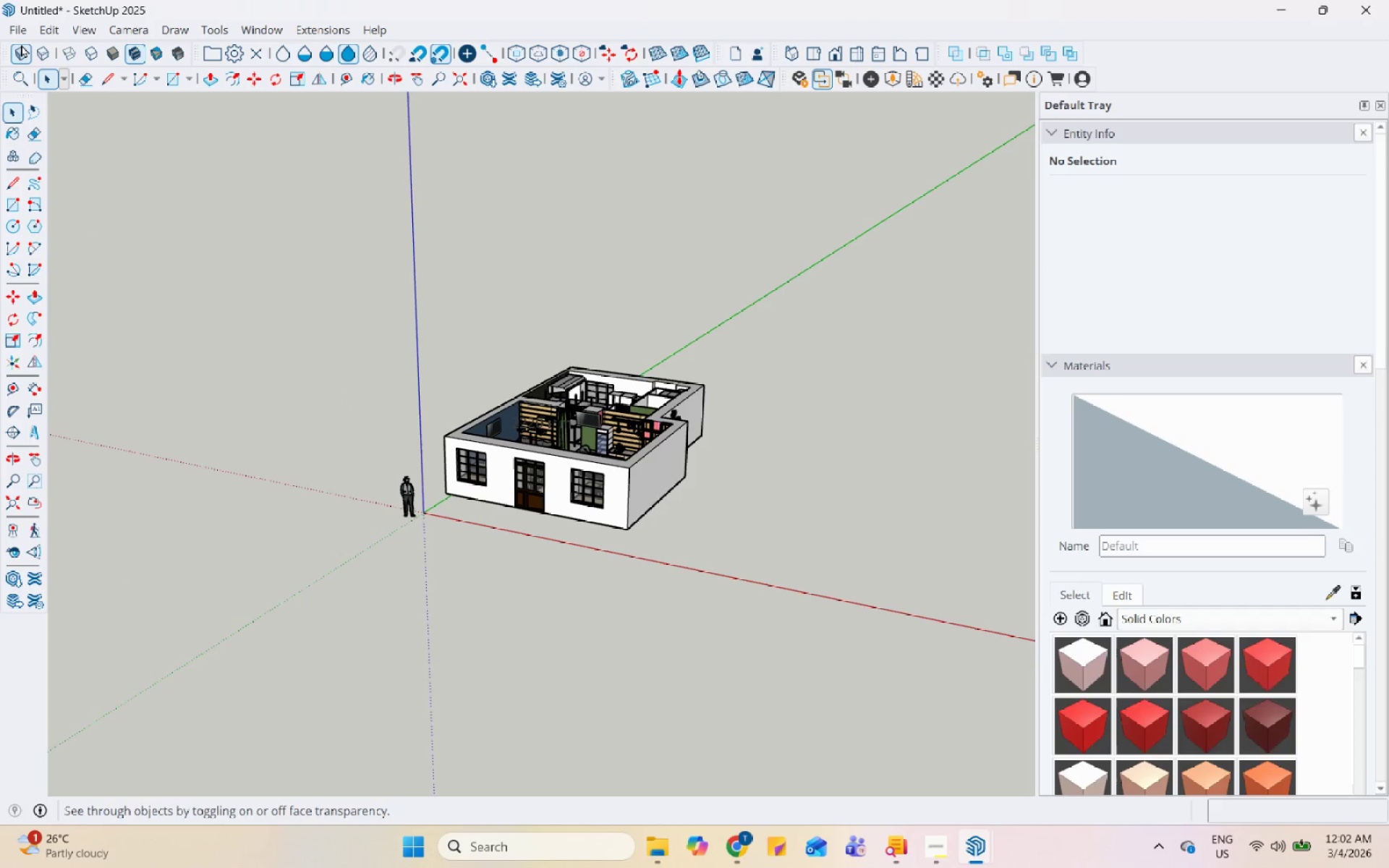 
left_click([628, 464])
 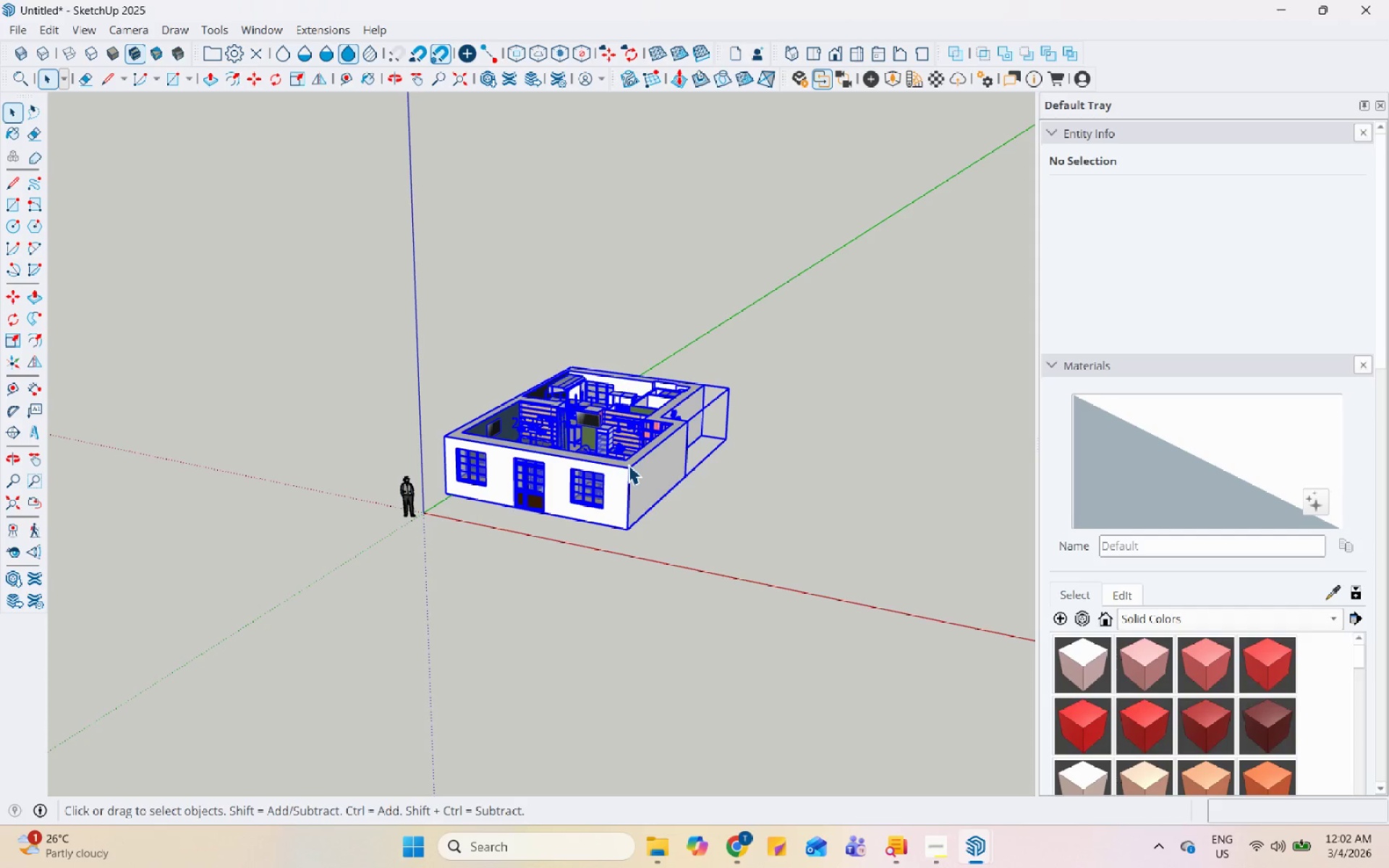 
right_click([628, 464])
 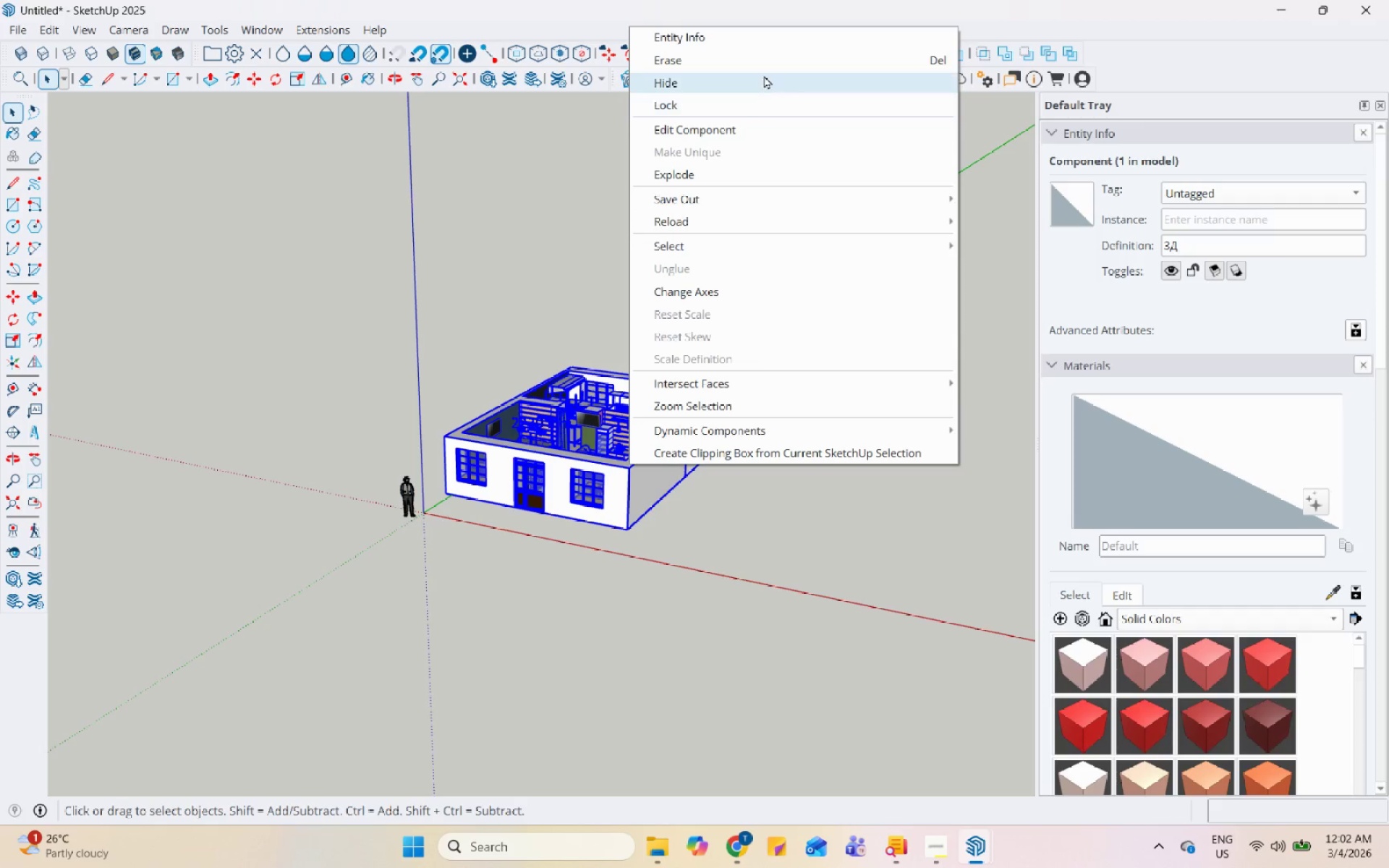 
left_click([781, 54])
 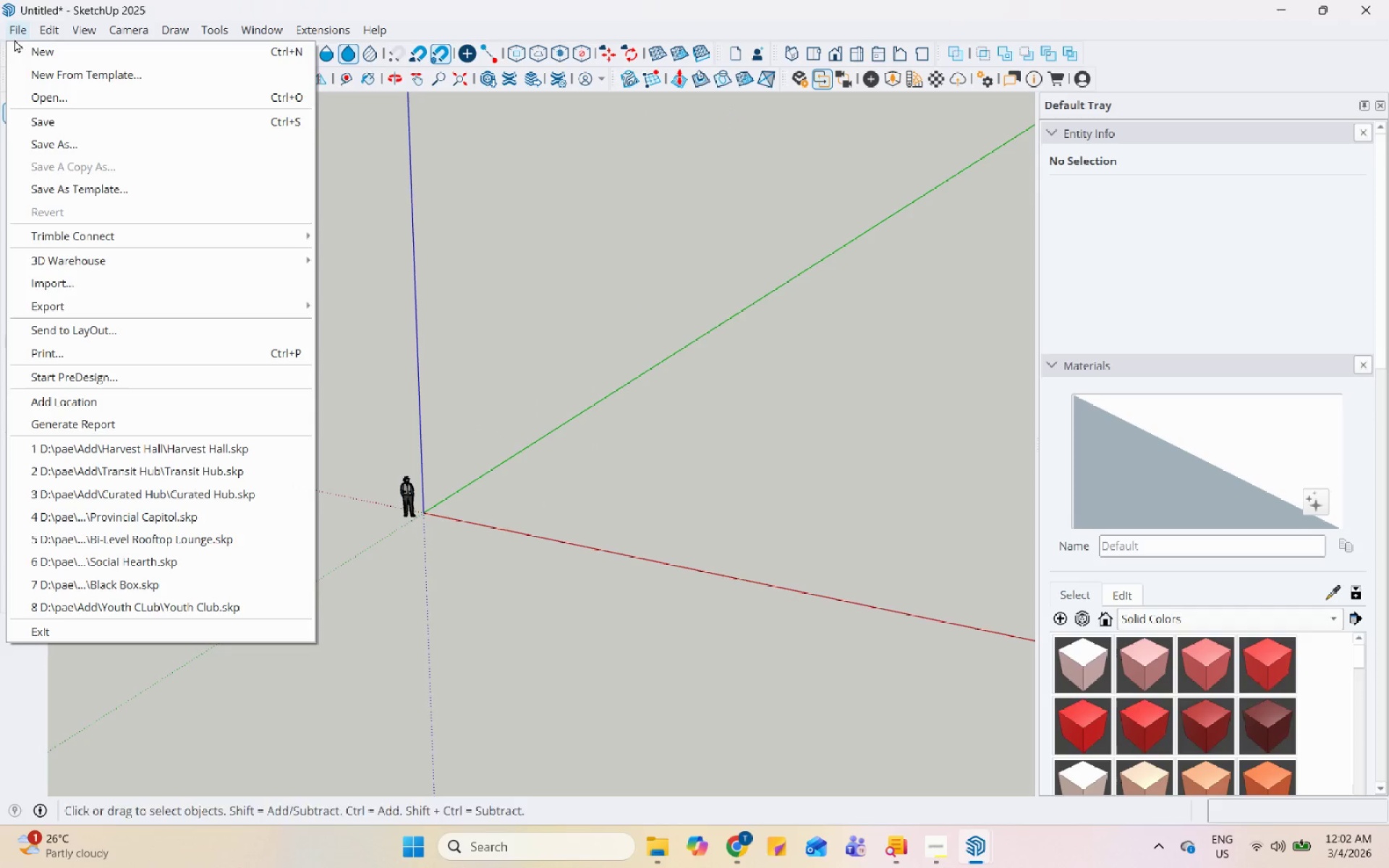 
left_click([91, 279])
 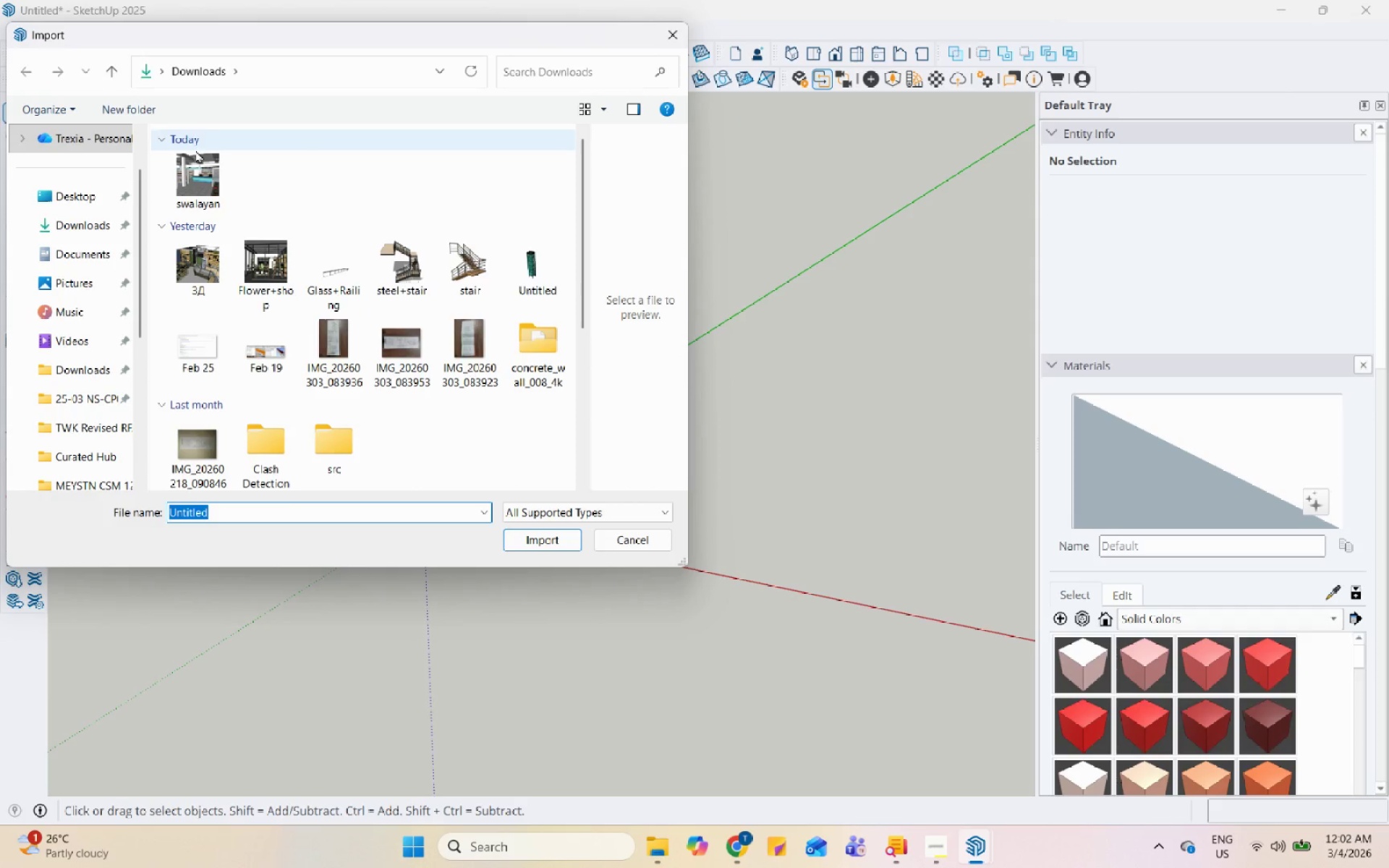 
double_click([182, 205])
 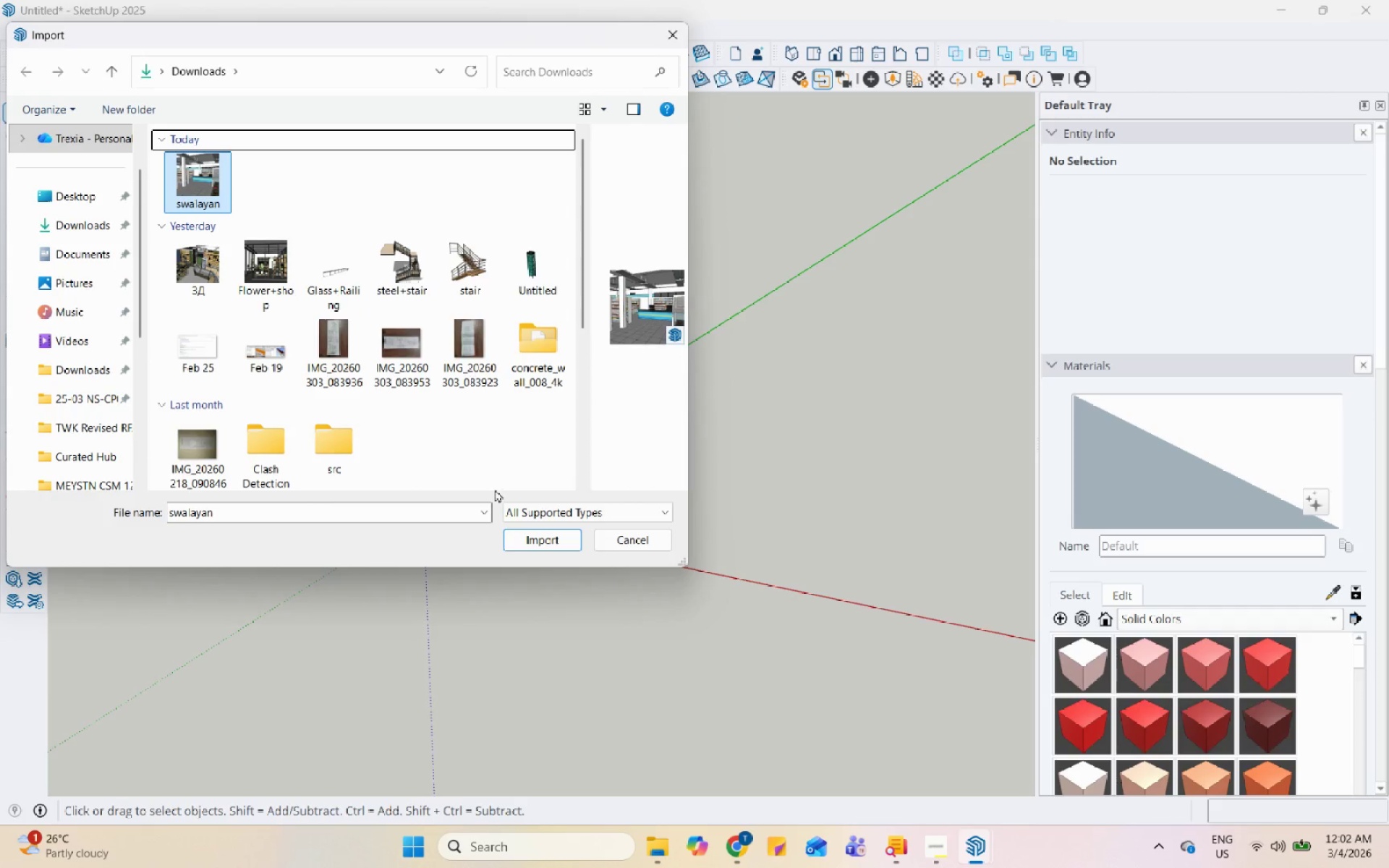 
left_click([525, 539])
 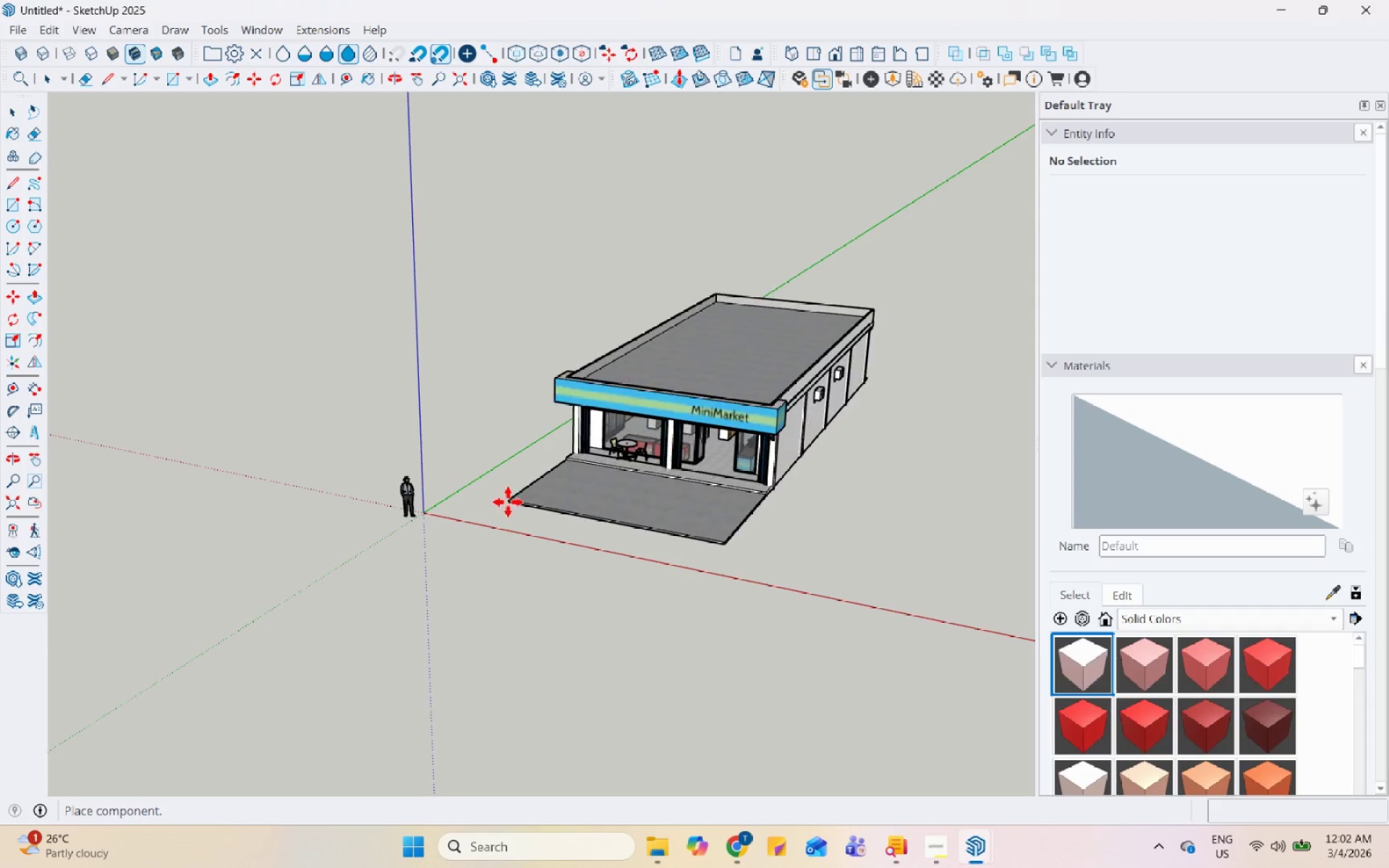 
left_click([470, 502])
 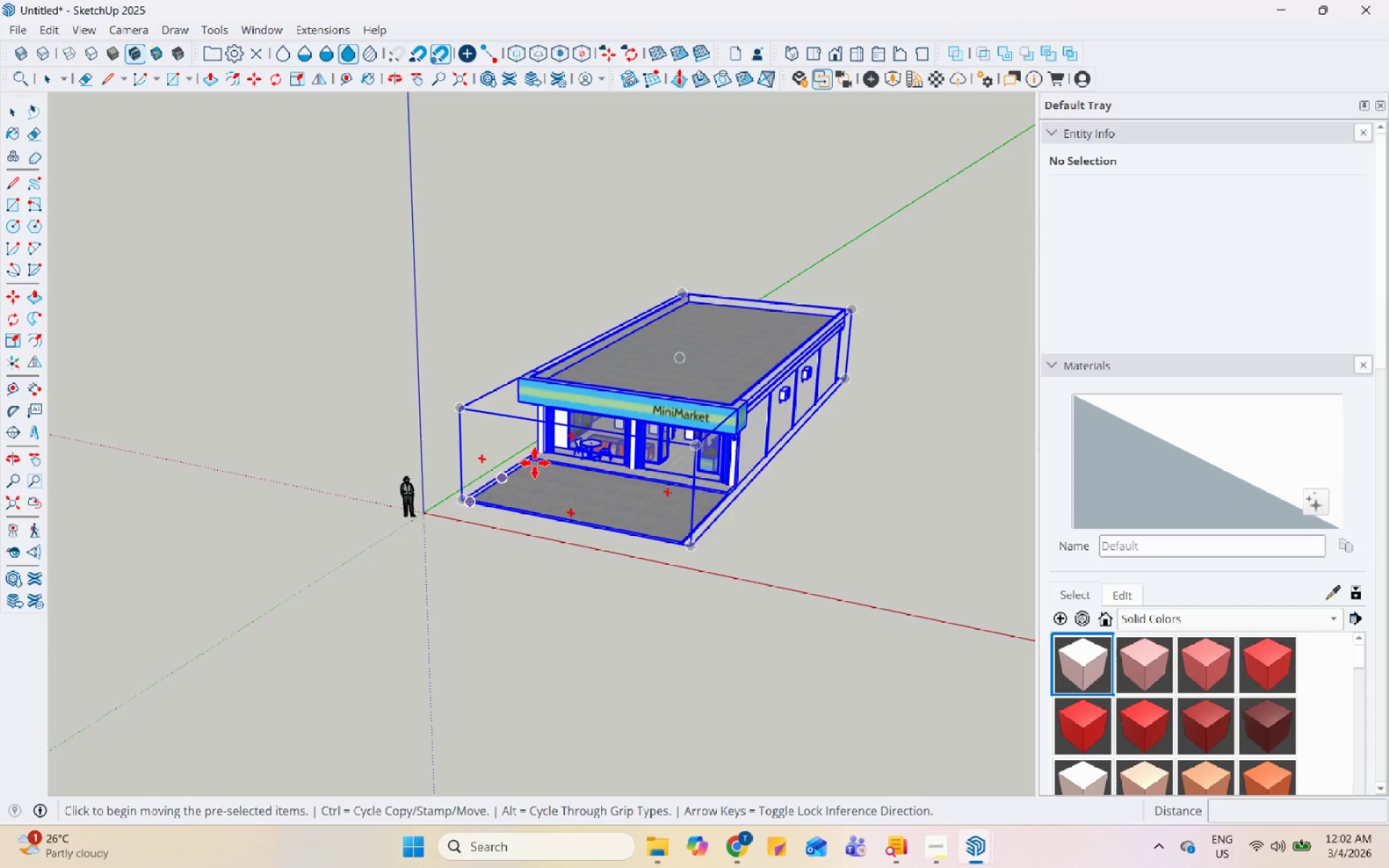 
key(Space)
 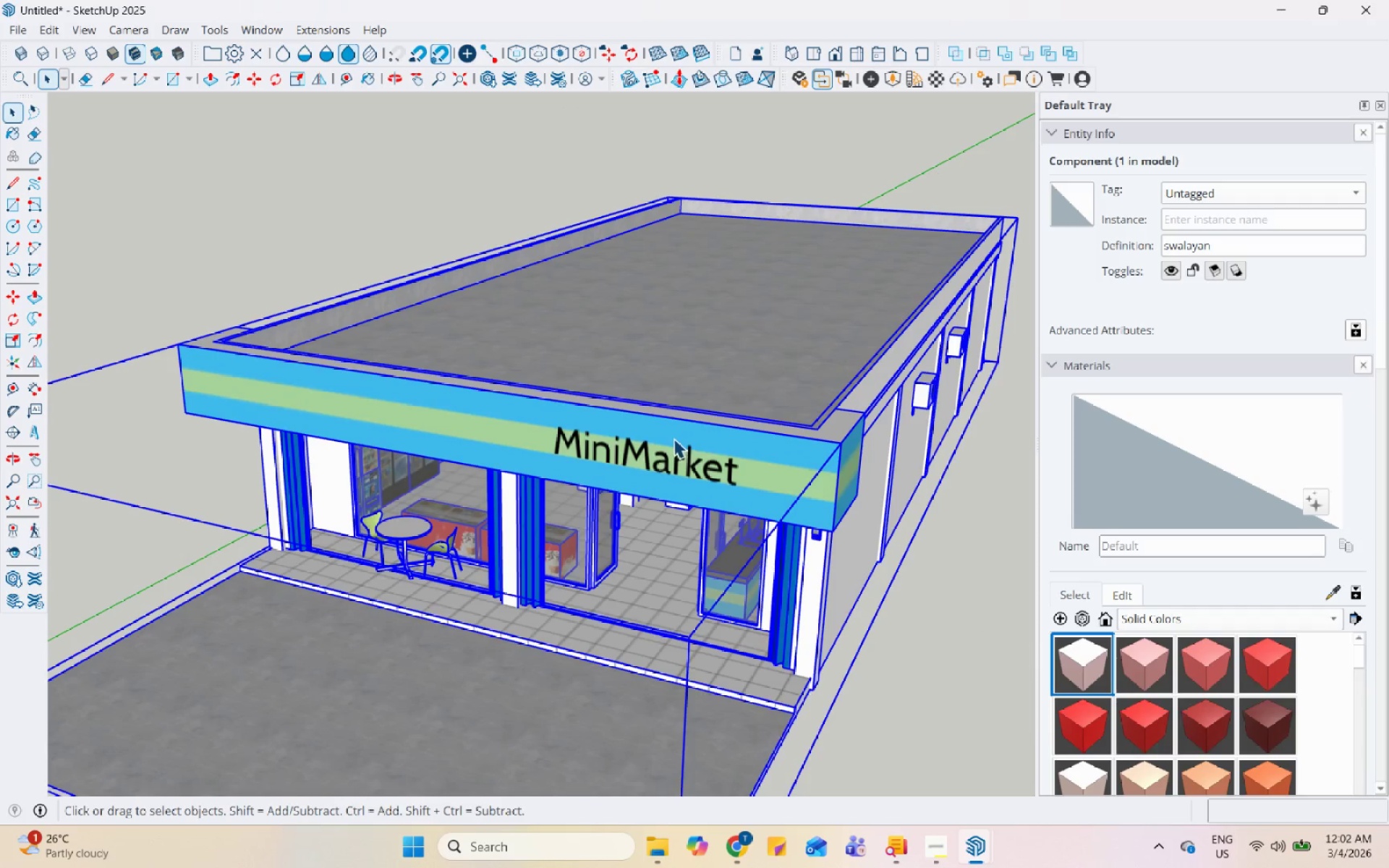 
double_click([674, 438])
 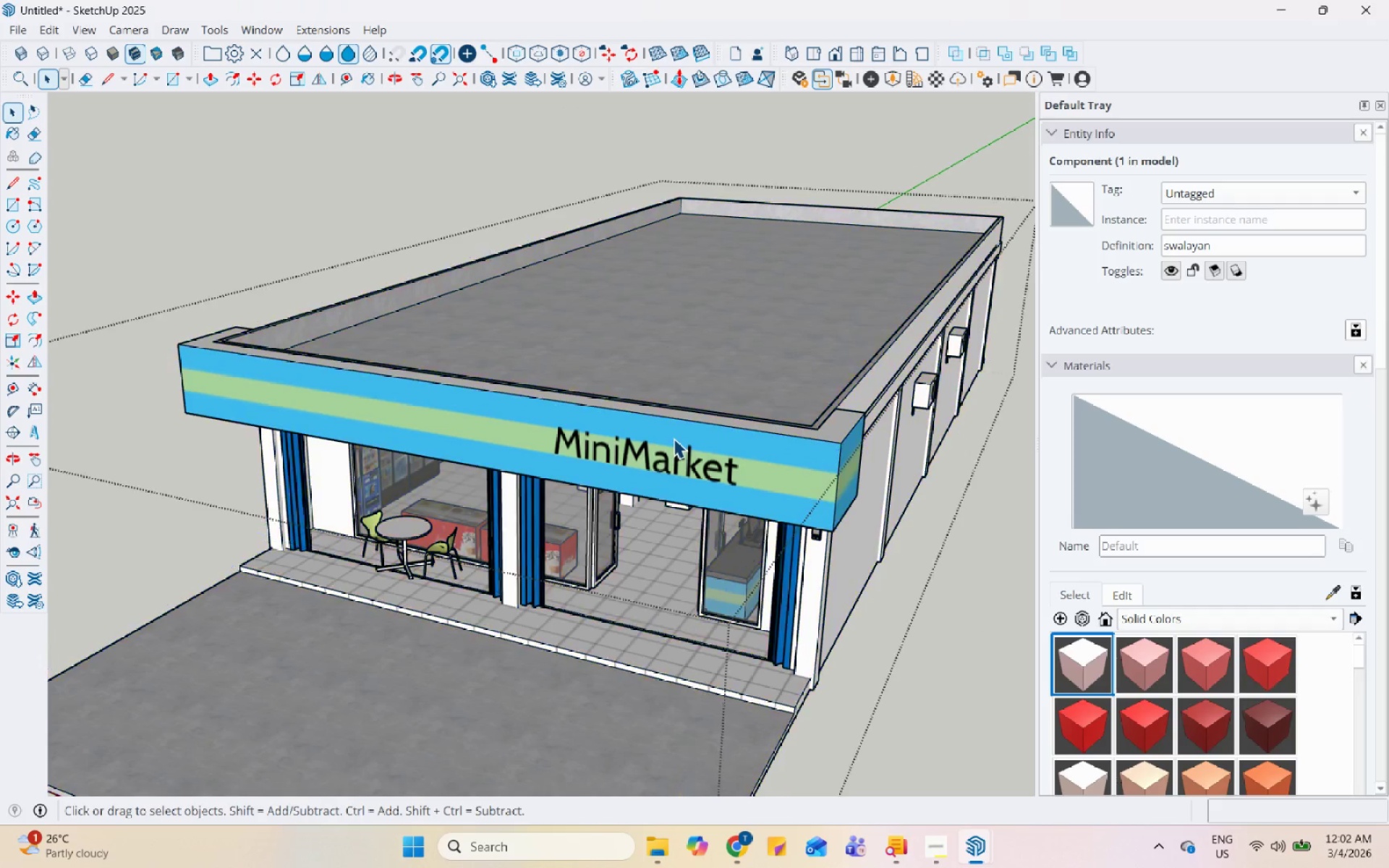 
triple_click([674, 438])
 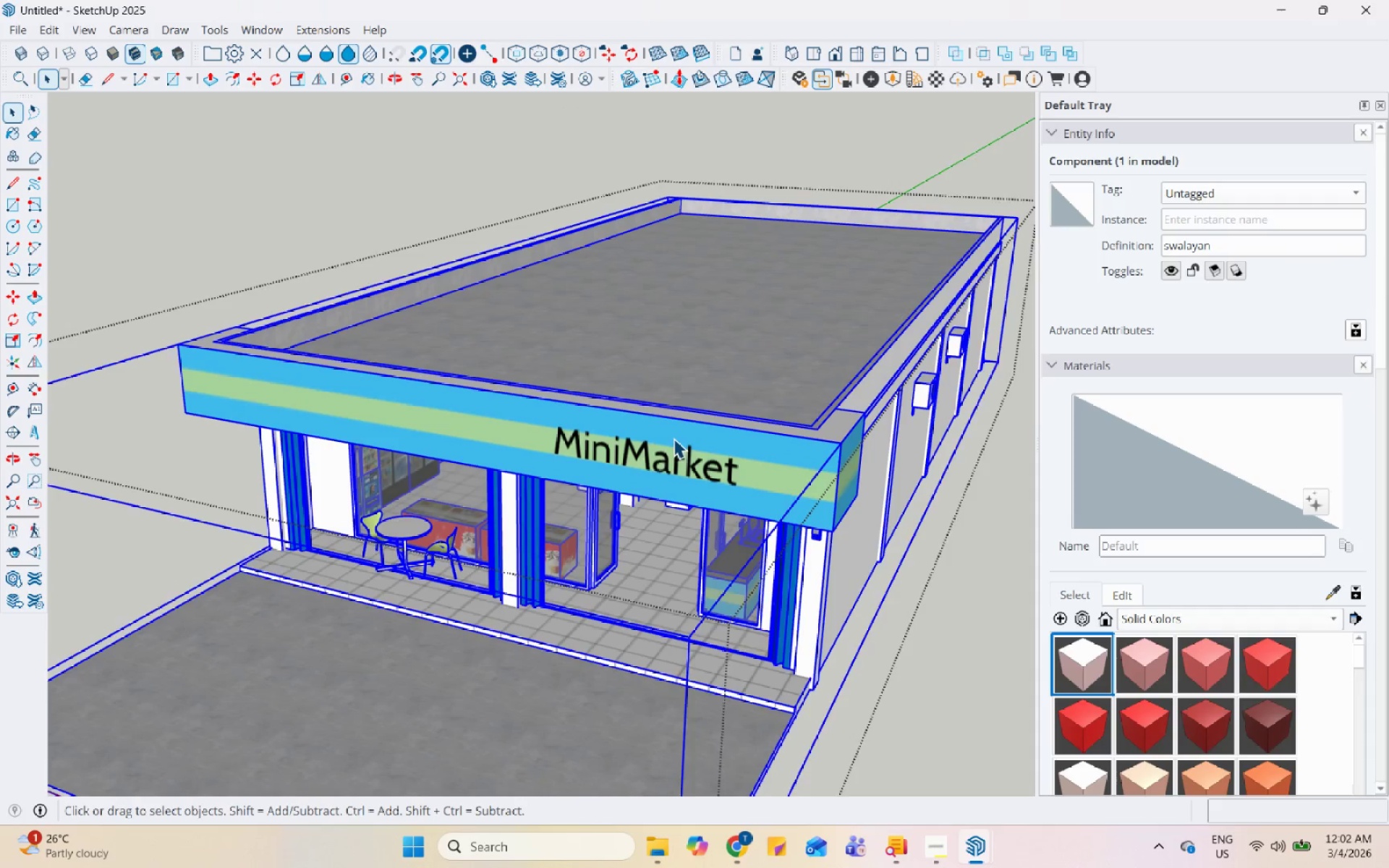 
scroll: coordinate [689, 420], scroll_direction: up, amount: 11.0
 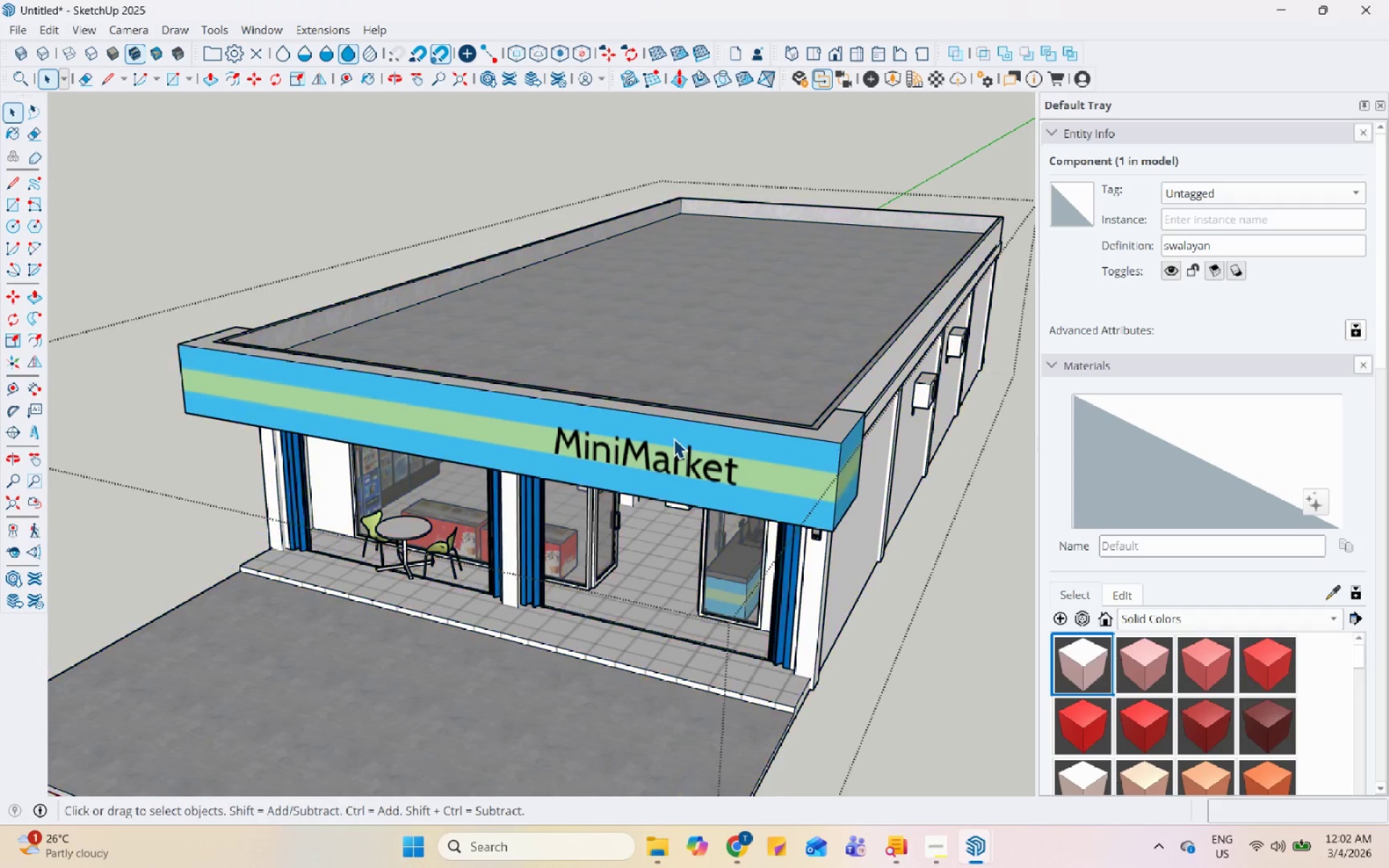 
triple_click([674, 438])
 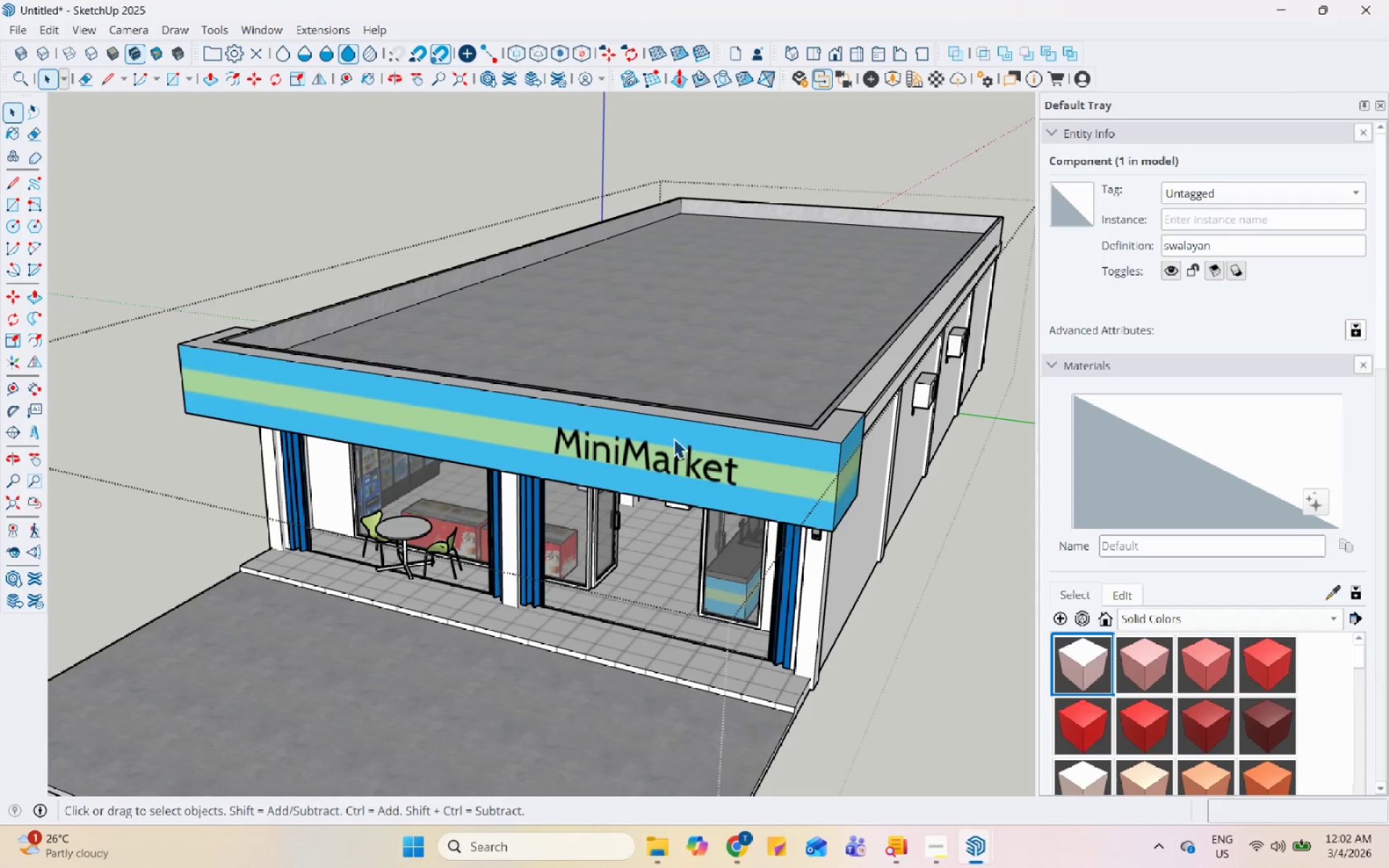 
triple_click([674, 438])
 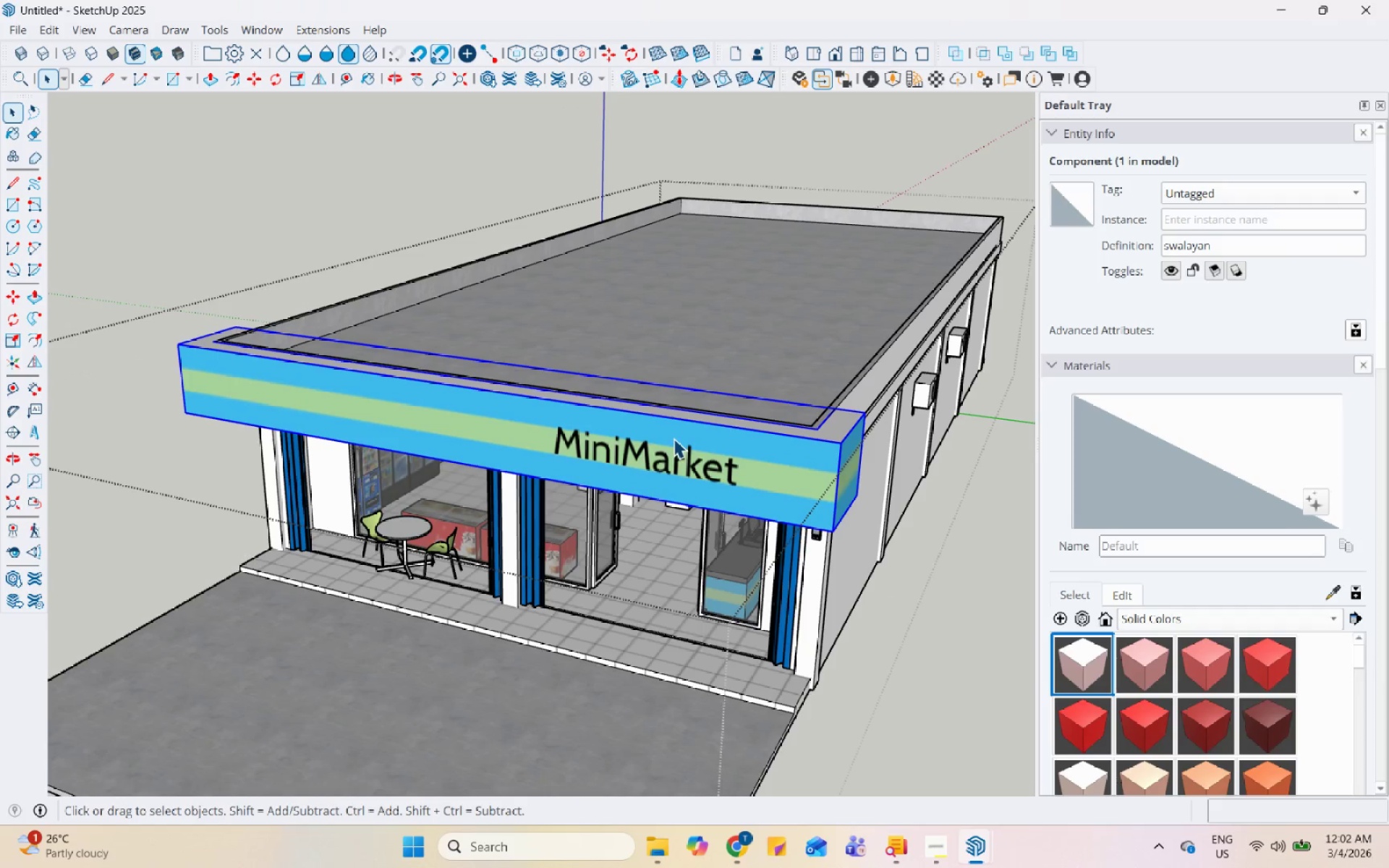 
right_click([674, 438])
 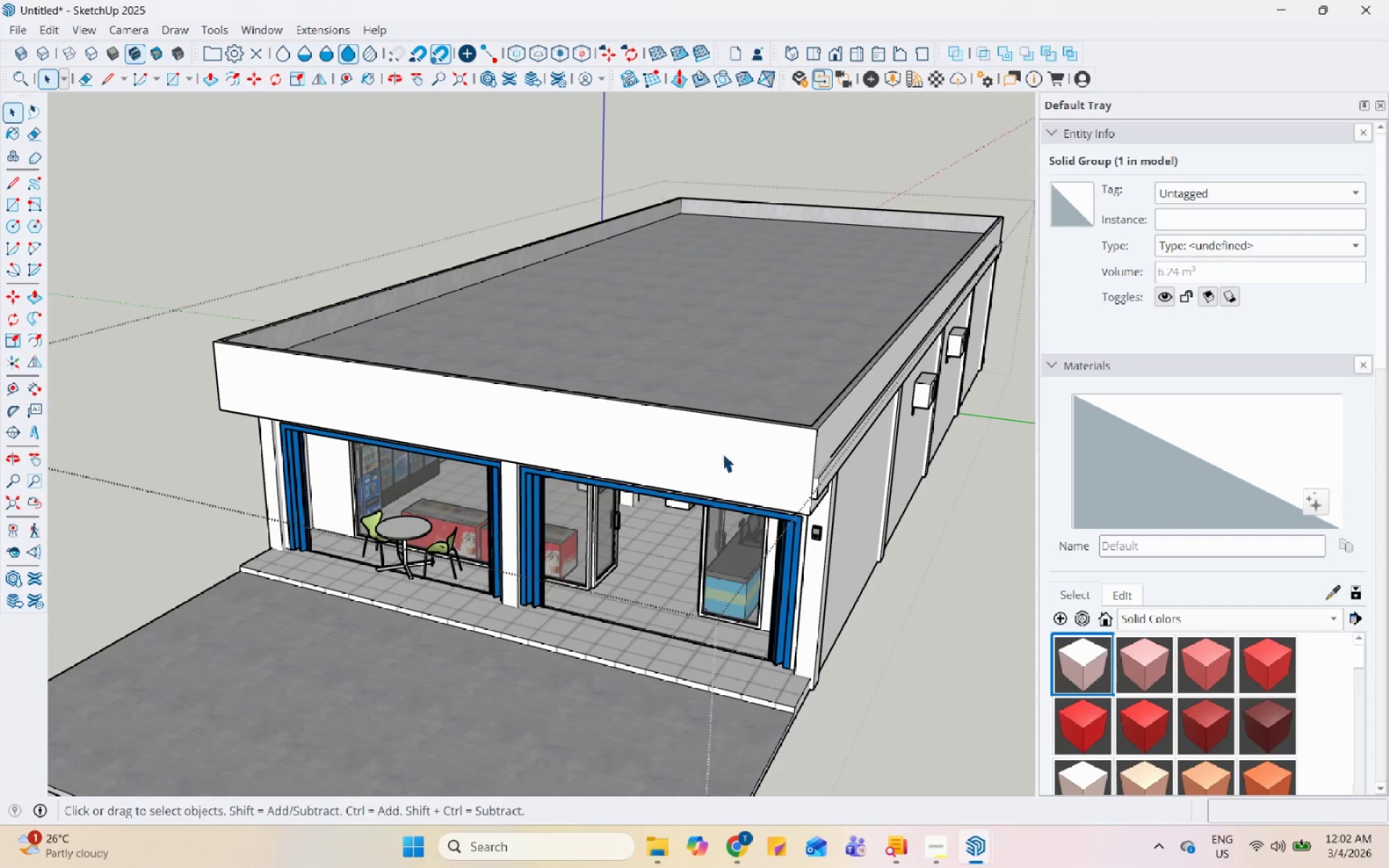 
double_click([700, 407])
 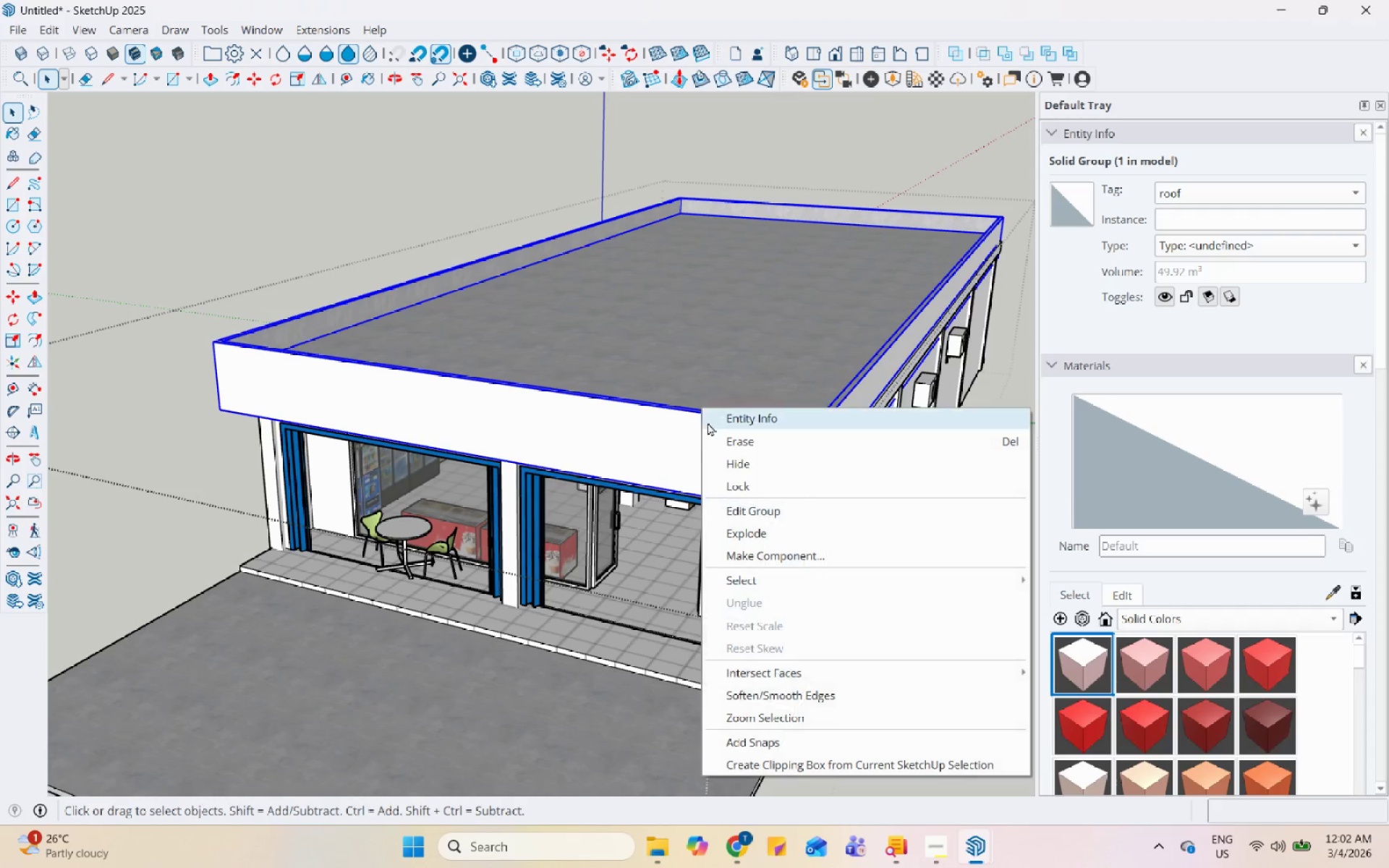 
left_click([722, 446])
 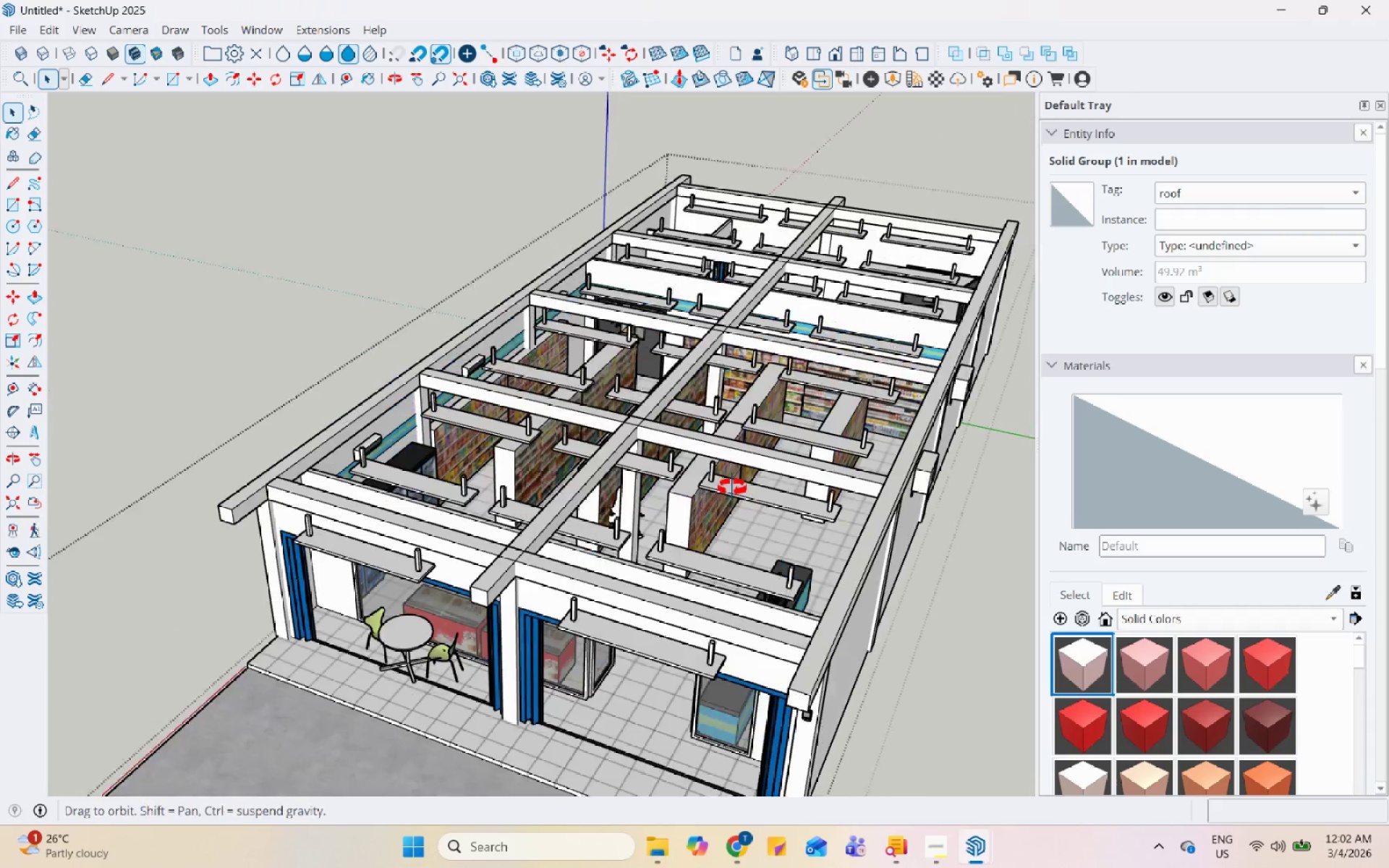 
left_click([641, 383])
 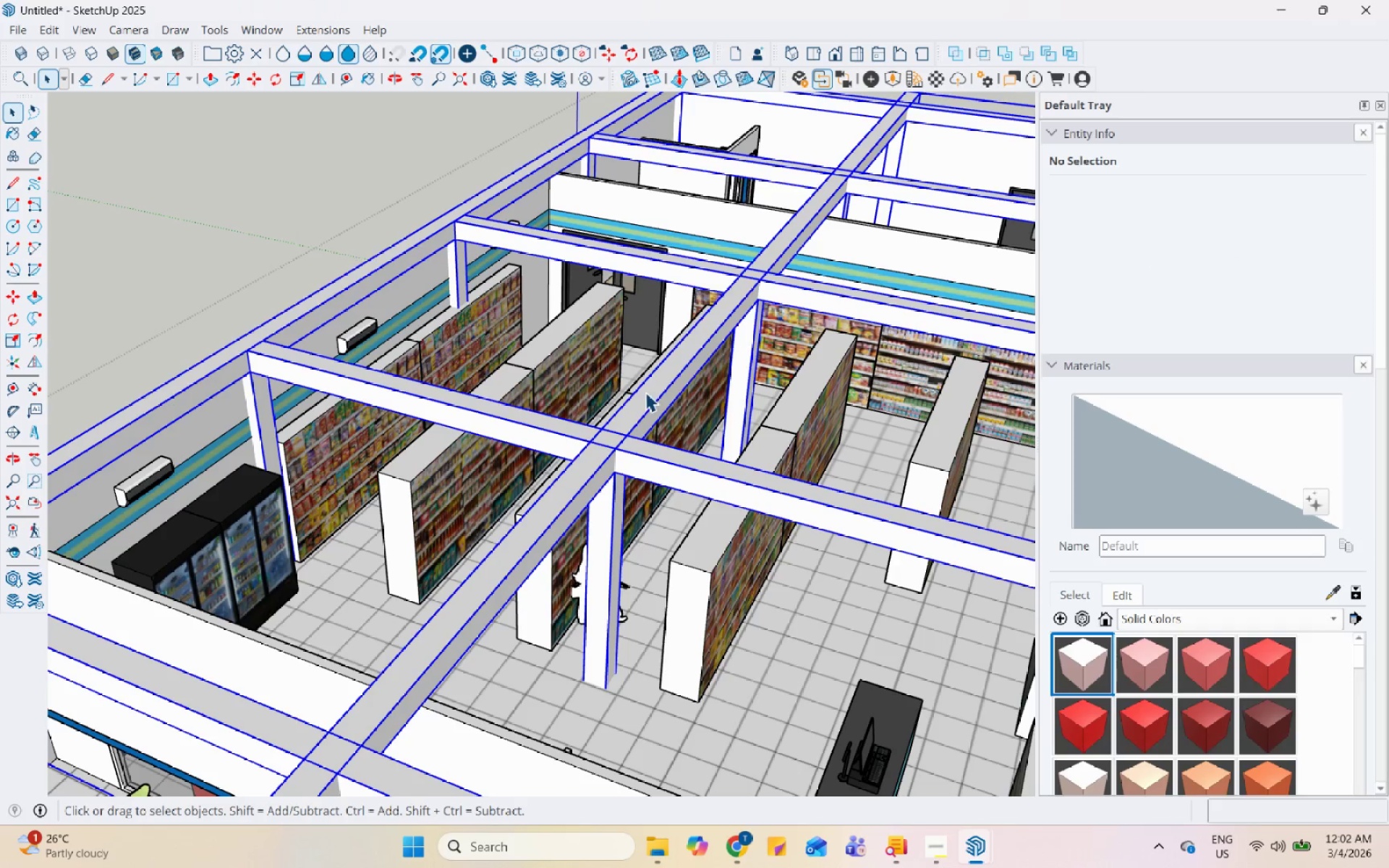 
scroll: coordinate [655, 430], scroll_direction: up, amount: 5.0
 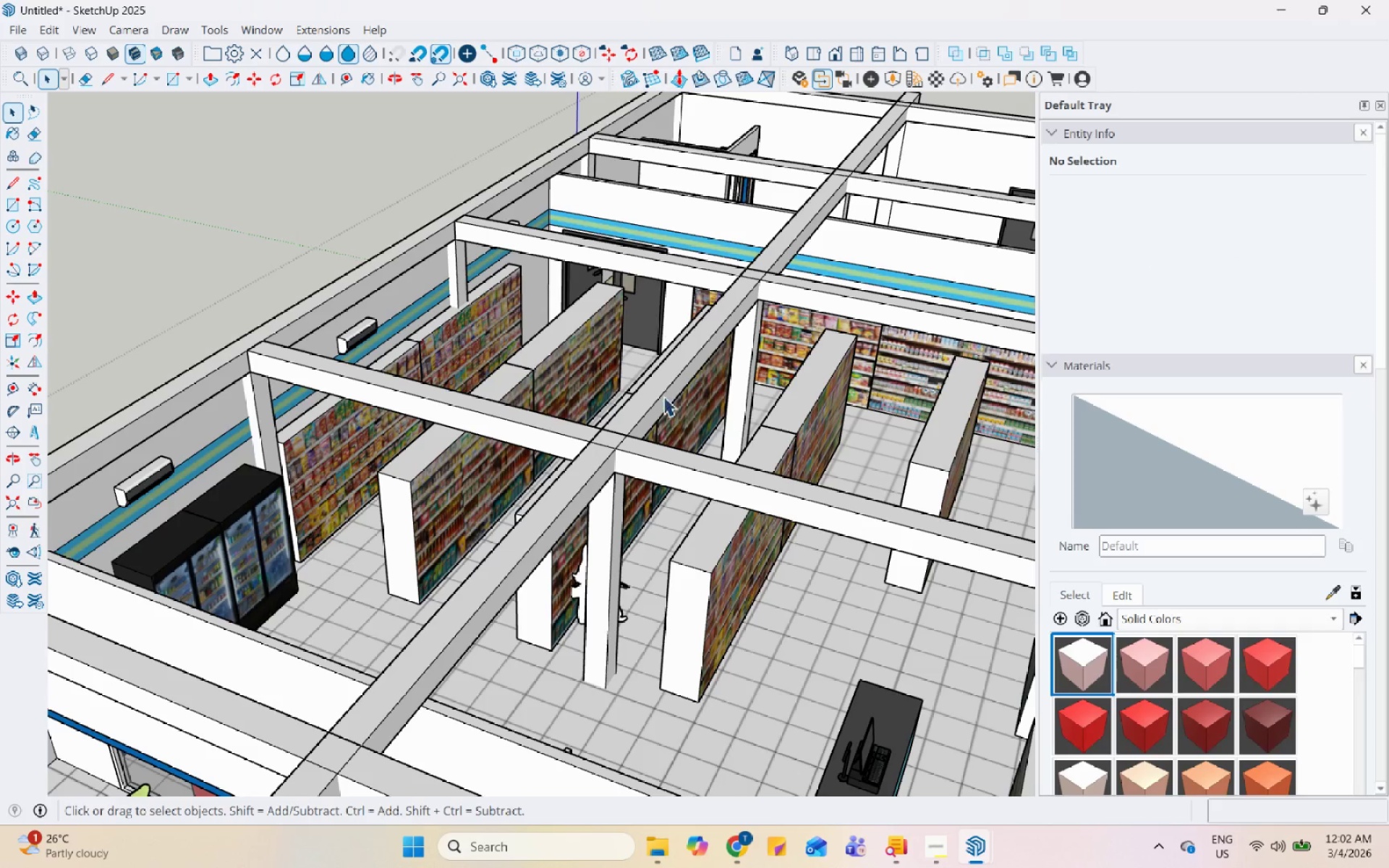 
right_click([645, 392])
 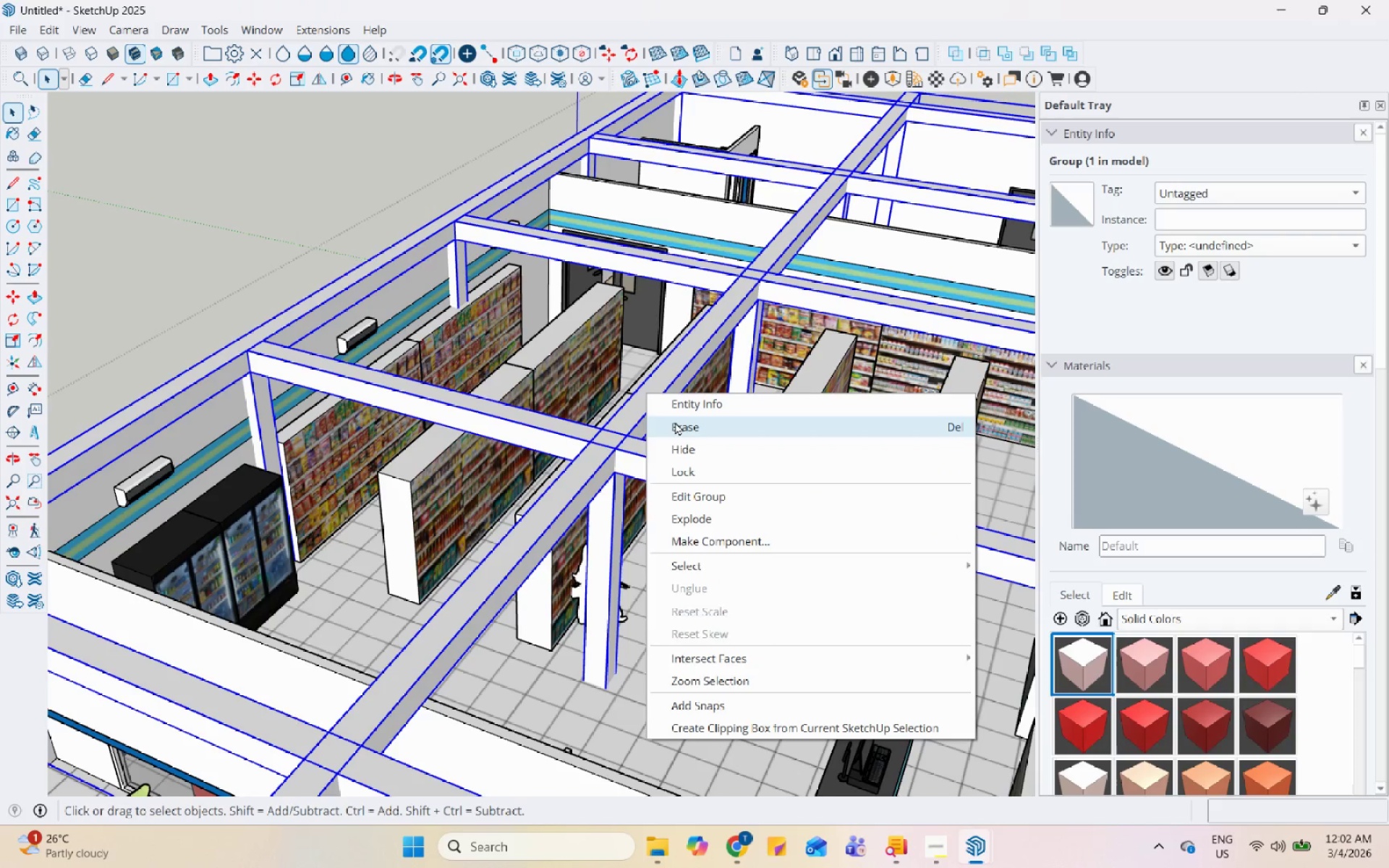 
left_click([675, 422])
 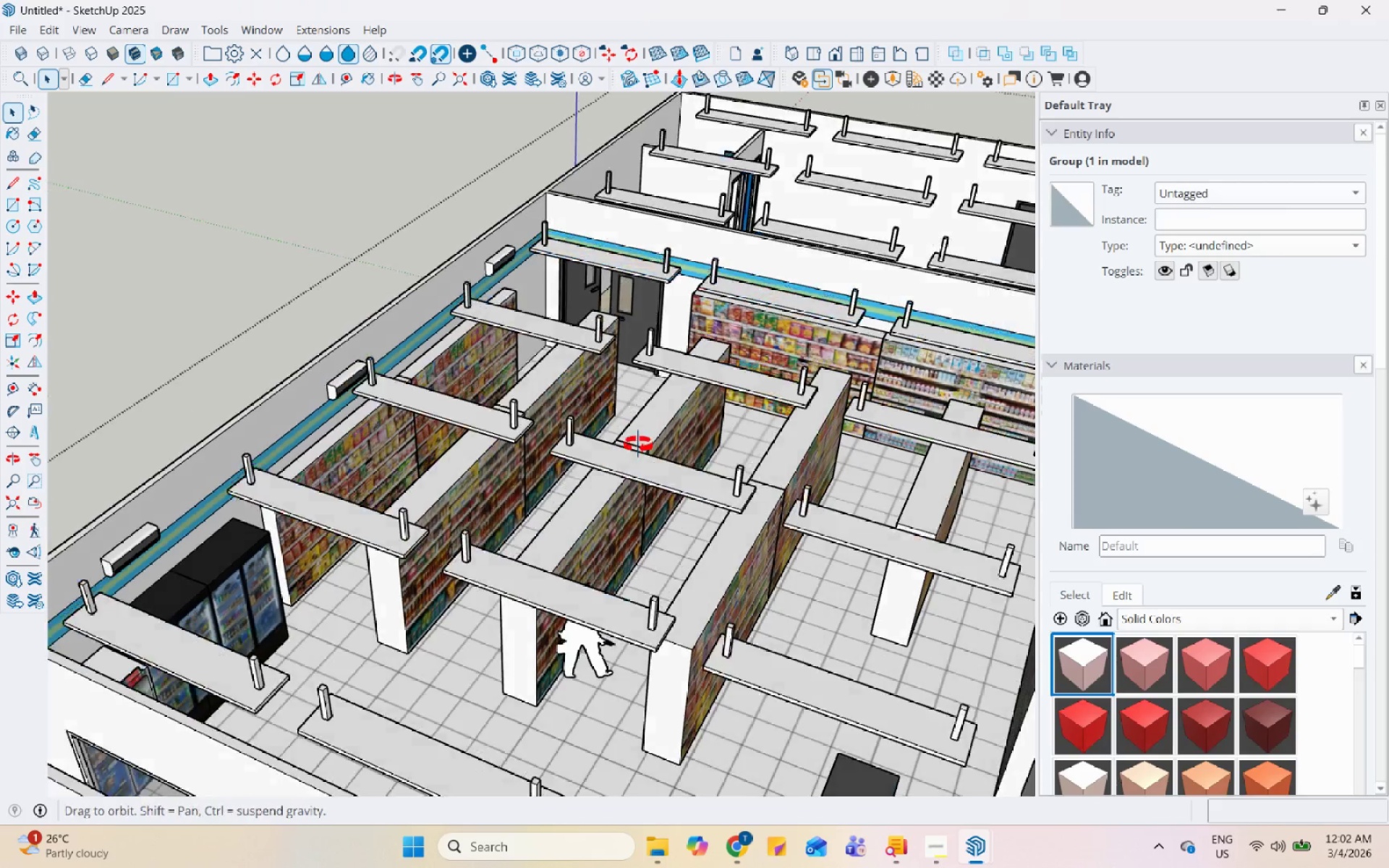 
left_click([632, 463])
 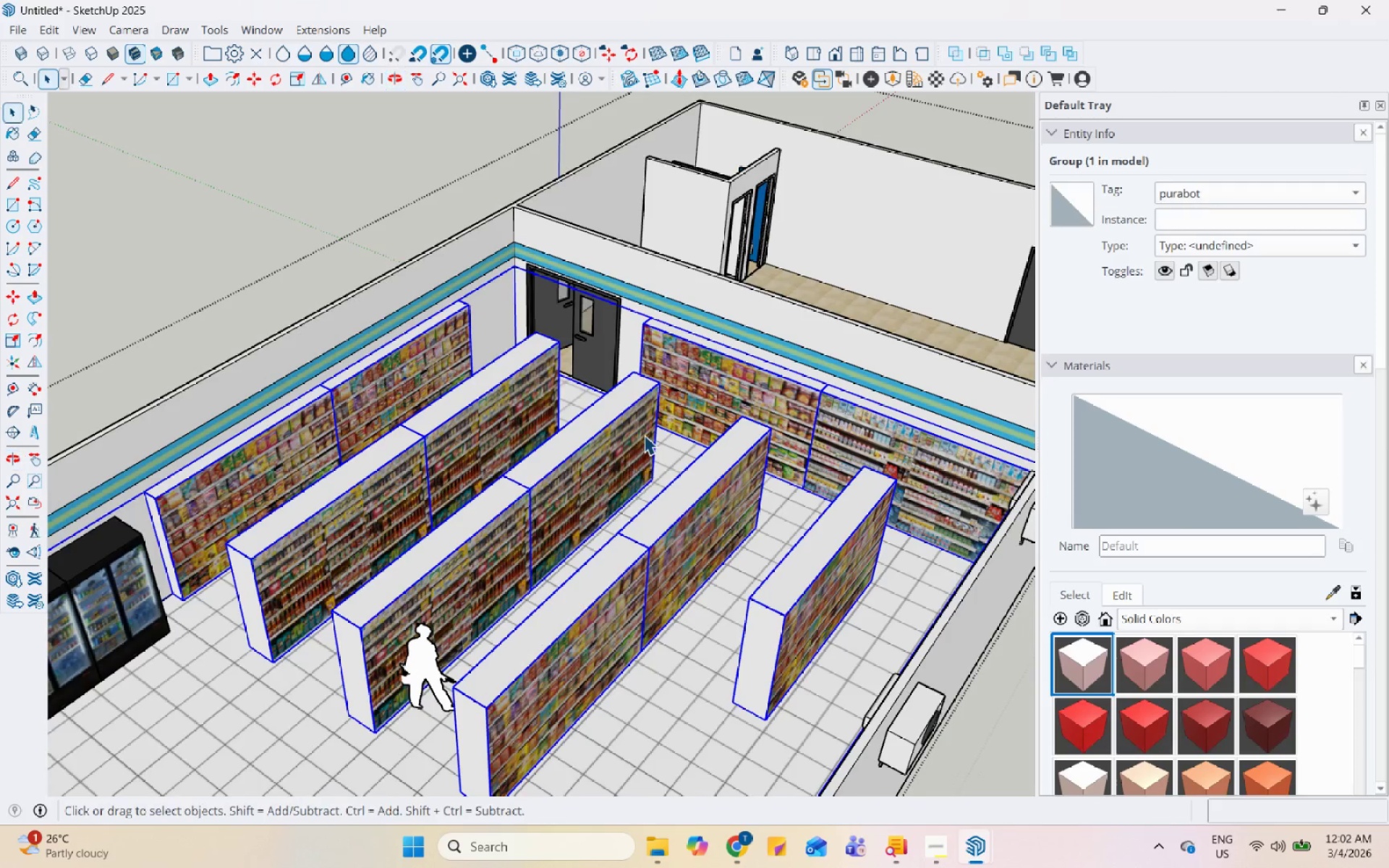 
double_click([632, 430])
 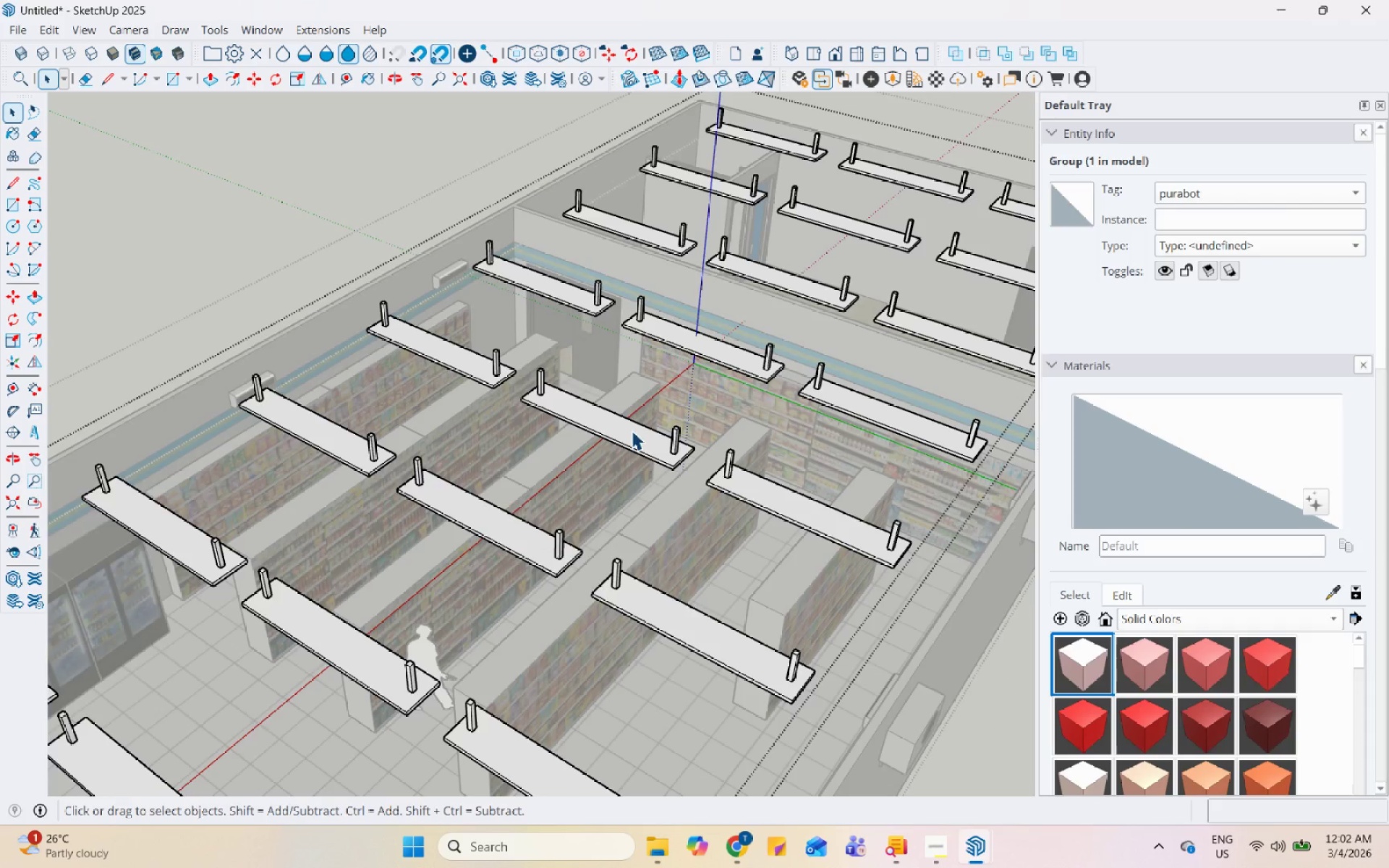 
key(Escape)
 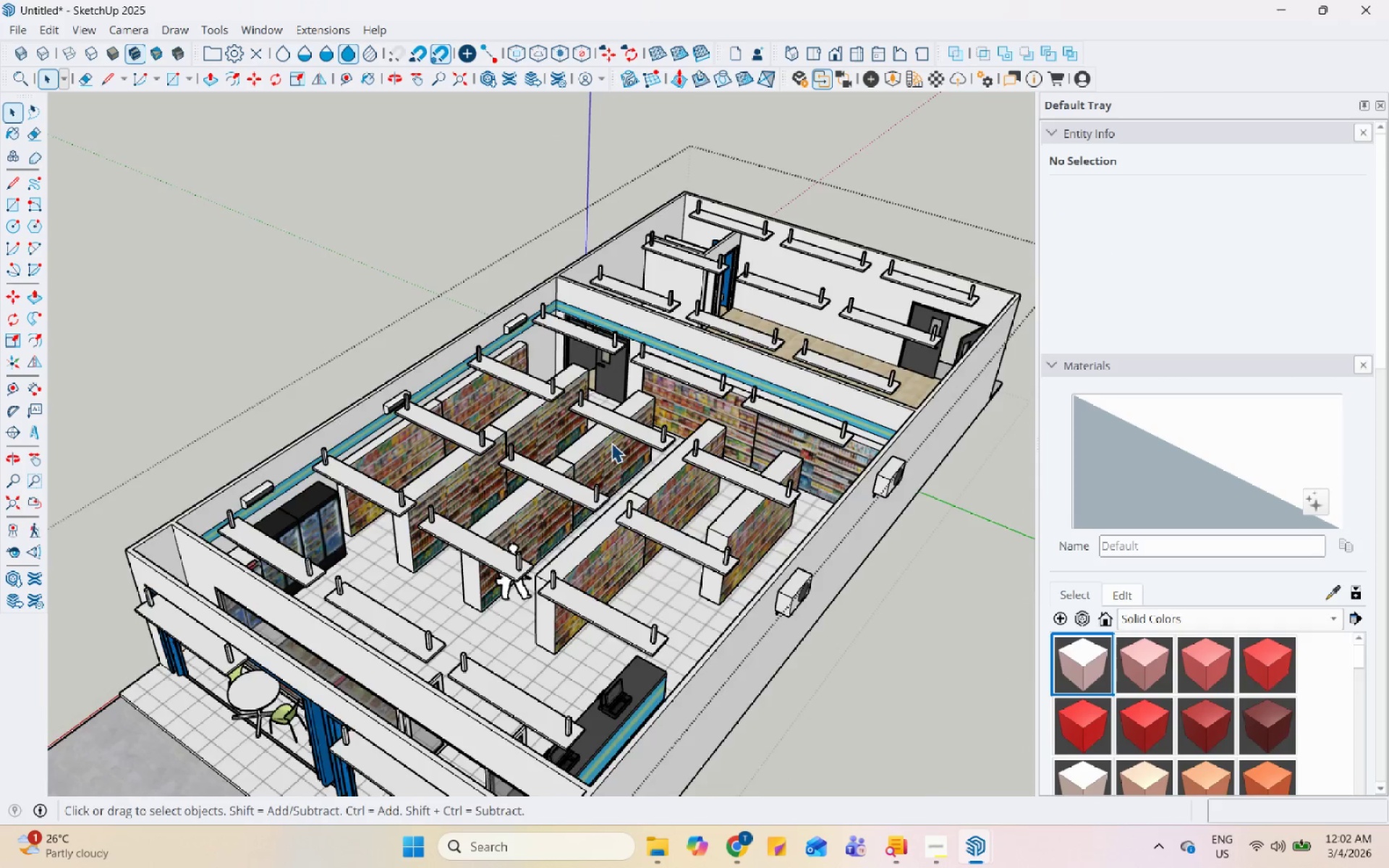 
scroll: coordinate [647, 425], scroll_direction: down, amount: 5.0
 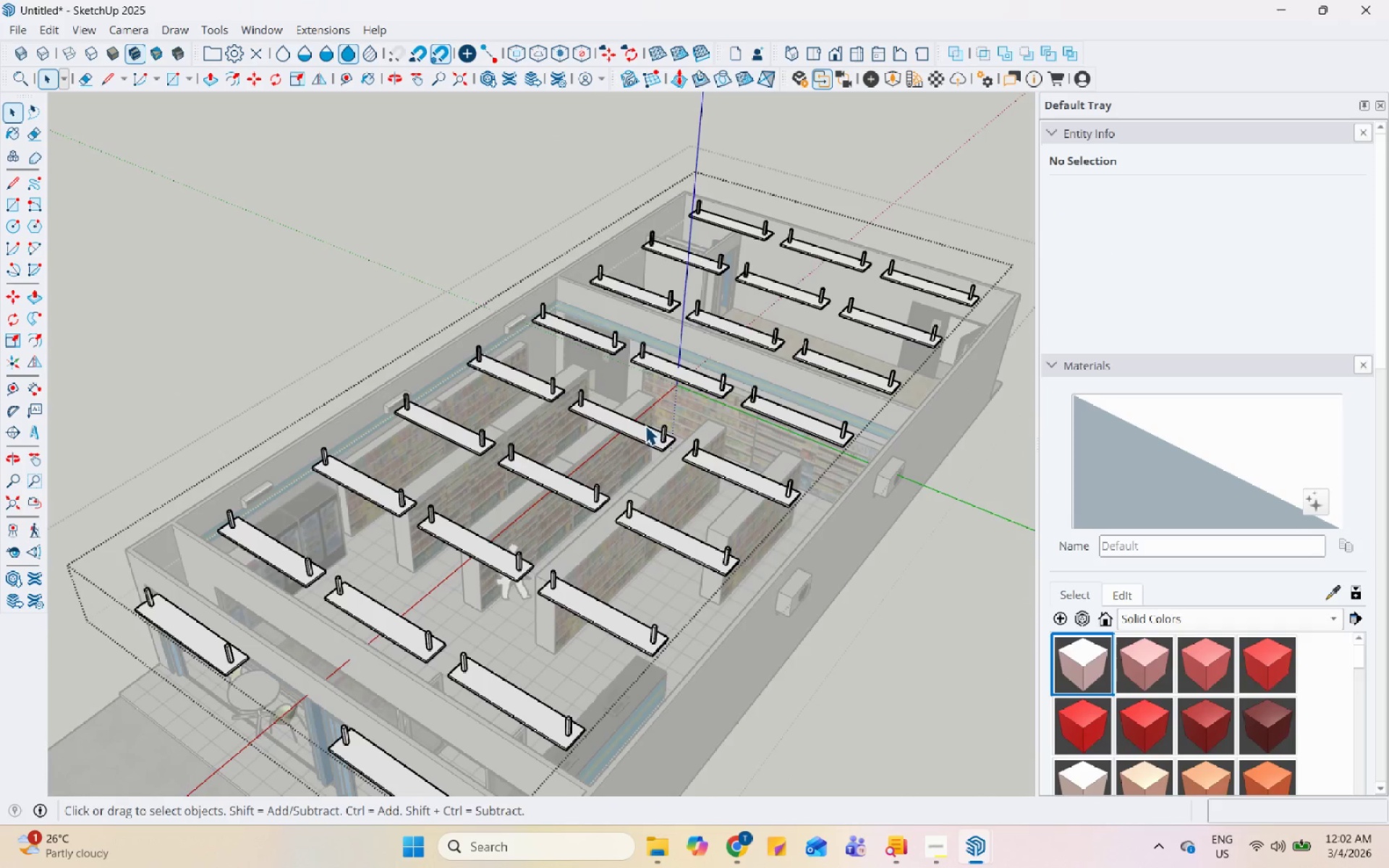 
scroll: coordinate [630, 443], scroll_direction: up, amount: 9.0
 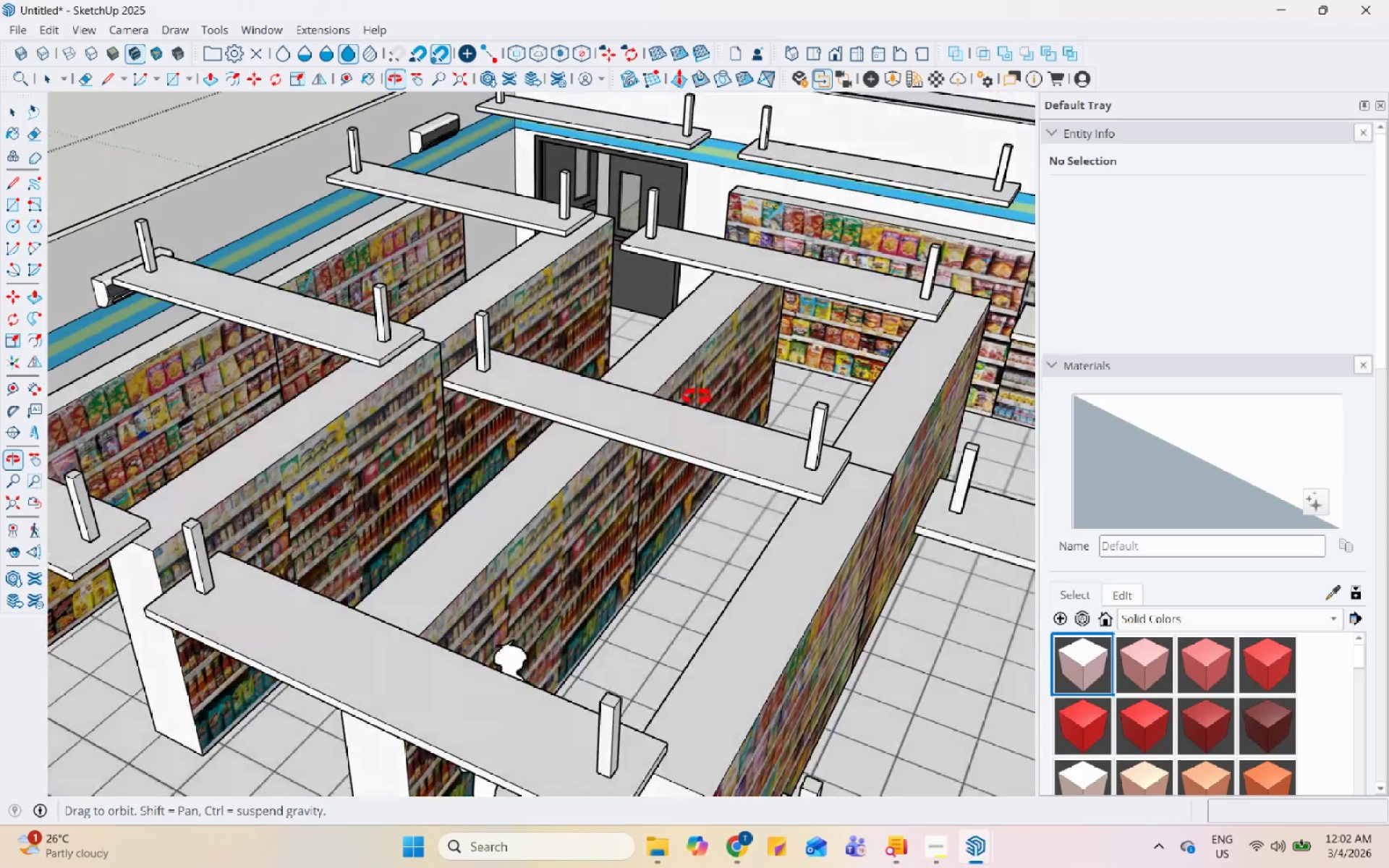 
left_click([605, 451])
 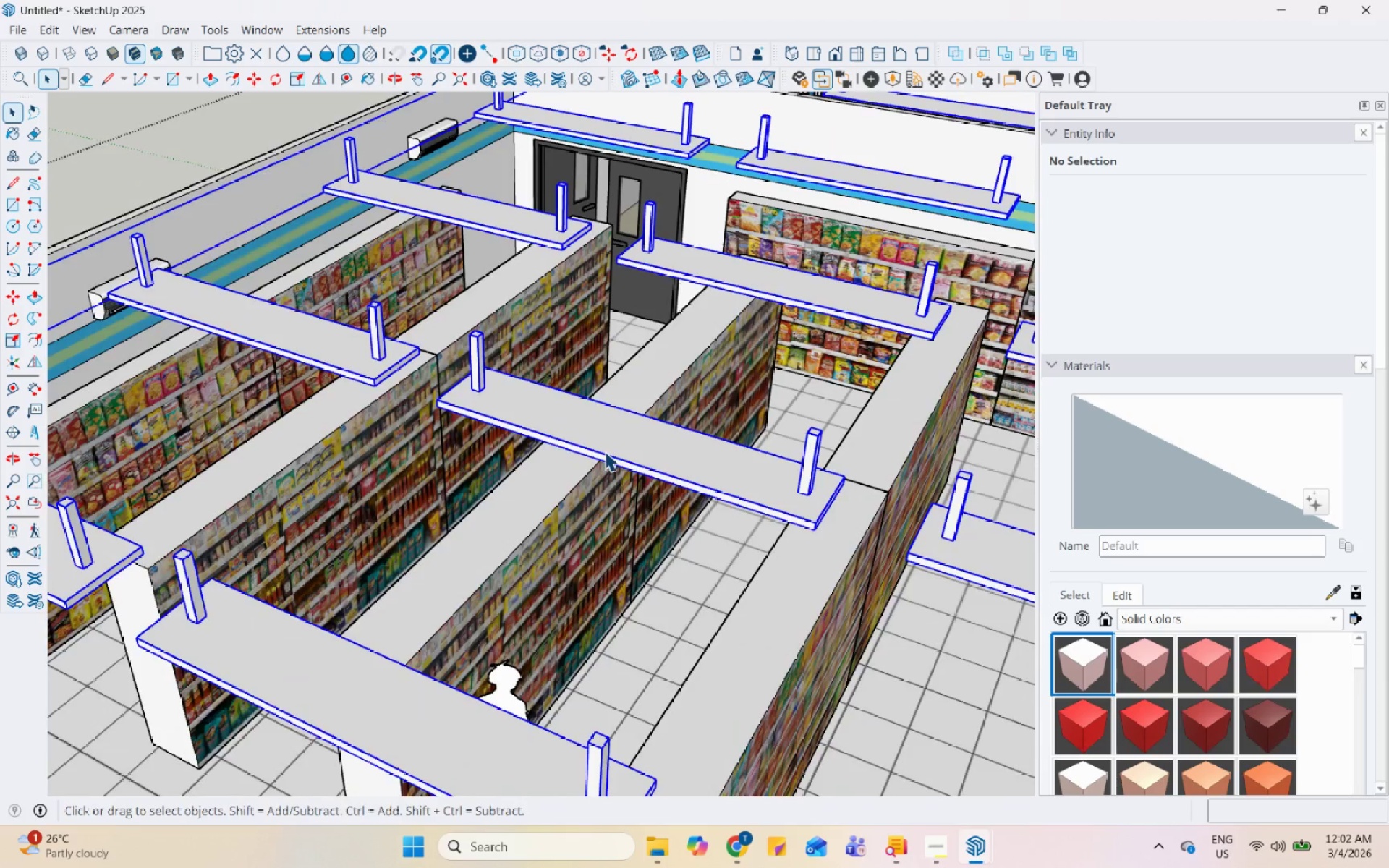 
scroll: coordinate [579, 472], scroll_direction: down, amount: 6.0
 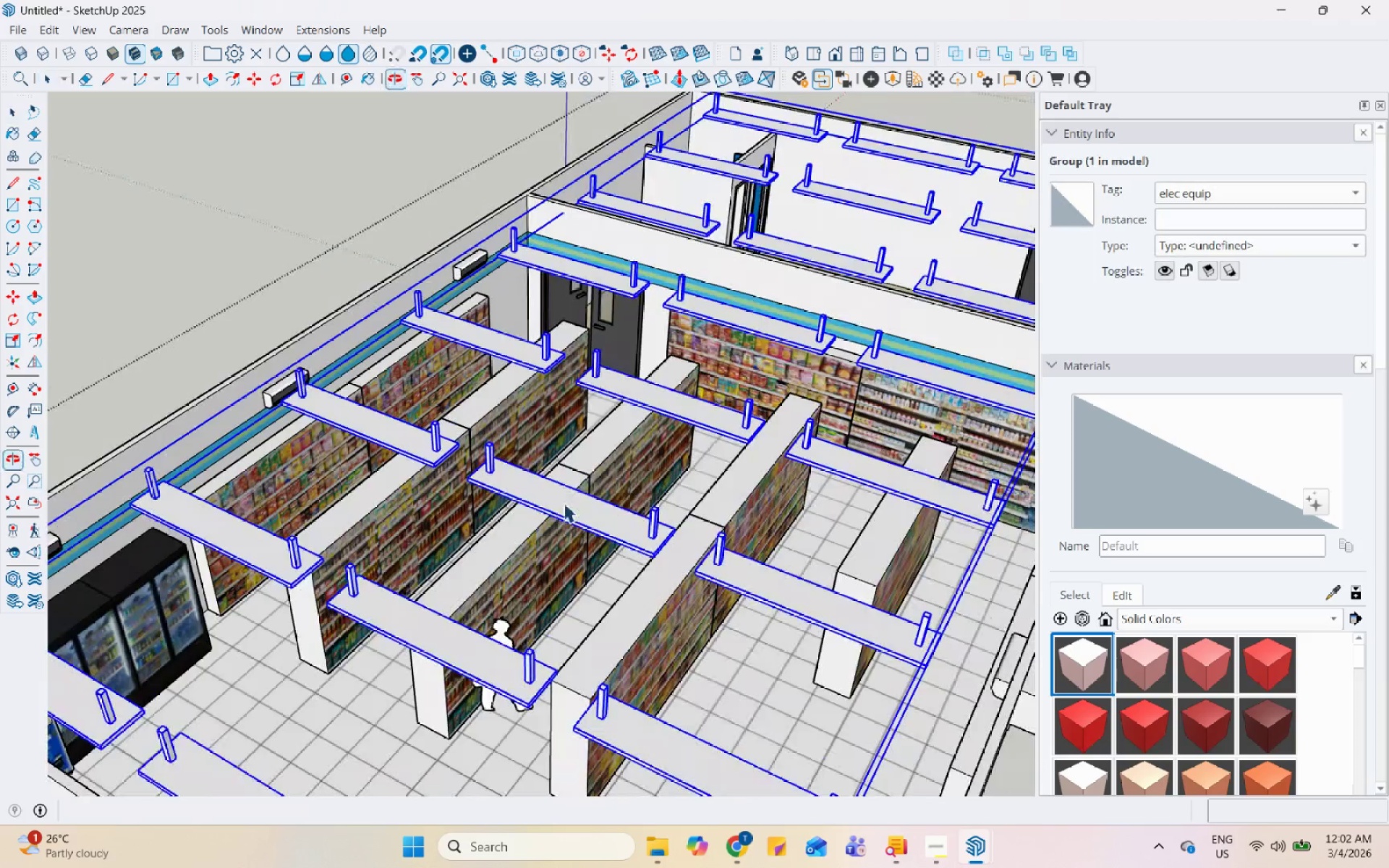 
double_click([398, 496])
 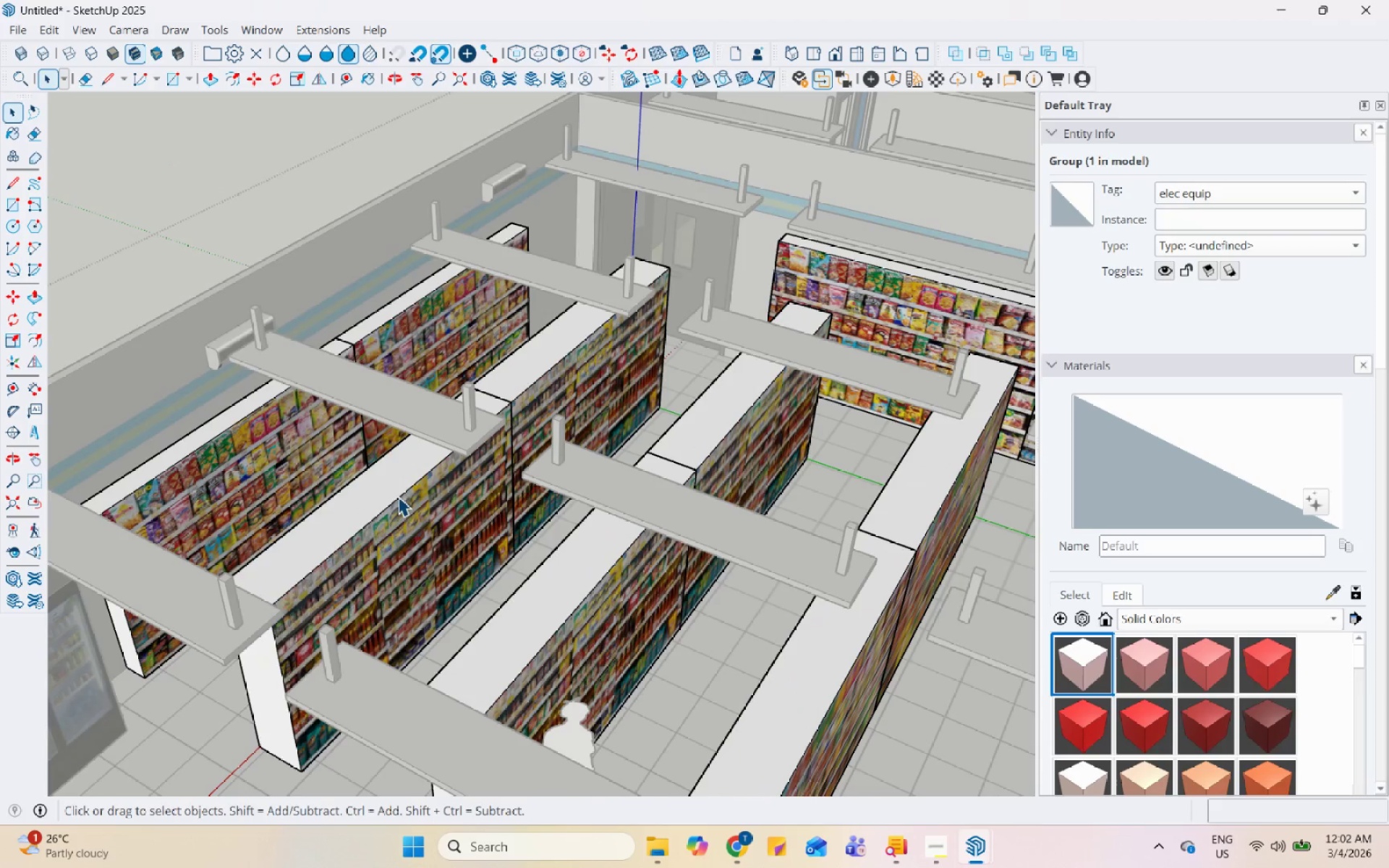 
scroll: coordinate [368, 484], scroll_direction: up, amount: 4.0
 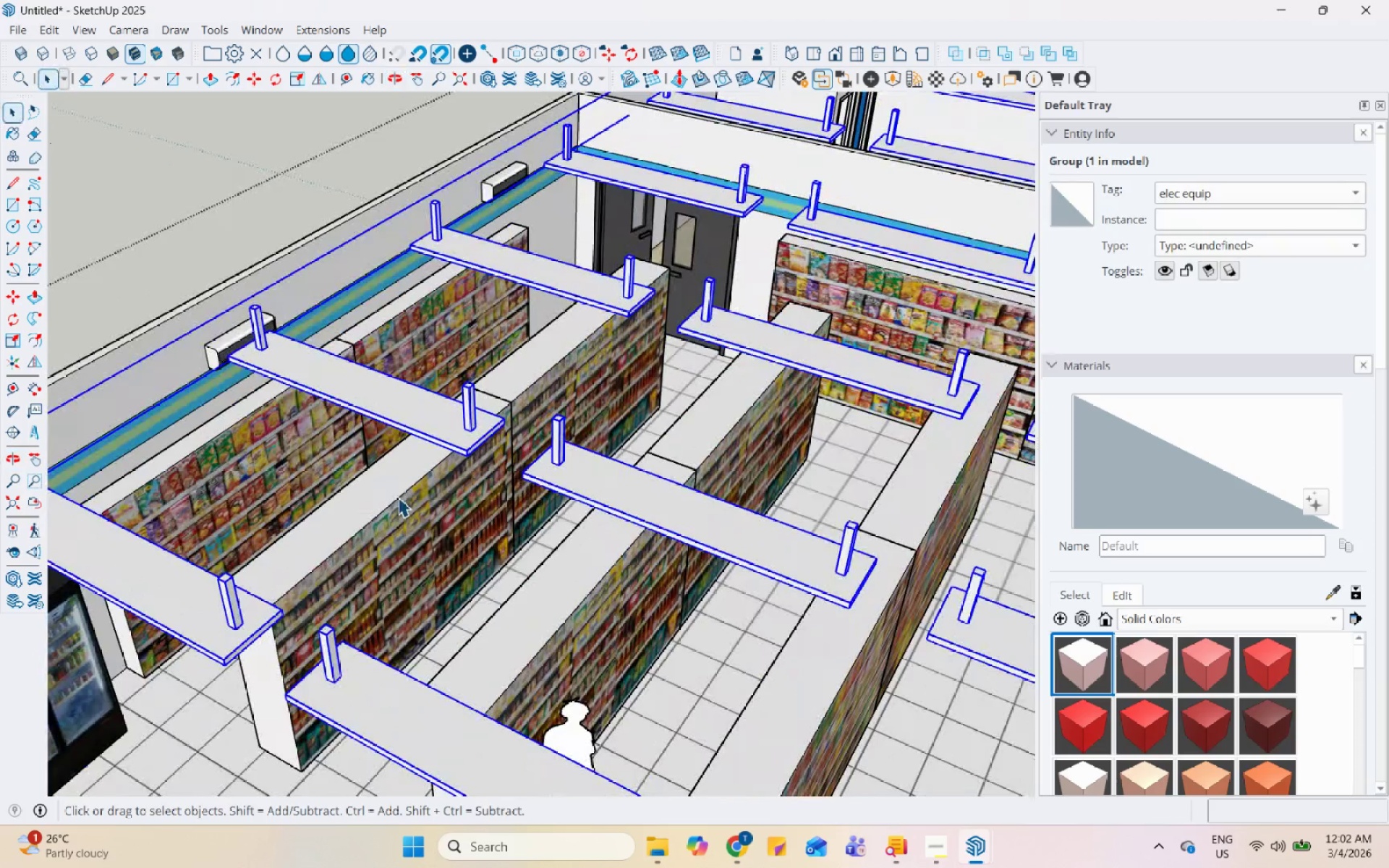 
triple_click([398, 496])
 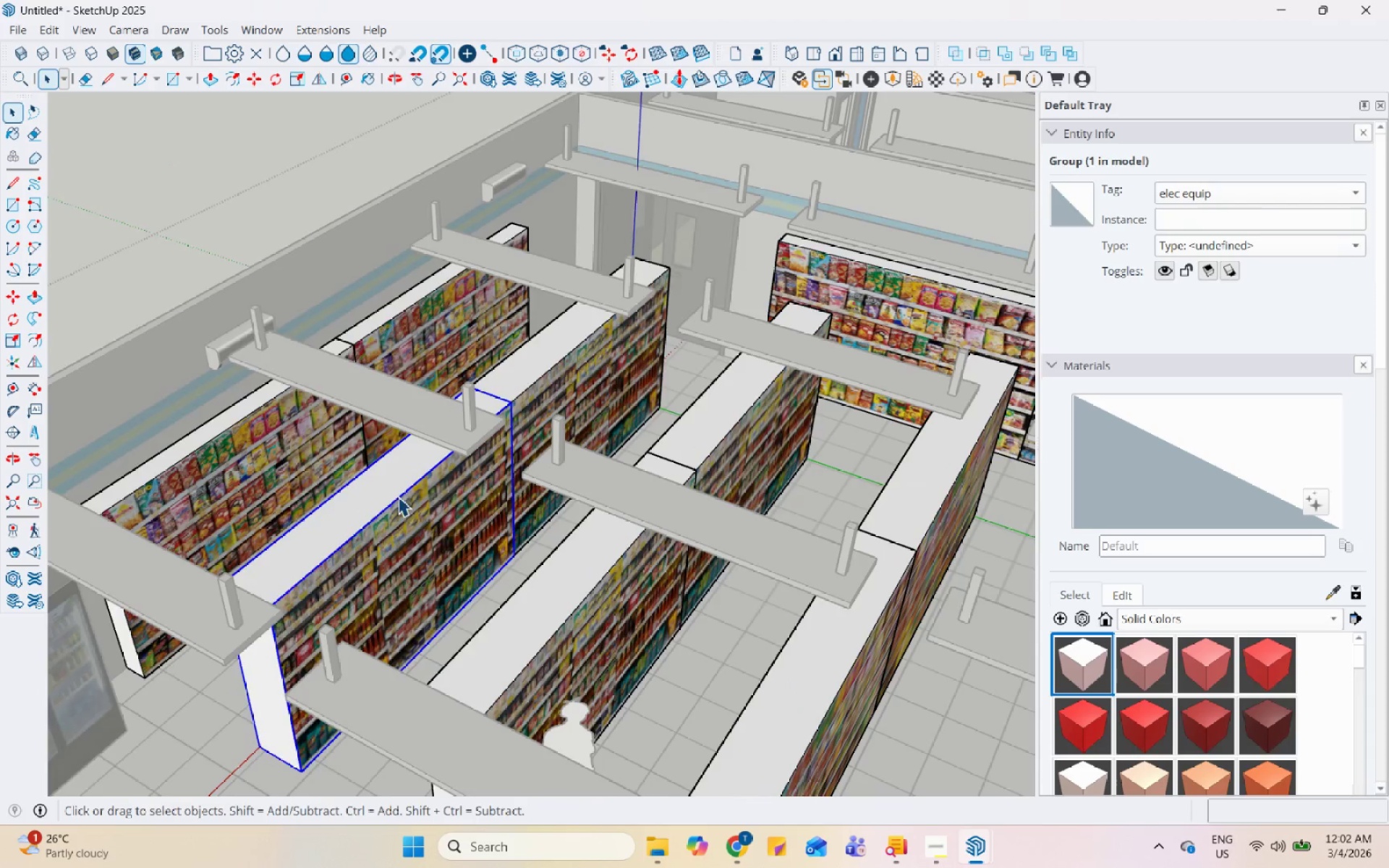 
hold_key(key=ControlLeft, duration=1.5)
left_click([544, 415])
 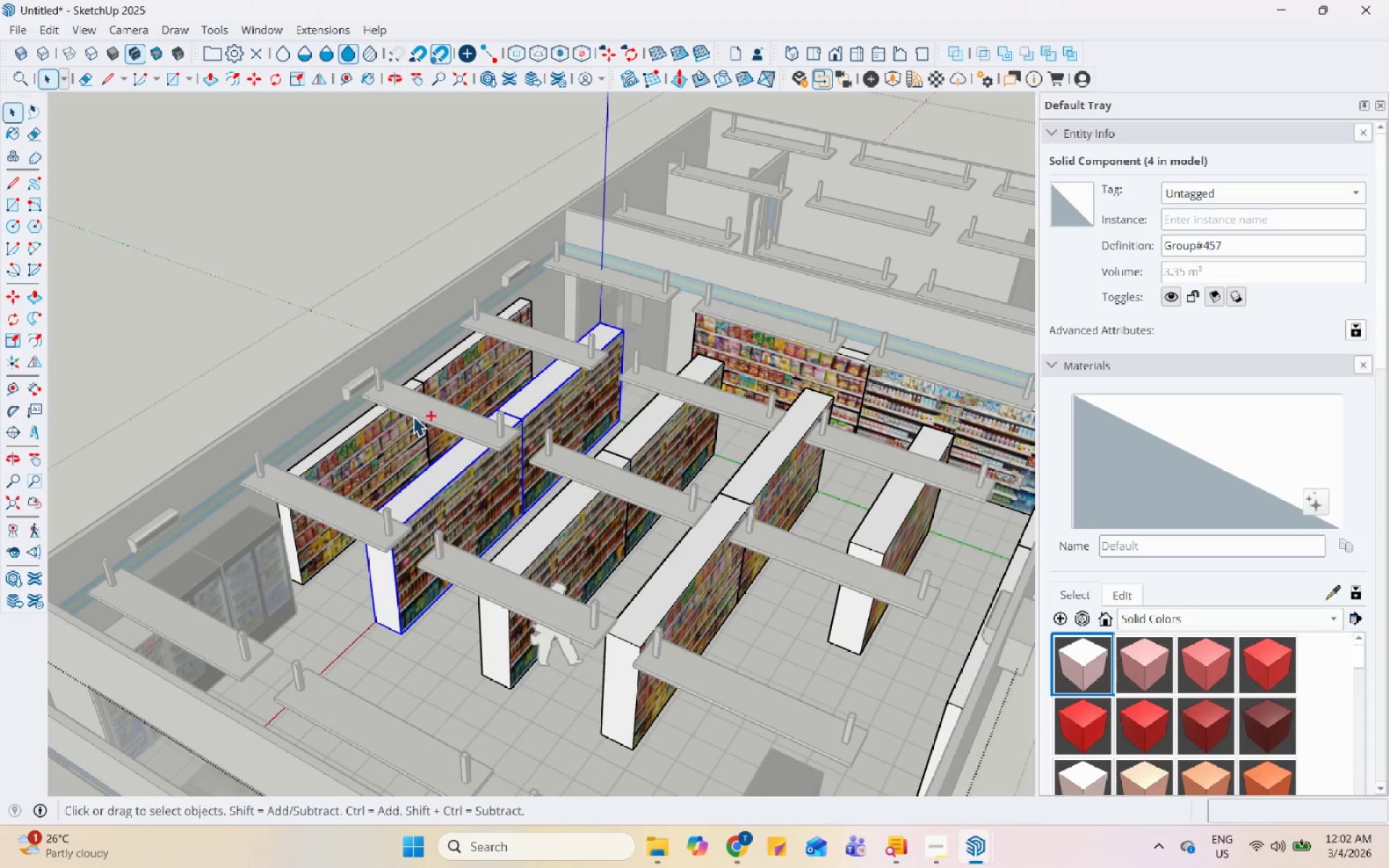 
scroll: coordinate [538, 446], scroll_direction: down, amount: 5.0
 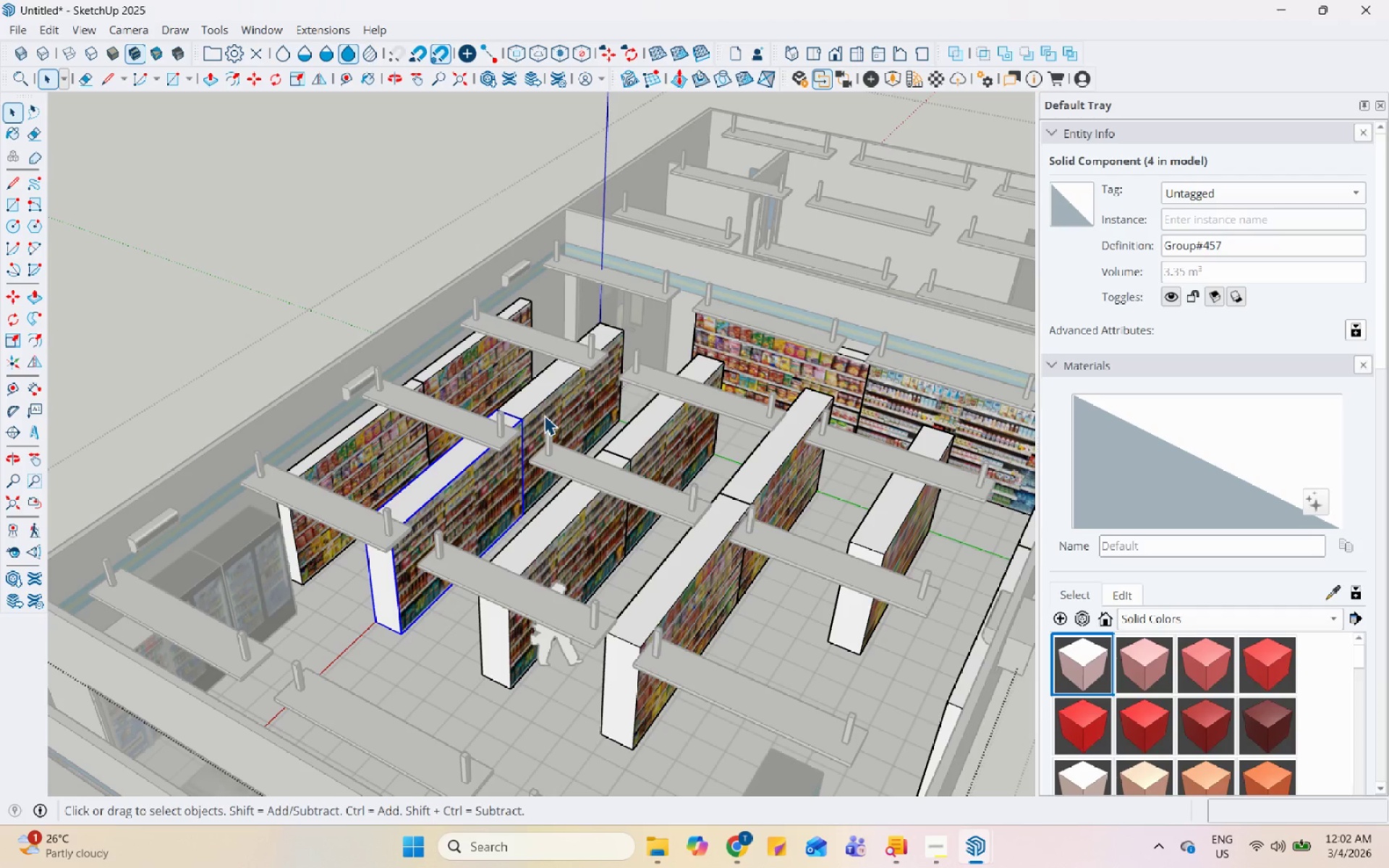 
left_click([391, 427])
 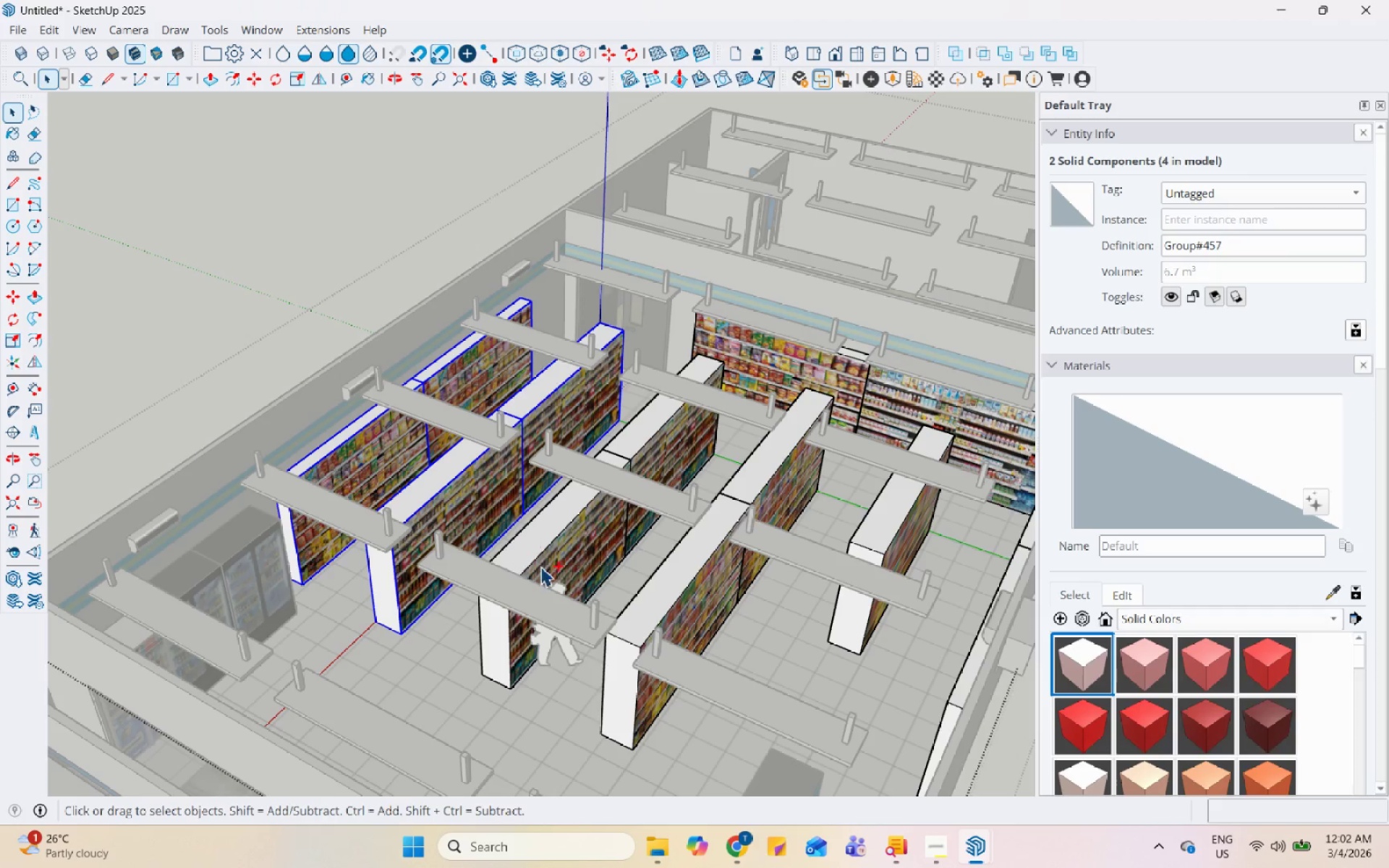 
hold_key(key=ControlLeft, duration=1.52)
left_click([573, 540])
 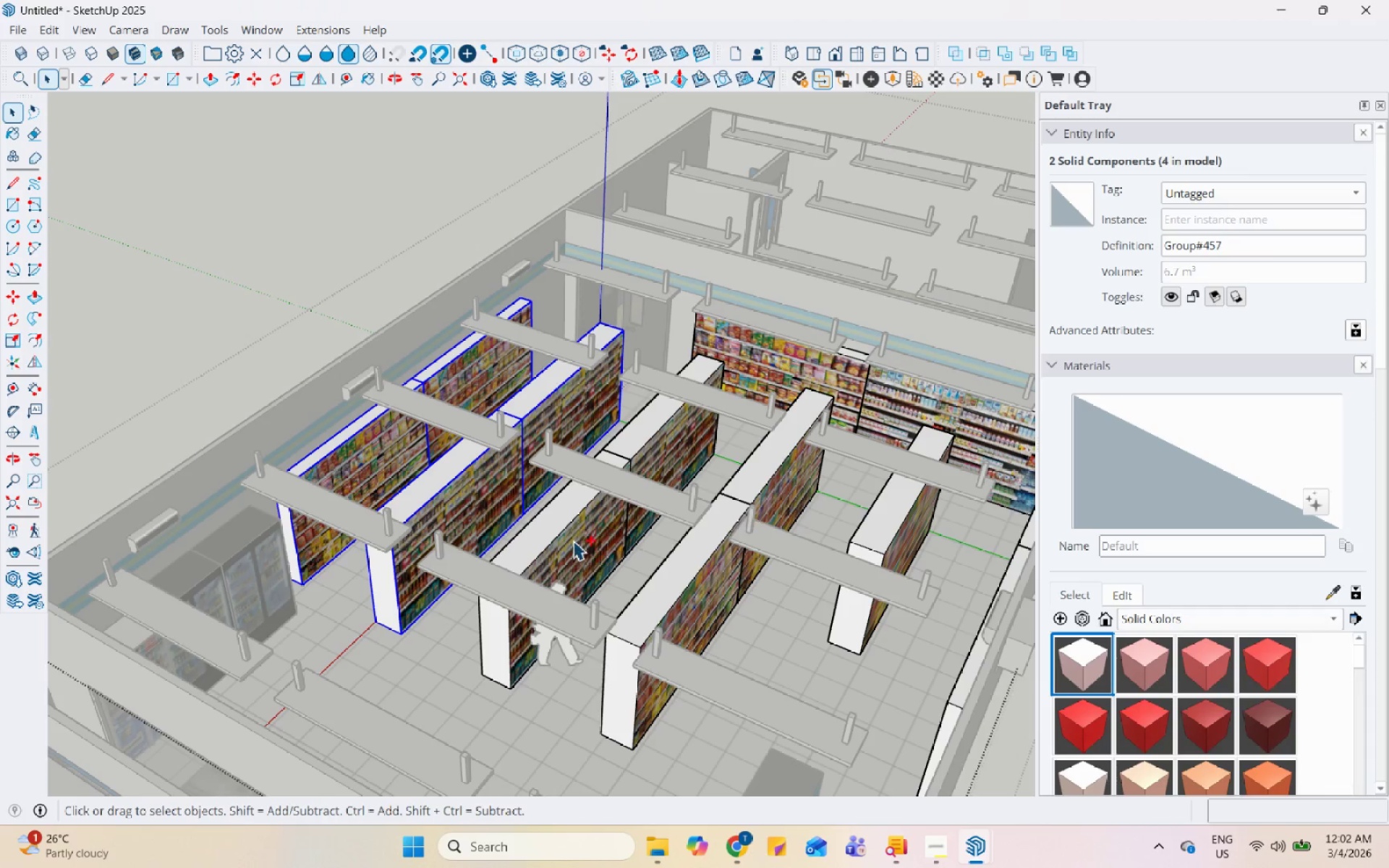 
double_click([795, 462])
 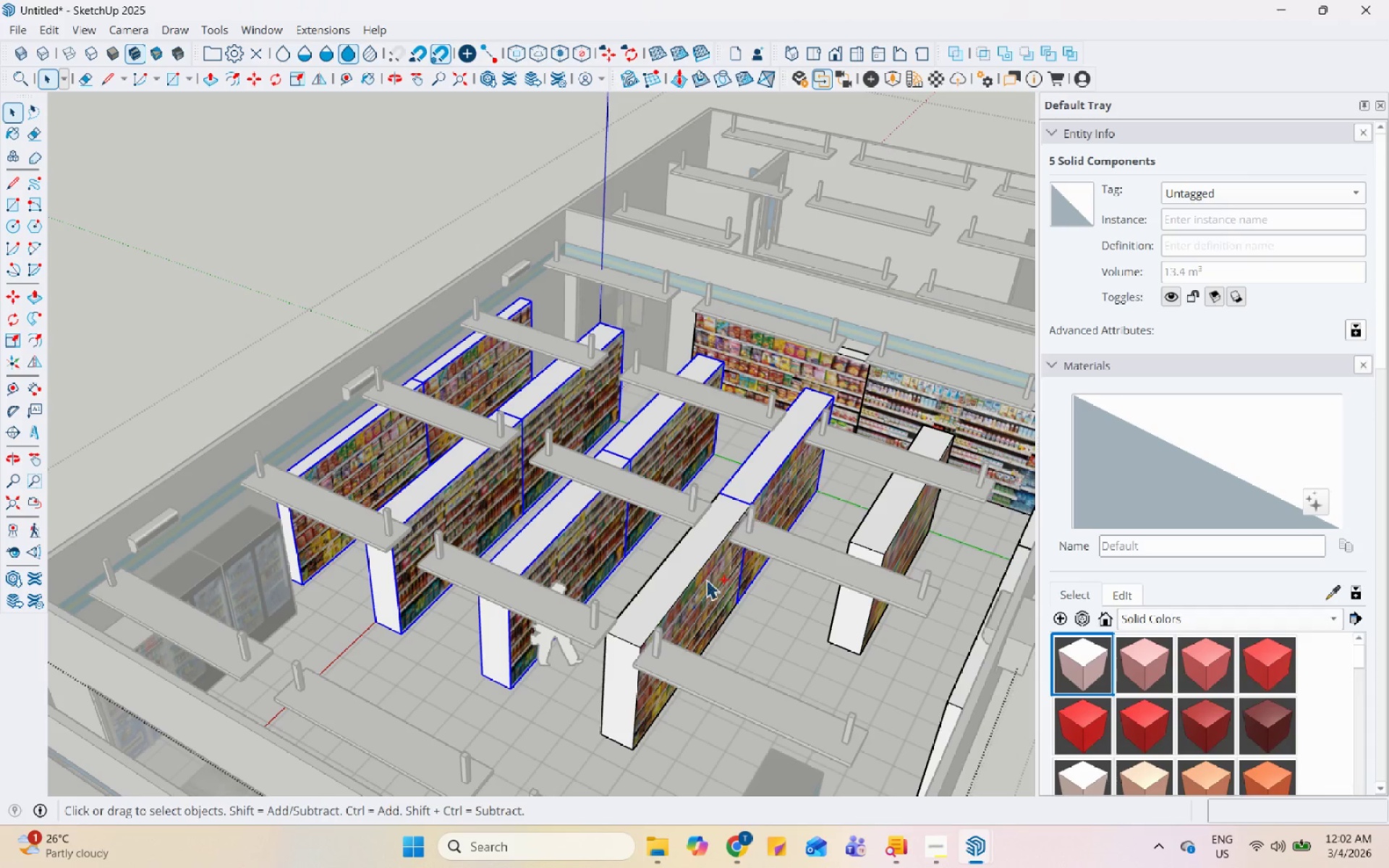 
triple_click([702, 584])
 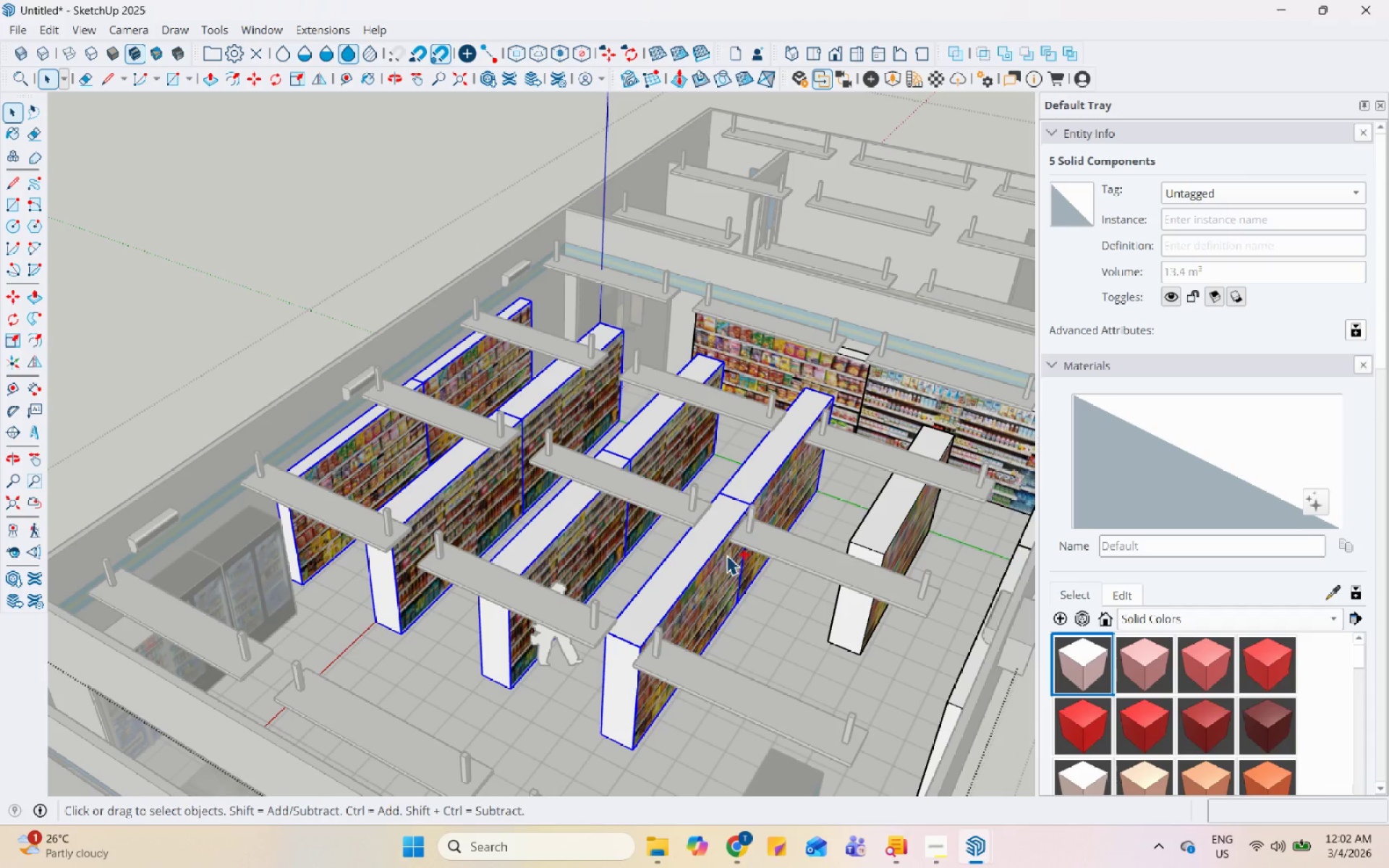 
hold_key(key=ControlLeft, duration=0.78)
left_click([839, 602])
 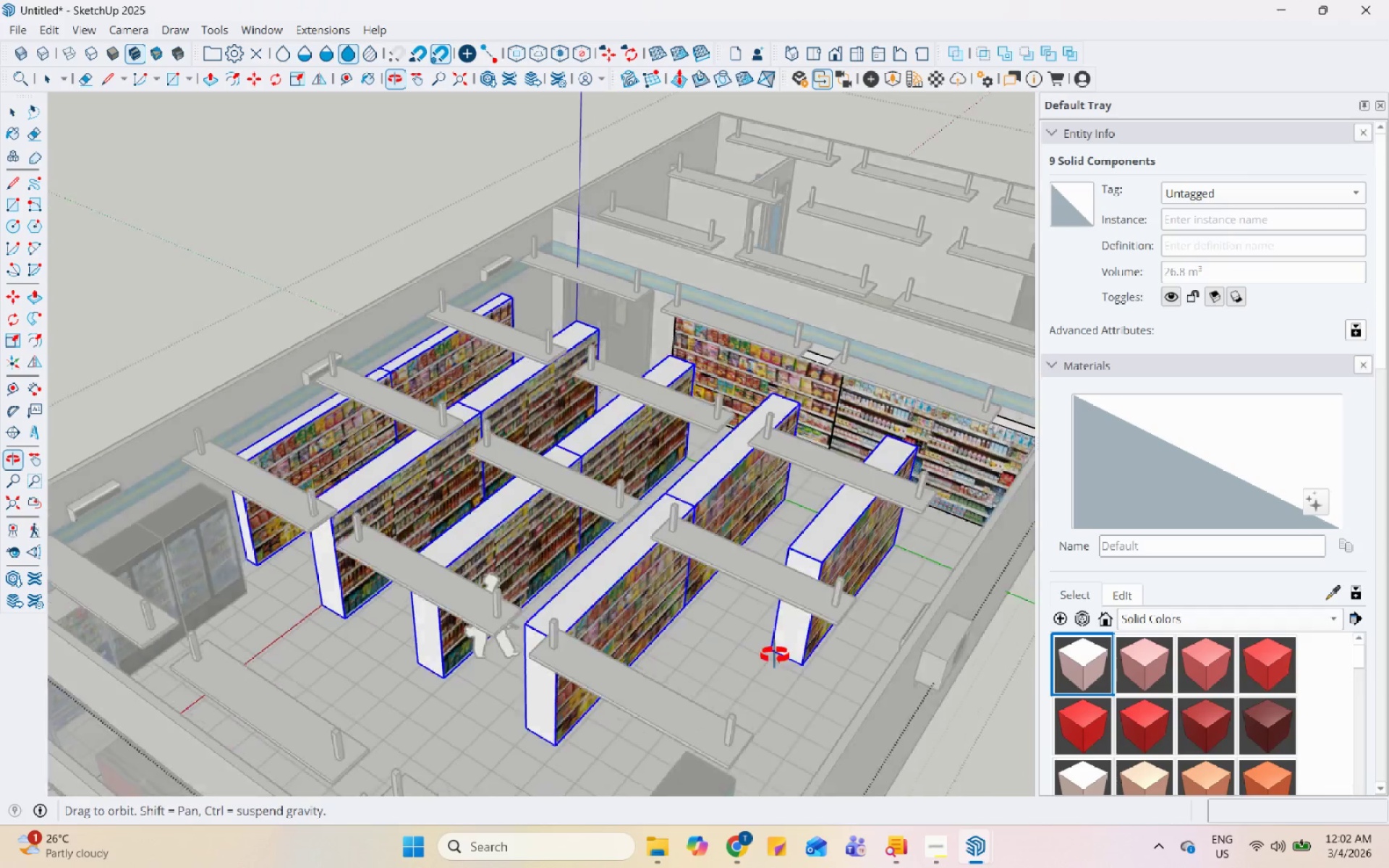 
hold_key(key=ControlLeft, duration=0.67)
 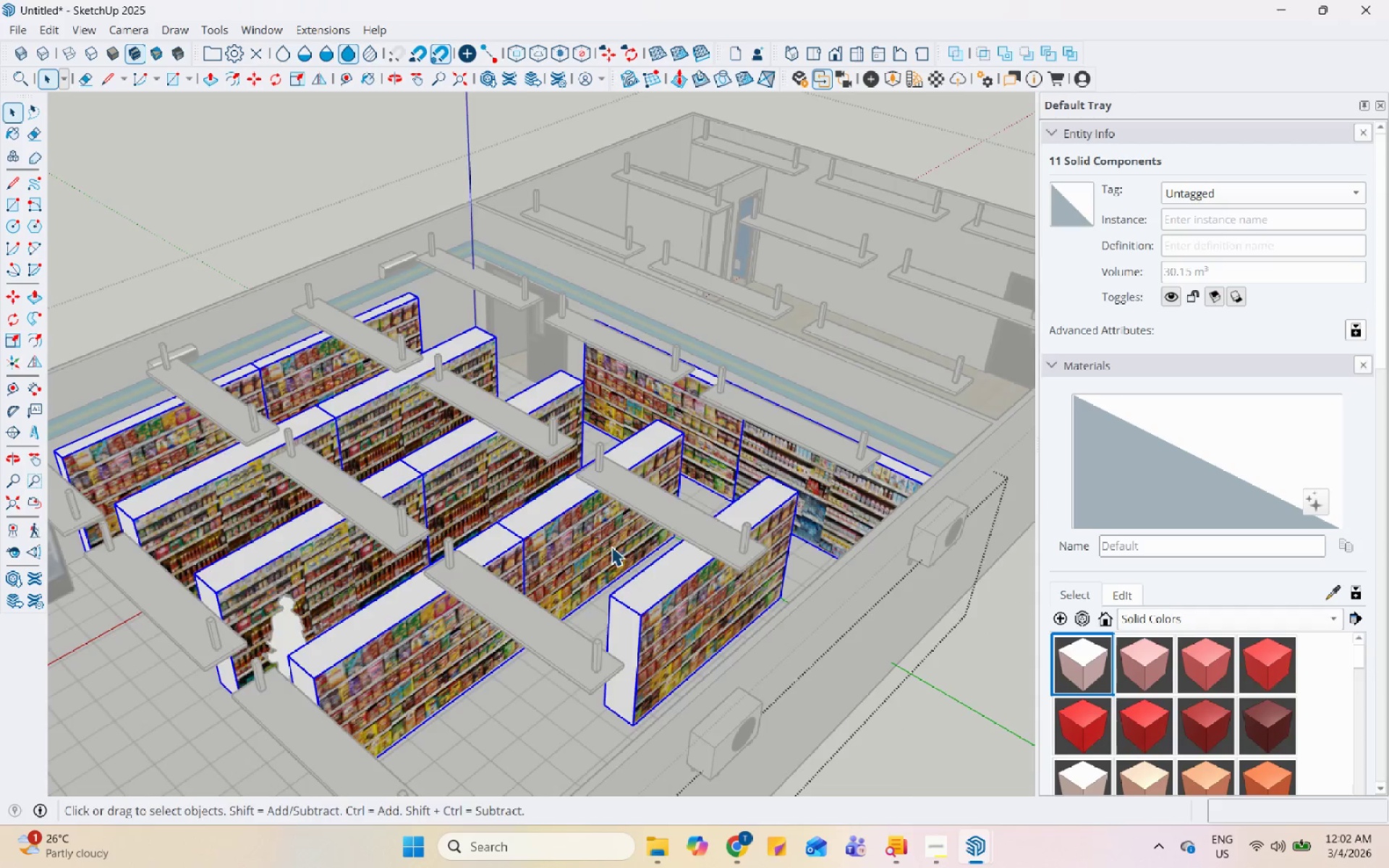 
scroll: coordinate [788, 472], scroll_direction: up, amount: 4.0
 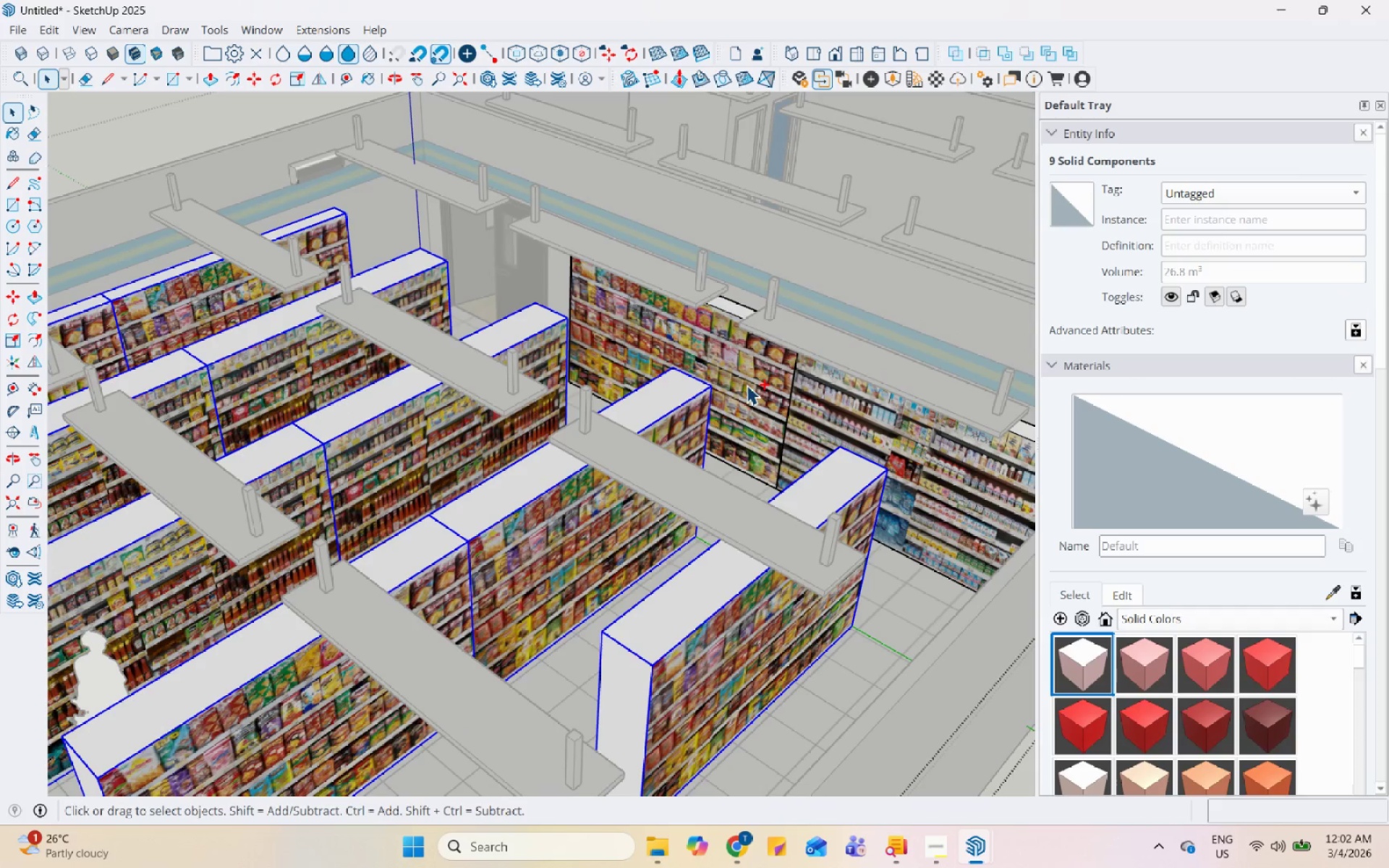 
double_click([857, 405])
 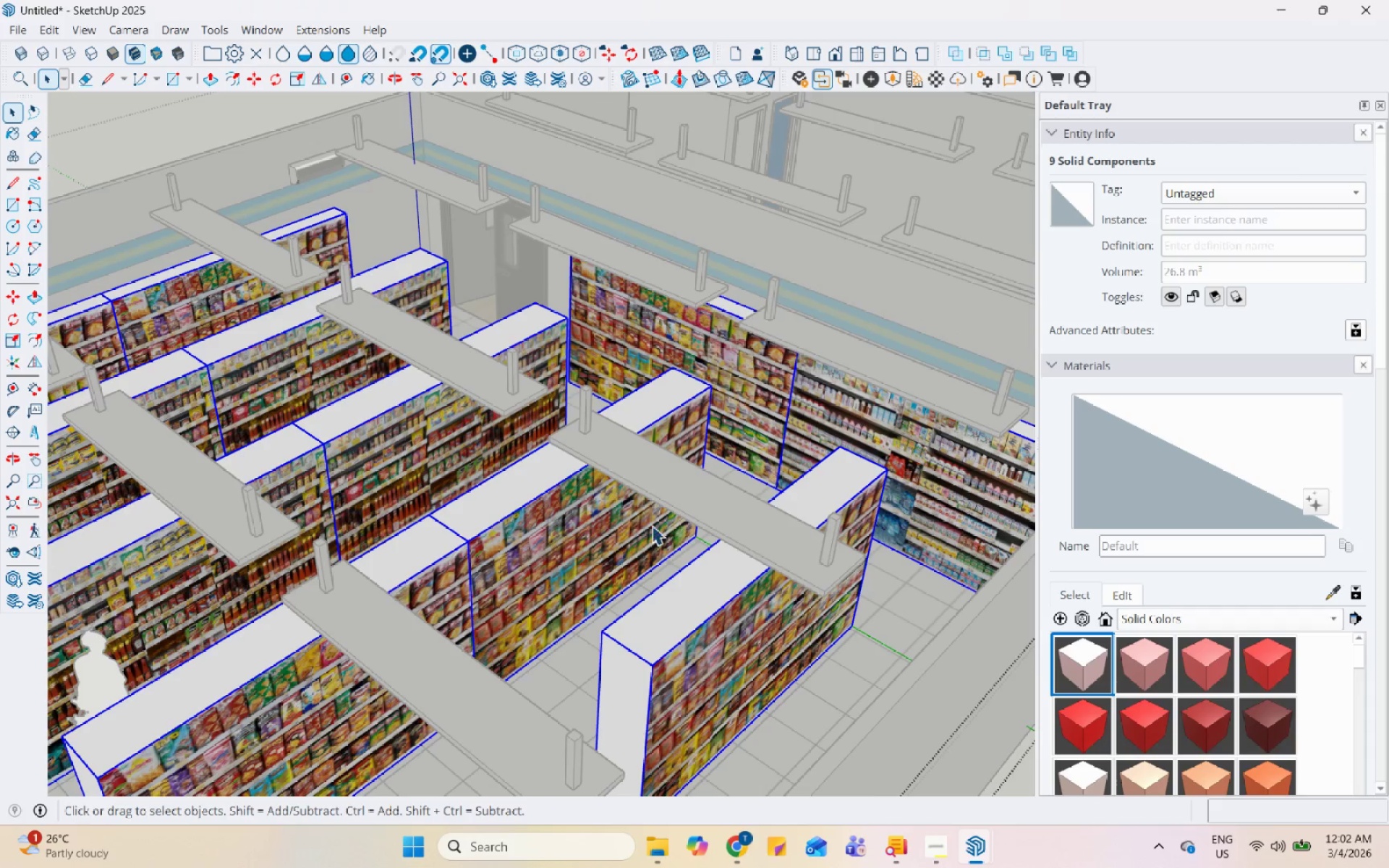 
scroll: coordinate [621, 537], scroll_direction: down, amount: 4.0
 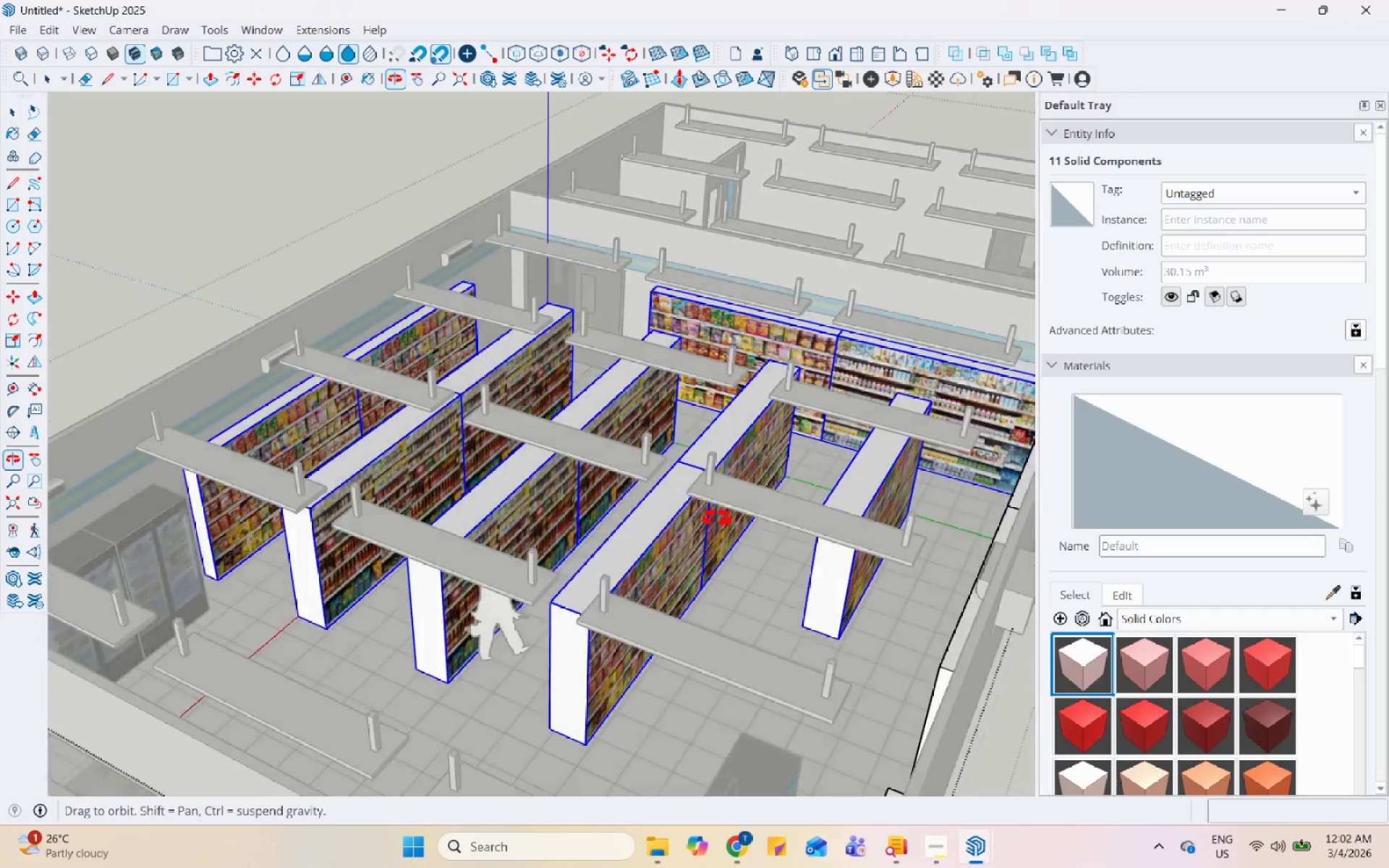 
key(Escape)
 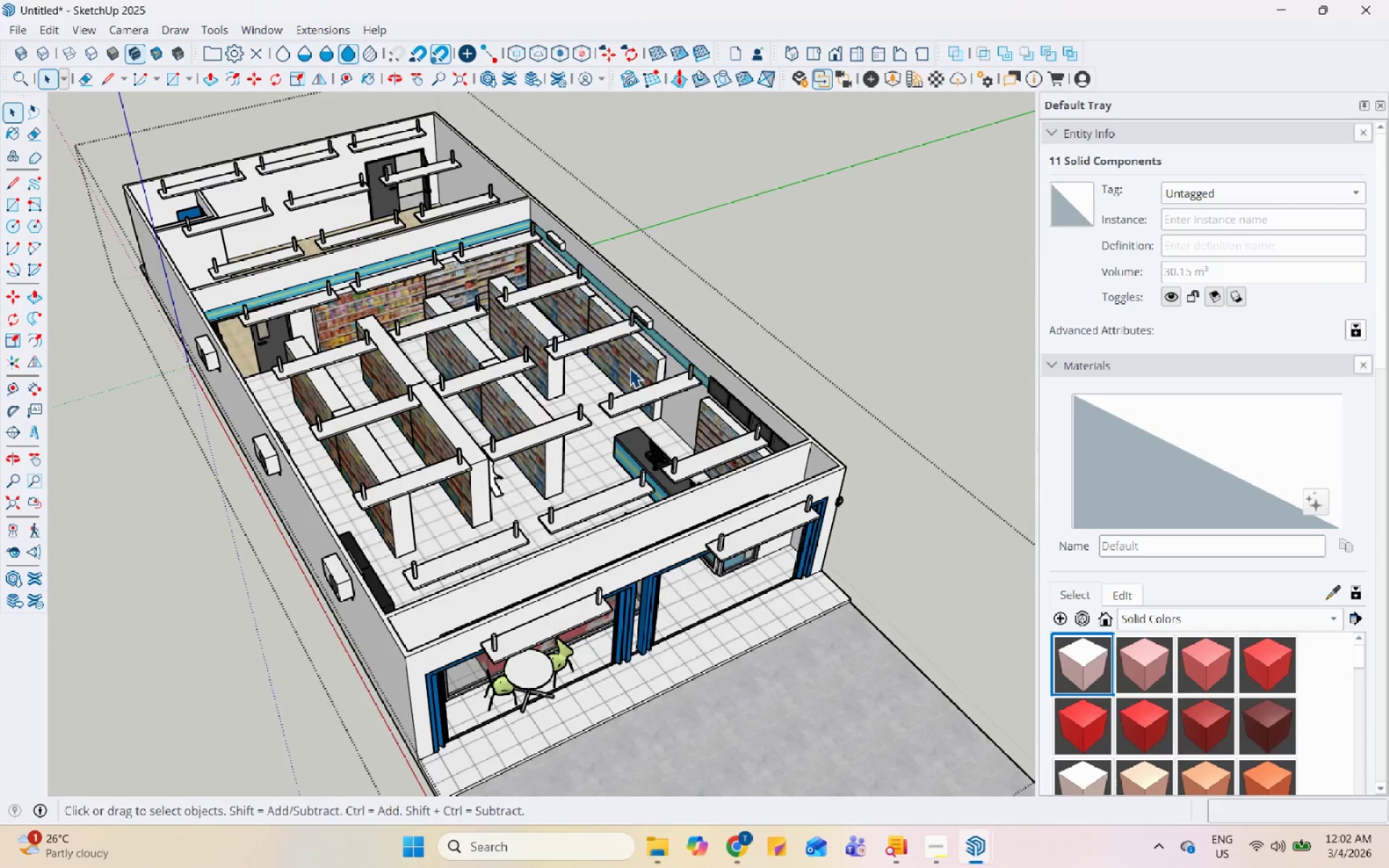 
scroll: coordinate [489, 429], scroll_direction: down, amount: 10.0
 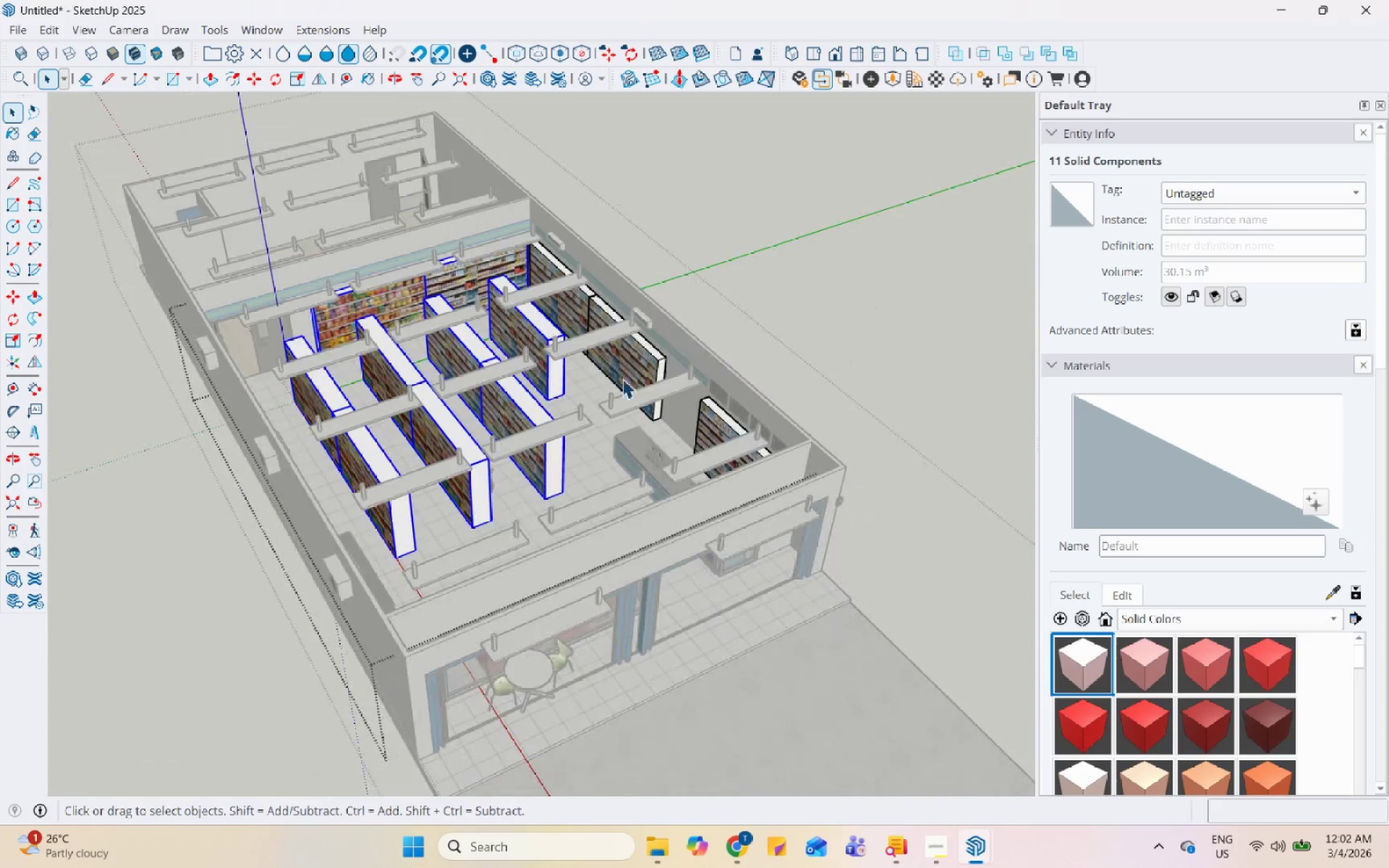 
key(Escape)
 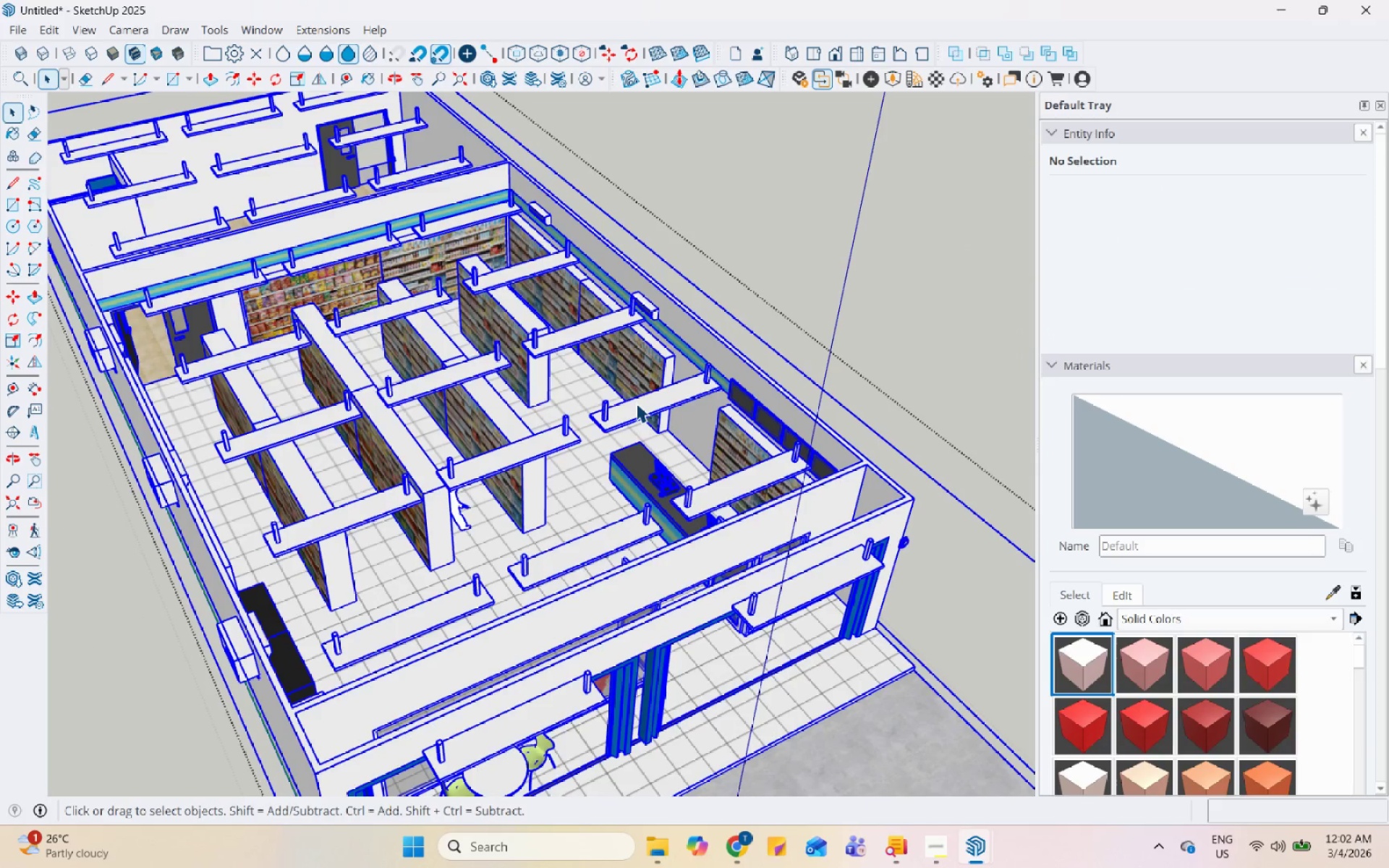 
scroll: coordinate [630, 367], scroll_direction: up, amount: 2.0
 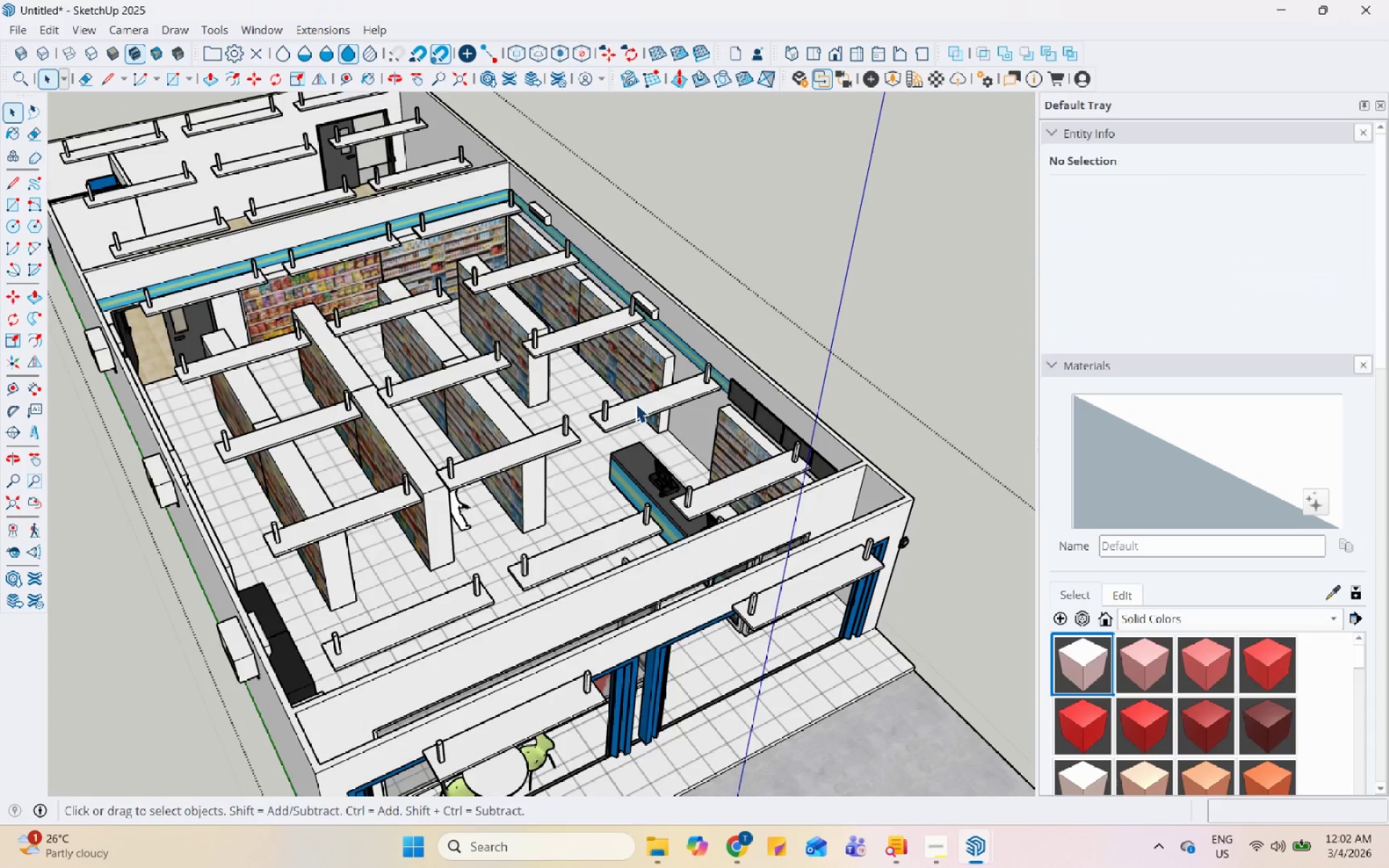 
left_click([636, 403])
 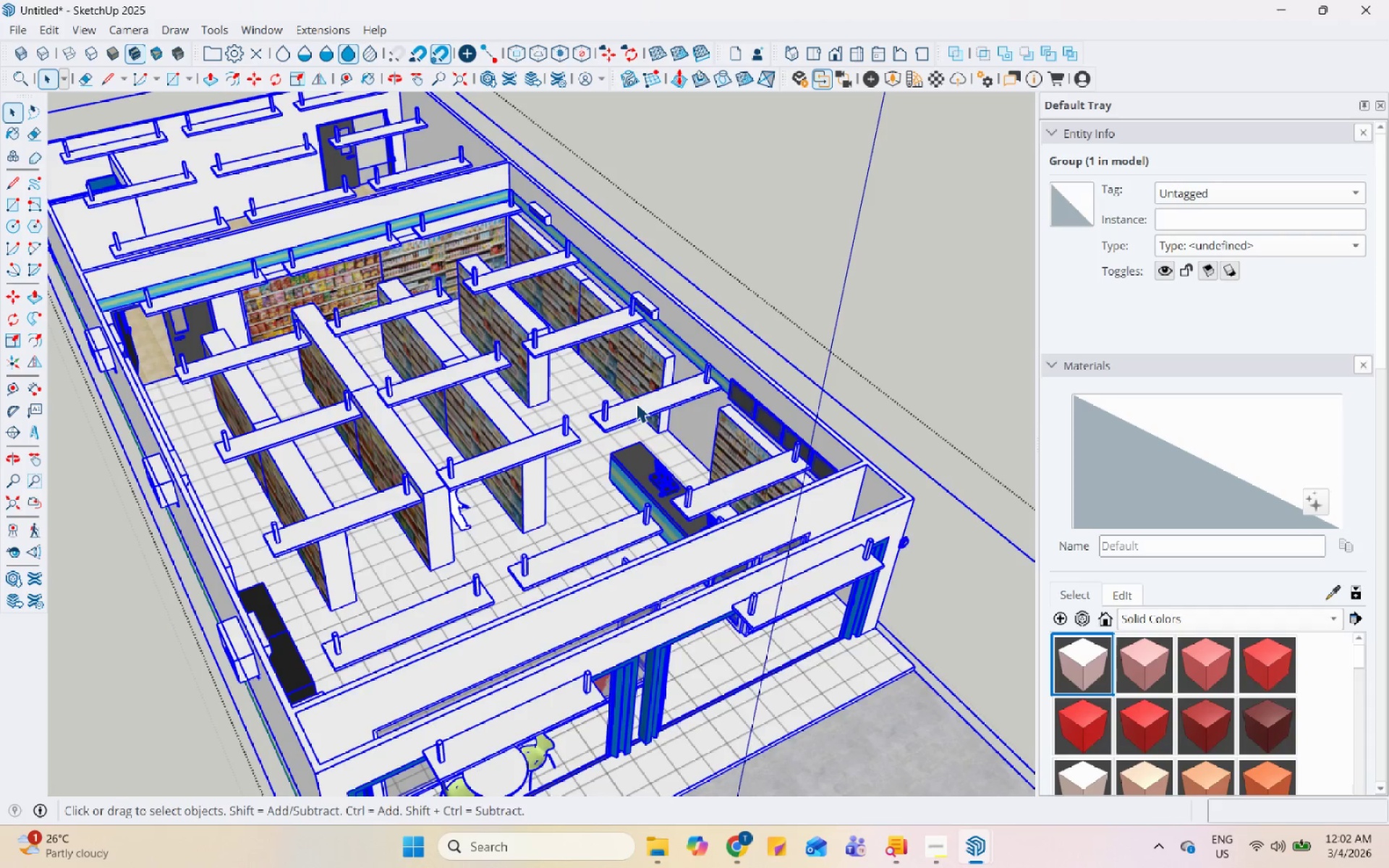 
right_click([636, 403])
 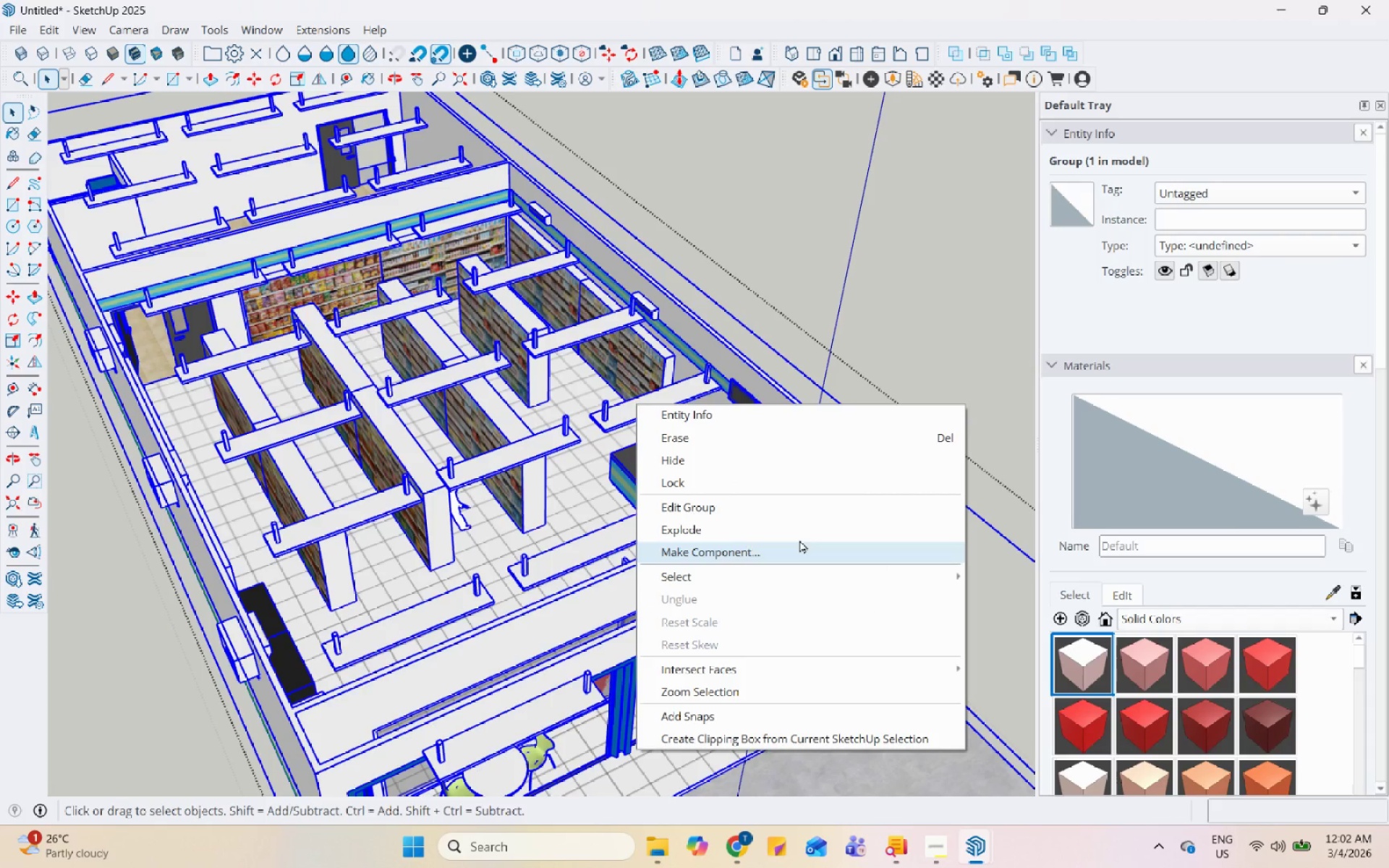 
left_click([799, 531])
 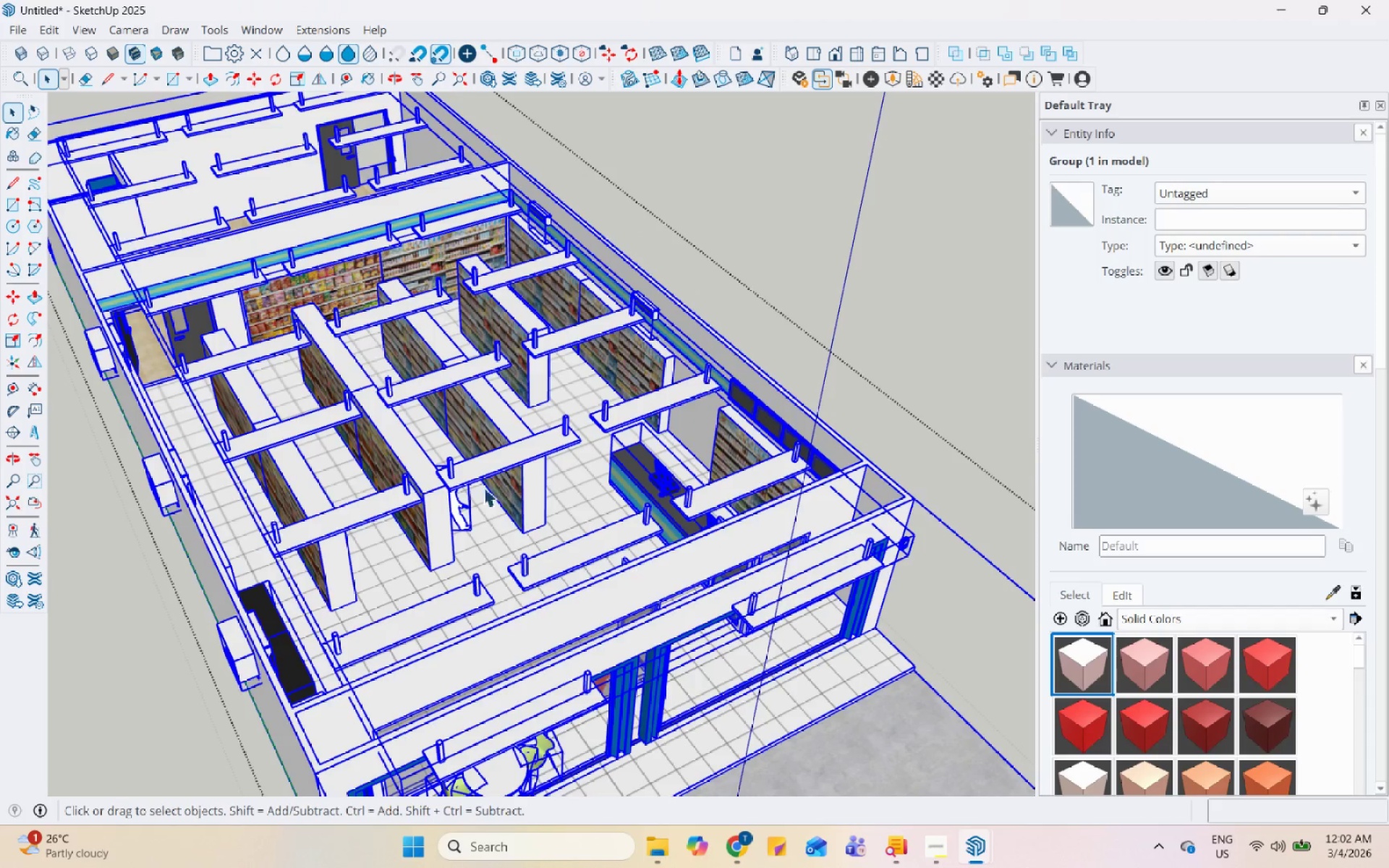 
left_click([585, 464])
 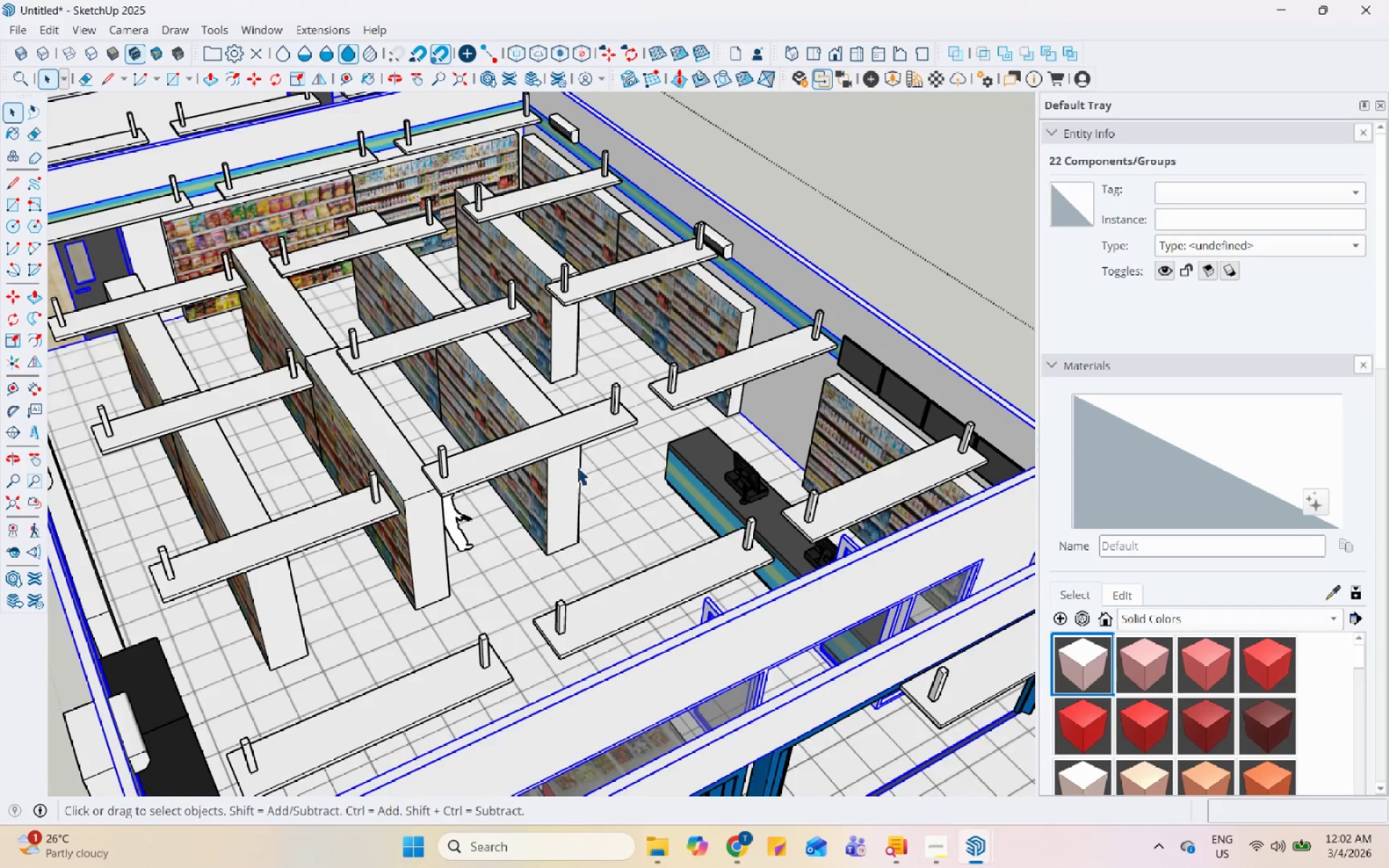 
scroll: coordinate [484, 474], scroll_direction: up, amount: 4.0
 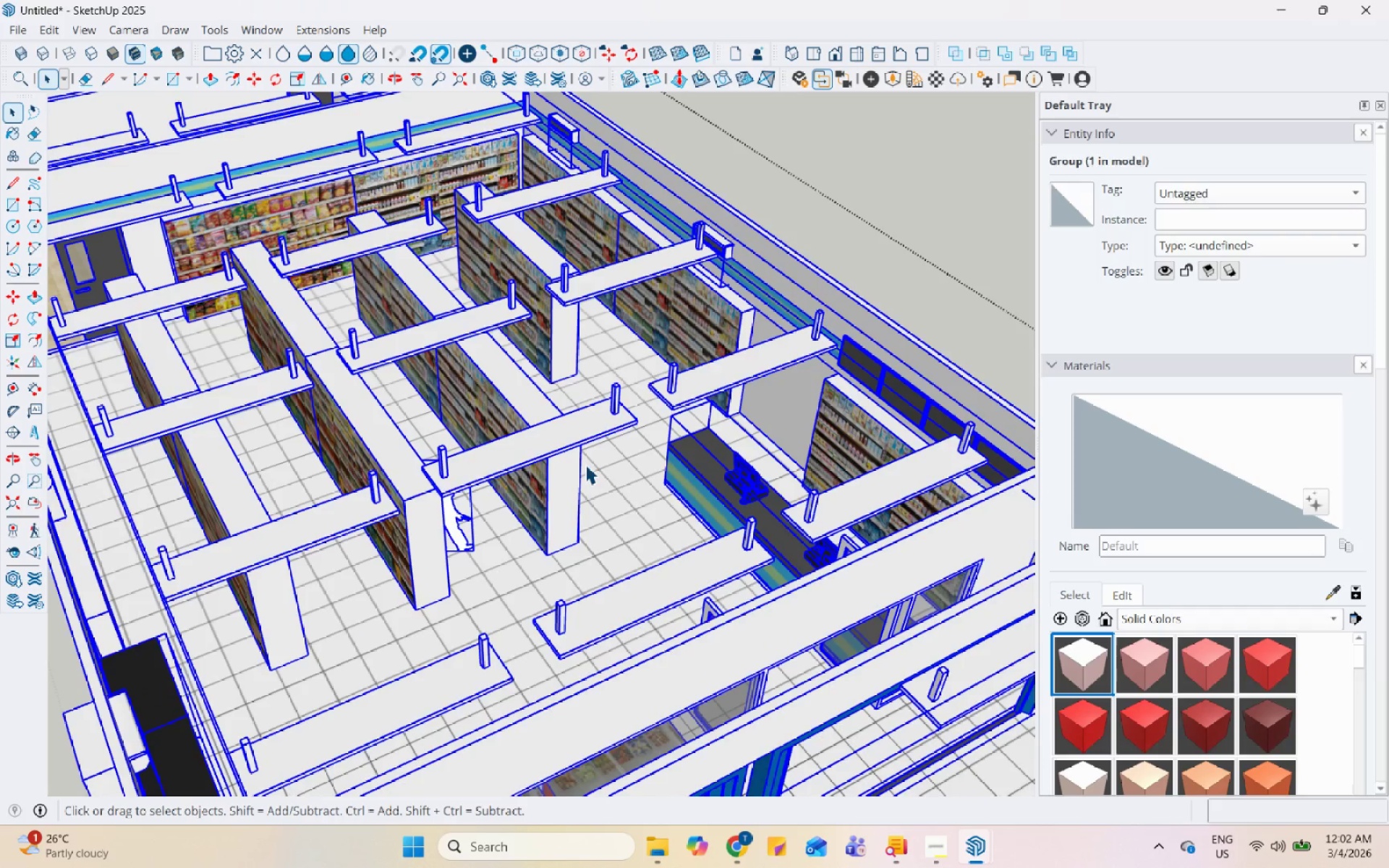 
double_click([569, 467])
 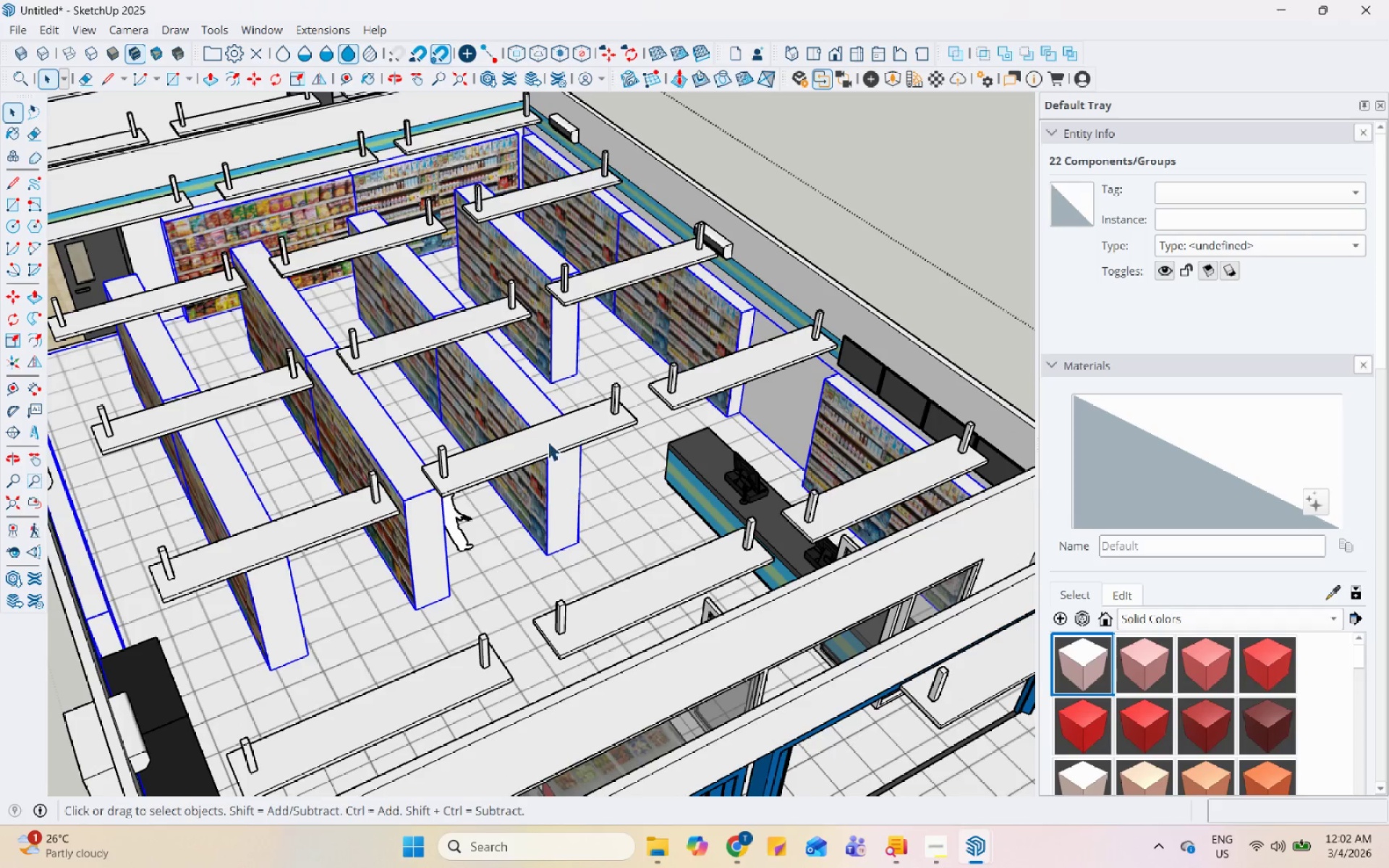 
key(Control+ControlLeft)
 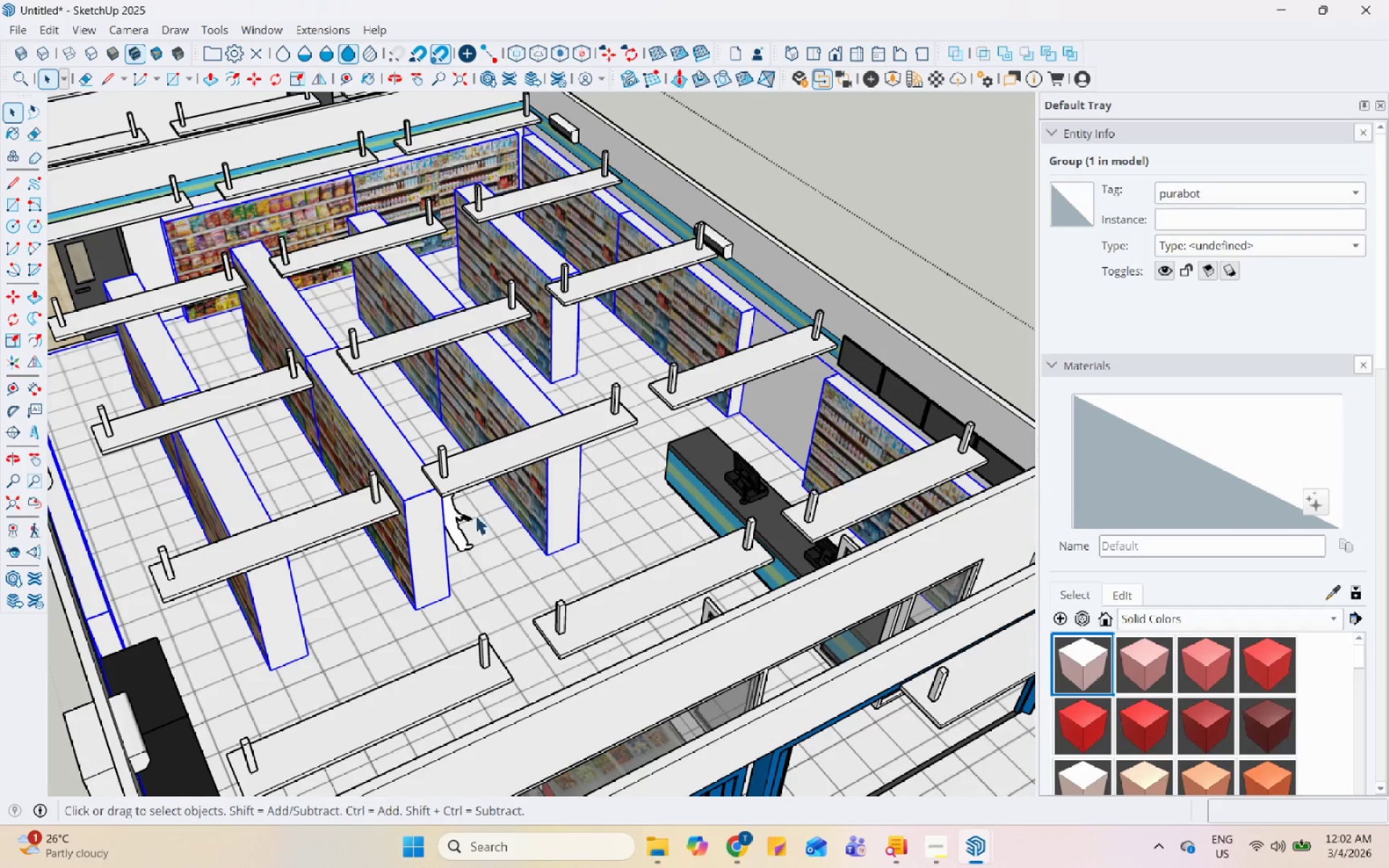 
hold_key(key=ControlLeft, duration=0.64)
left_click([802, 506])
 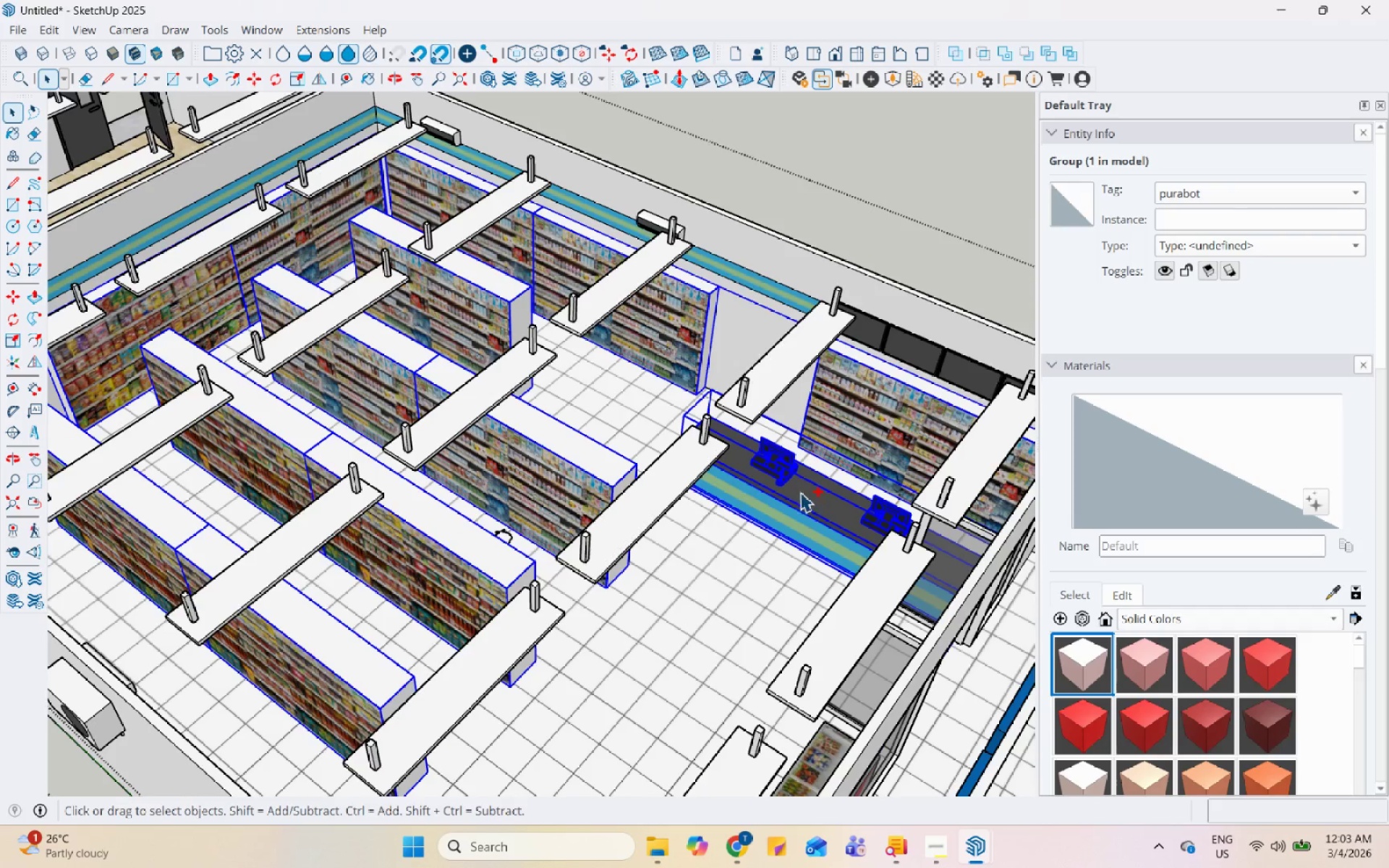 
scroll: coordinate [763, 524], scroll_direction: none, amount: 0.0
 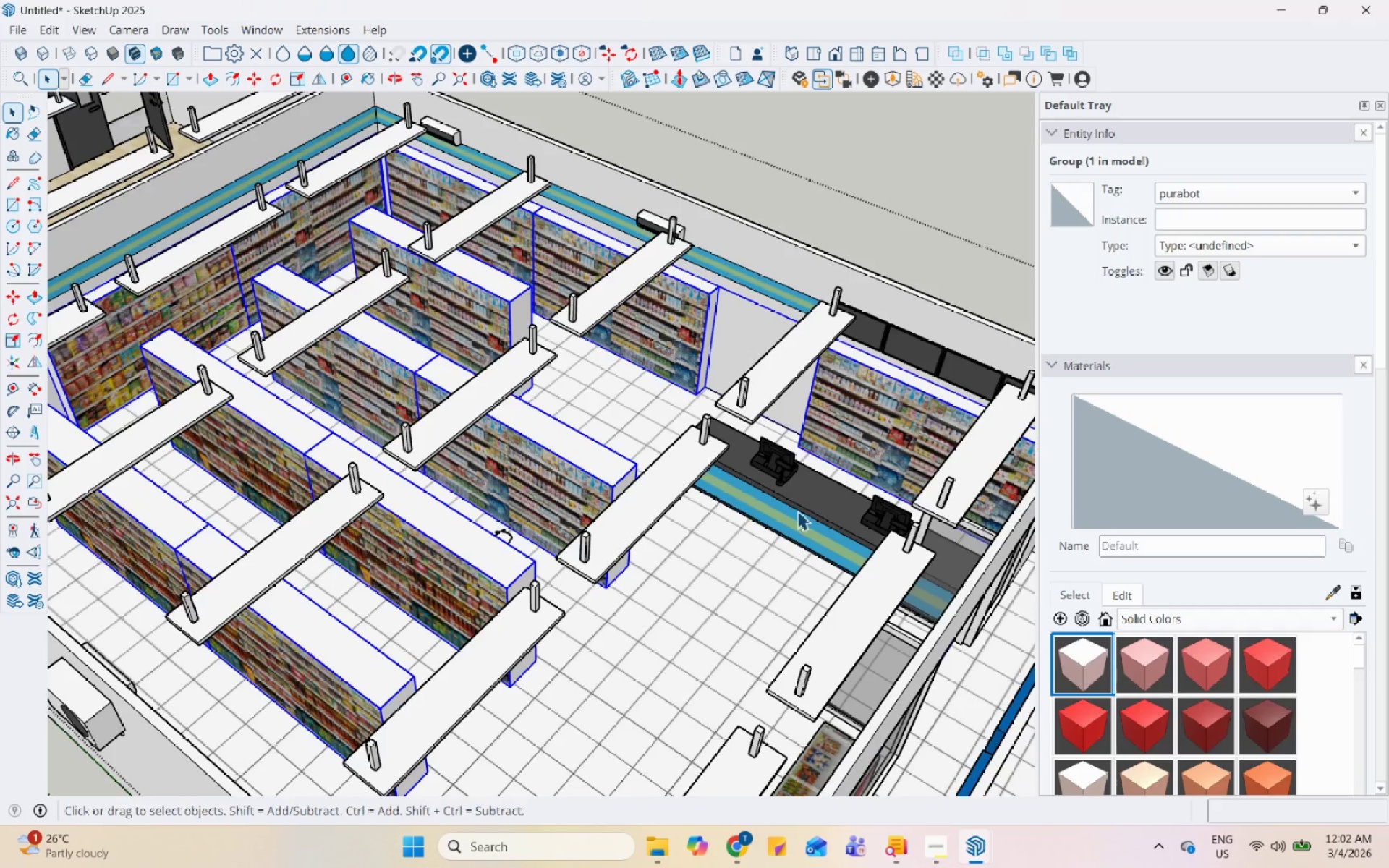 
scroll: coordinate [483, 401], scroll_direction: down, amount: 2.0
 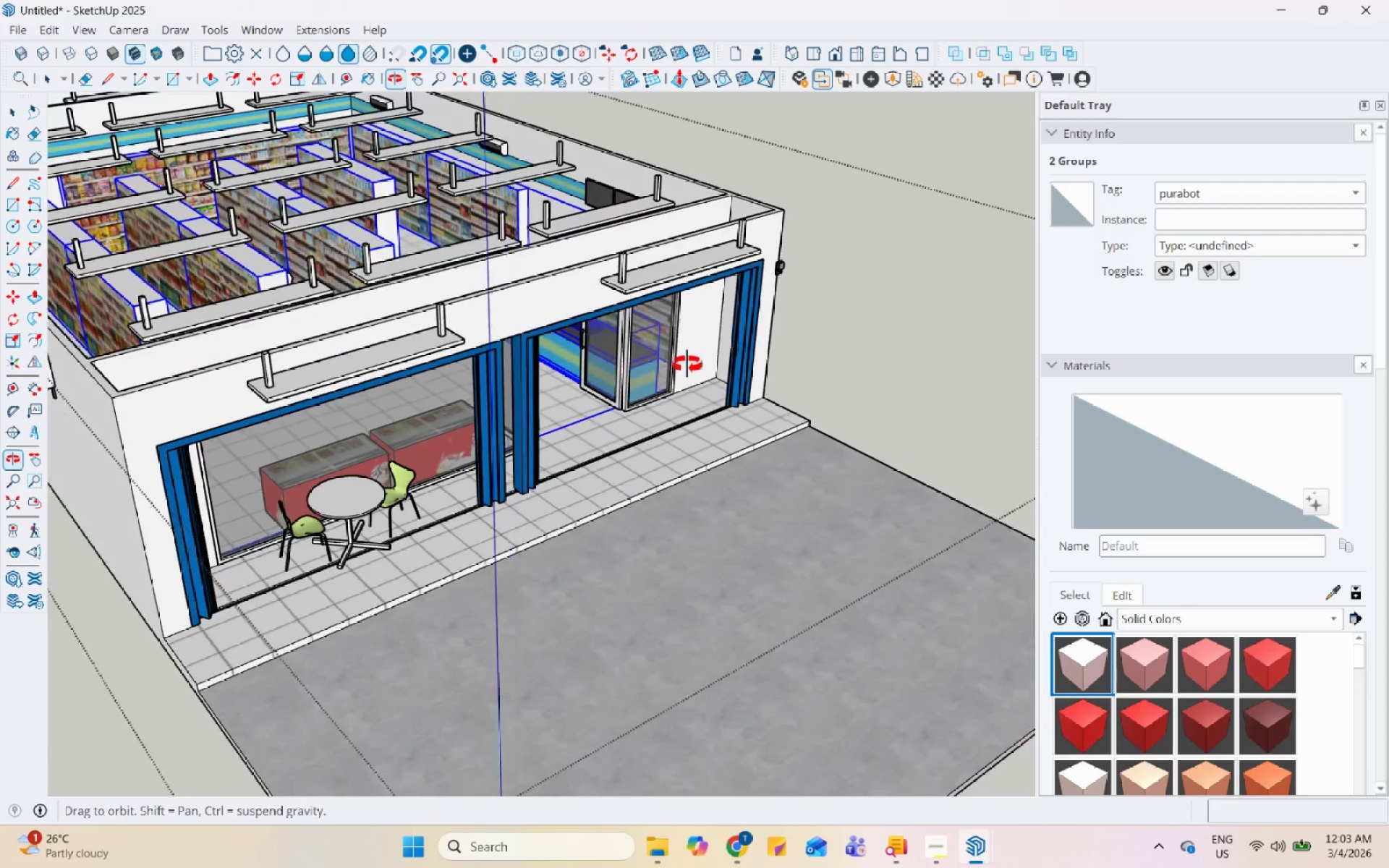 
key(Control+ControlLeft)
 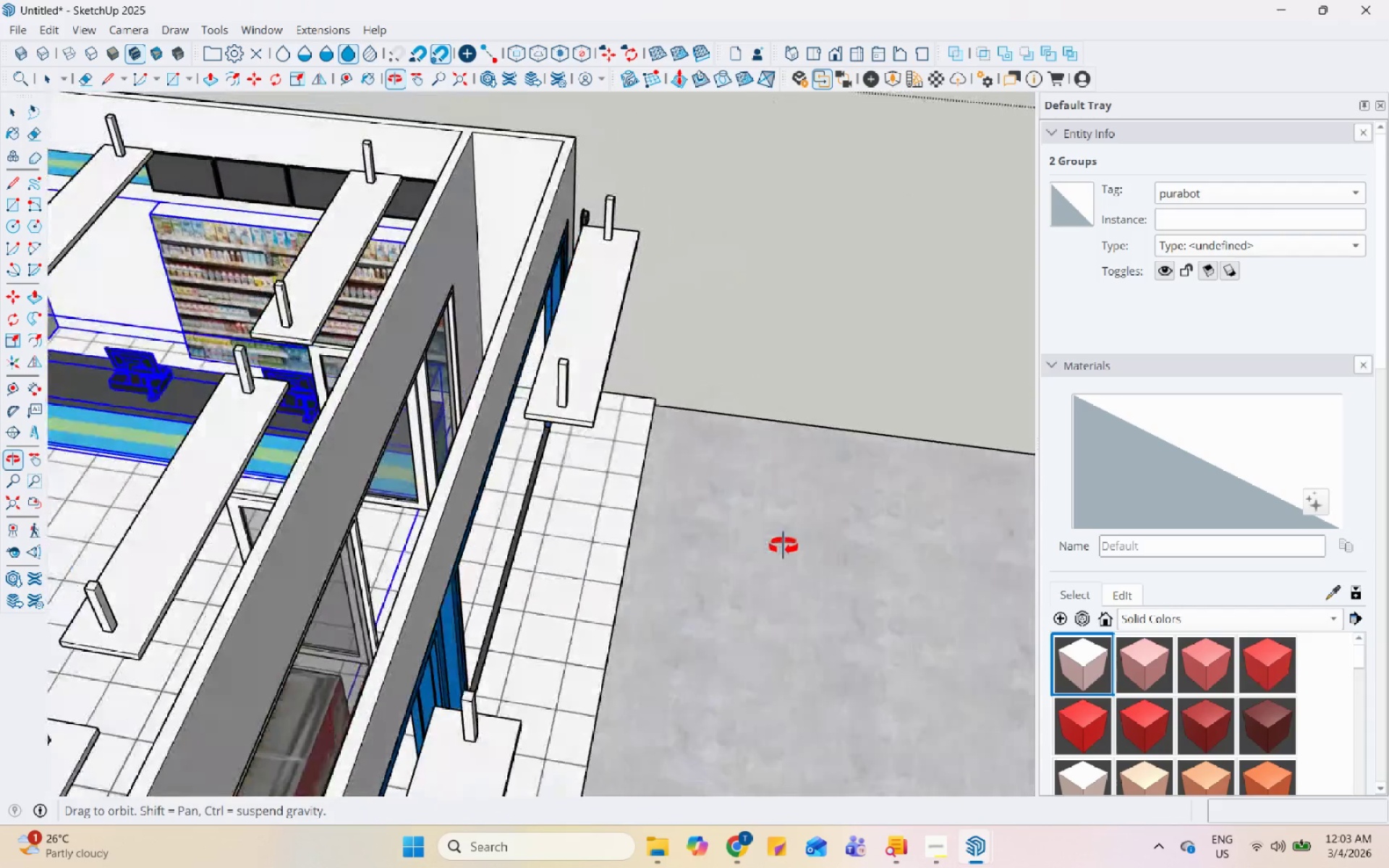 
scroll: coordinate [624, 565], scroll_direction: up, amount: 4.0
 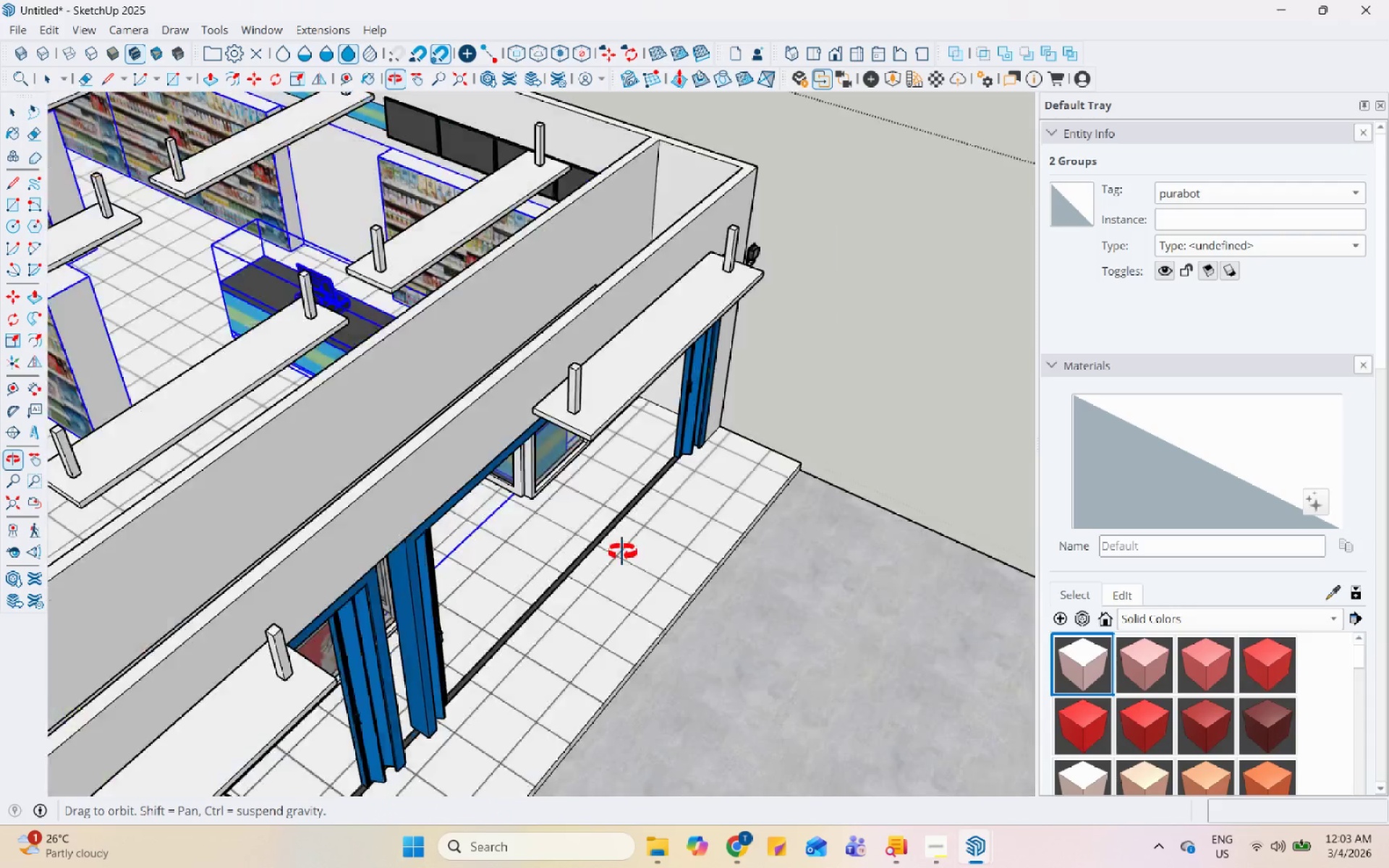 
scroll: coordinate [443, 548], scroll_direction: down, amount: 4.0
 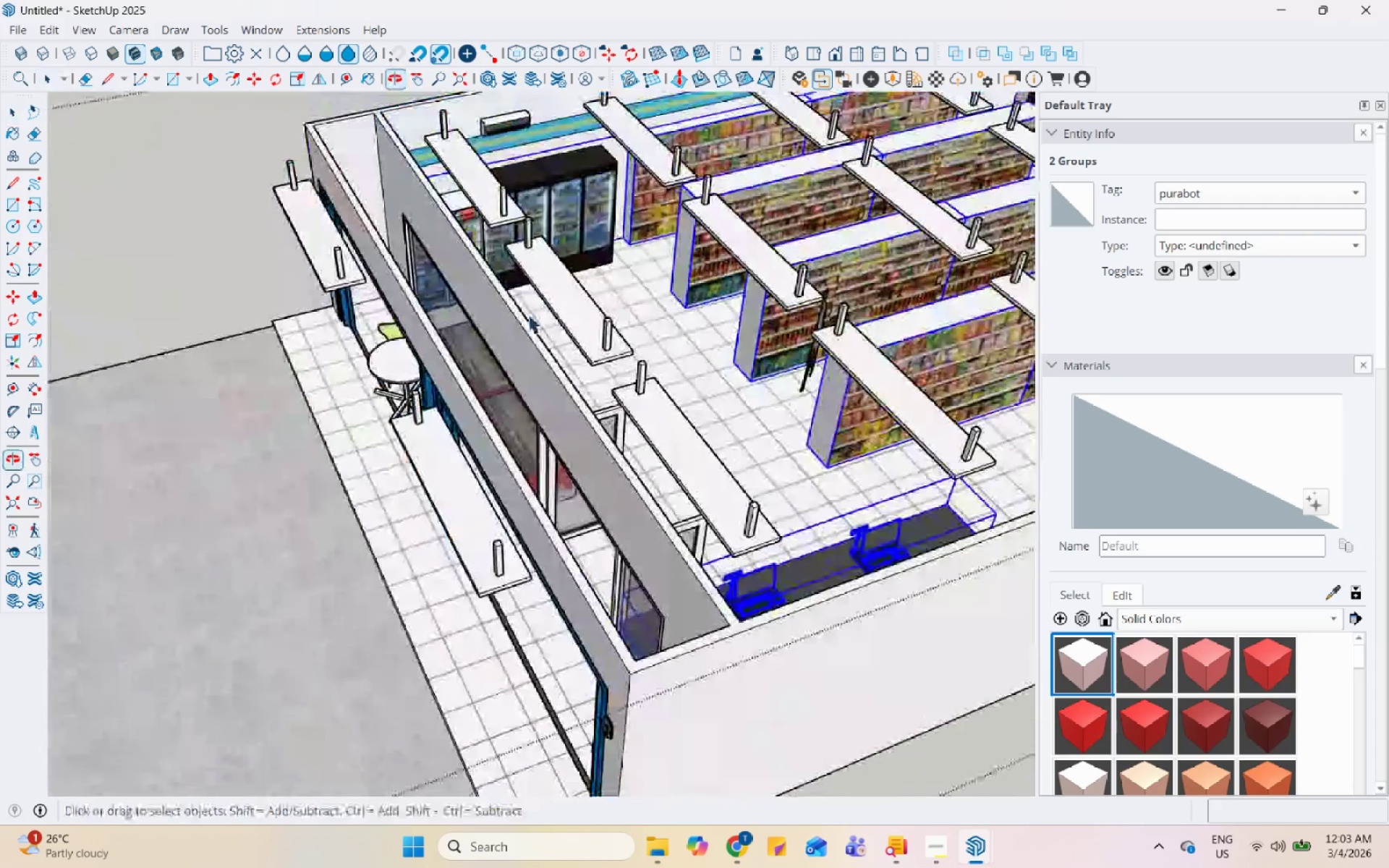 
hold_key(key=ControlLeft, duration=0.78)
left_click([632, 363])
 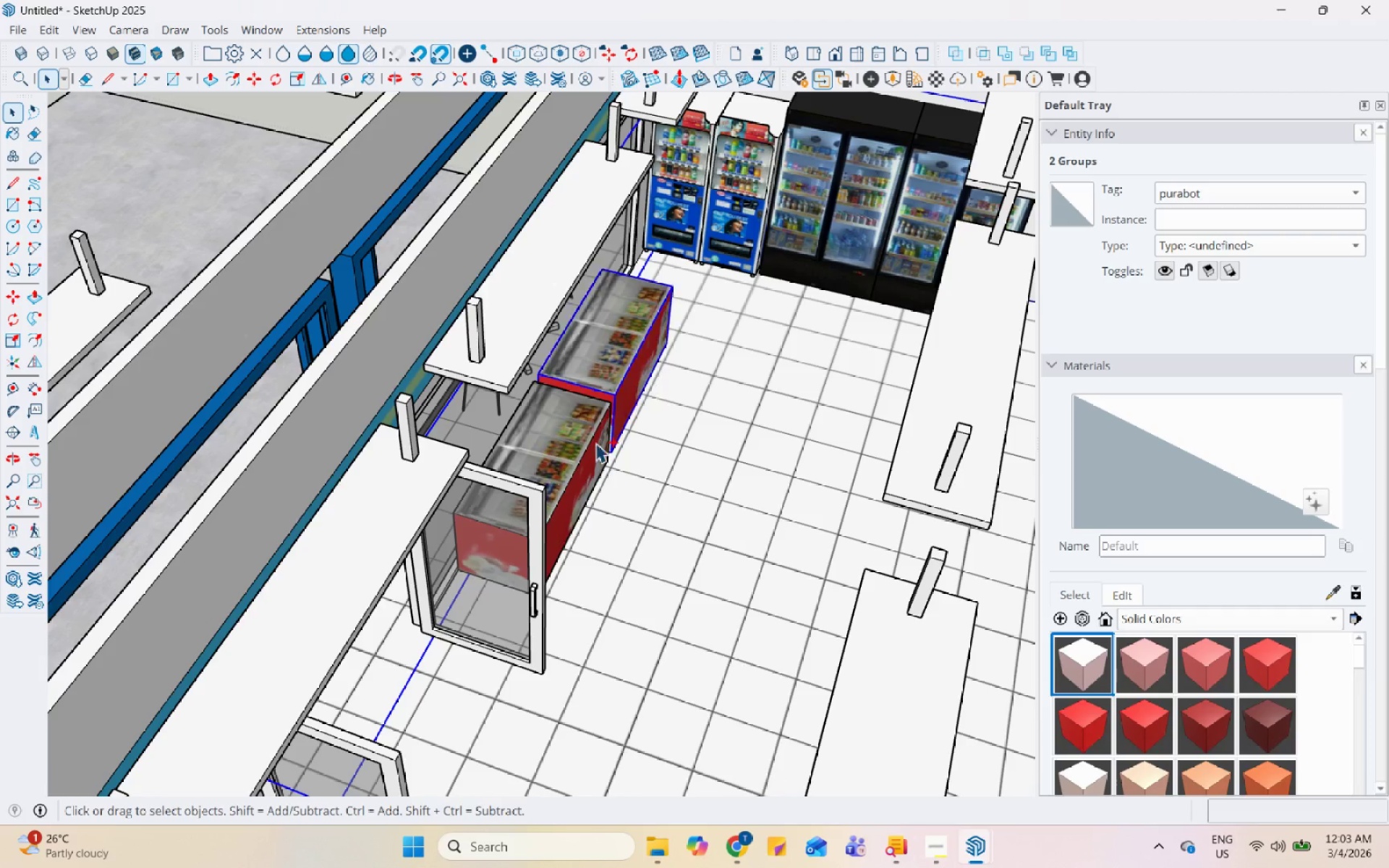 
scroll: coordinate [829, 443], scroll_direction: up, amount: 5.0
 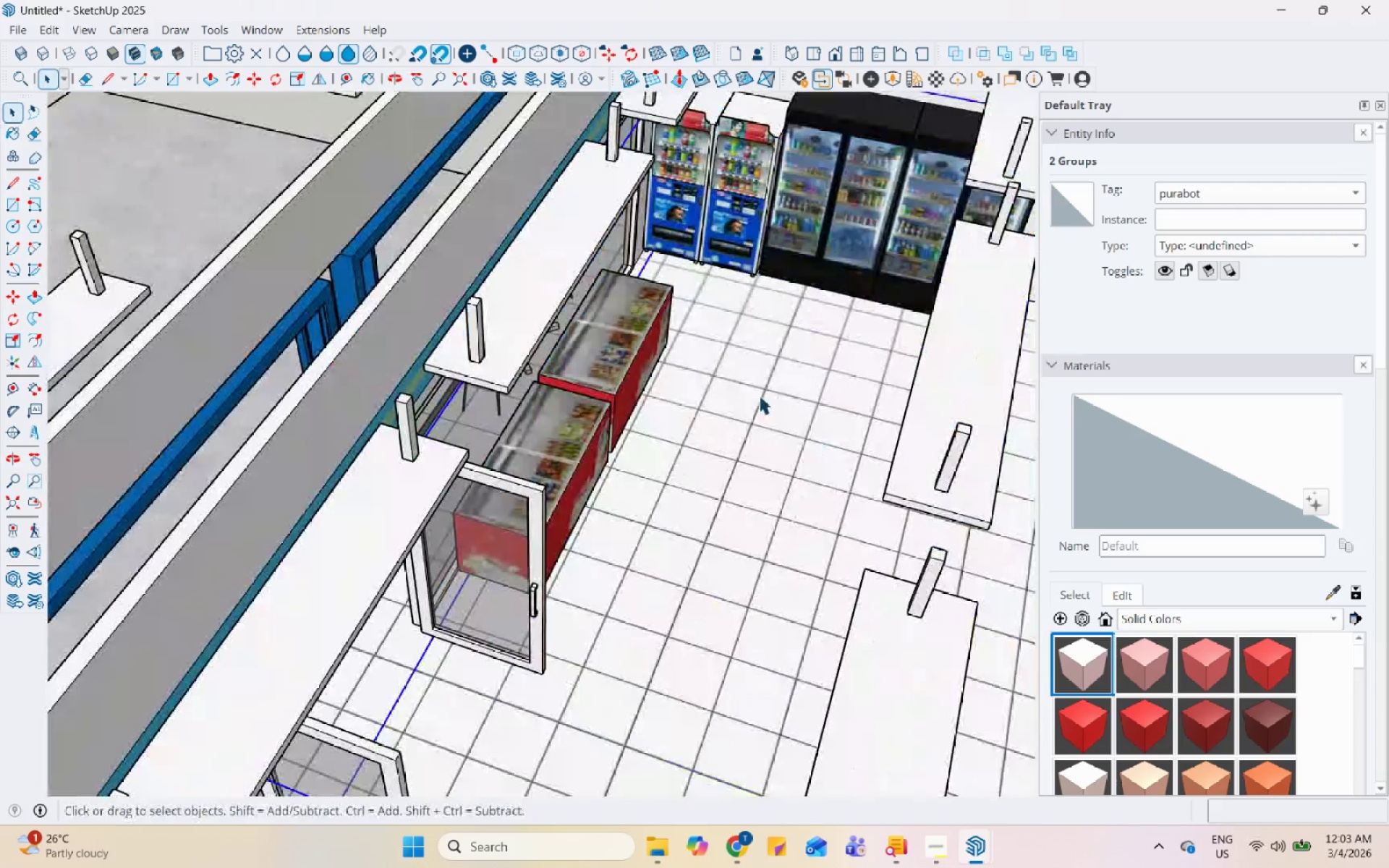 
double_click([591, 448])
 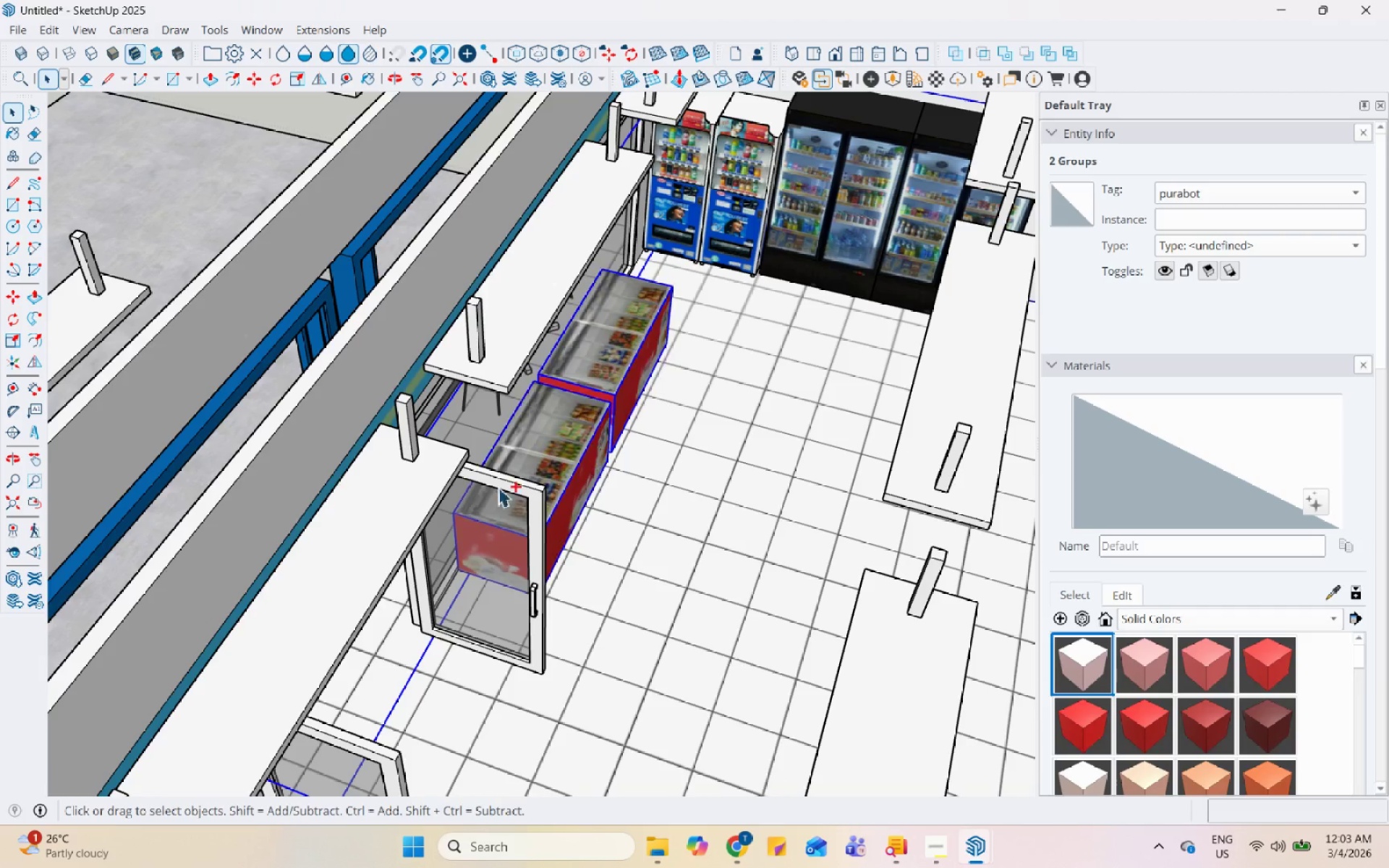 
hold_key(key=ControlLeft, duration=1.22)
scroll: coordinate [410, 490], scroll_direction: up, amount: 1.0
 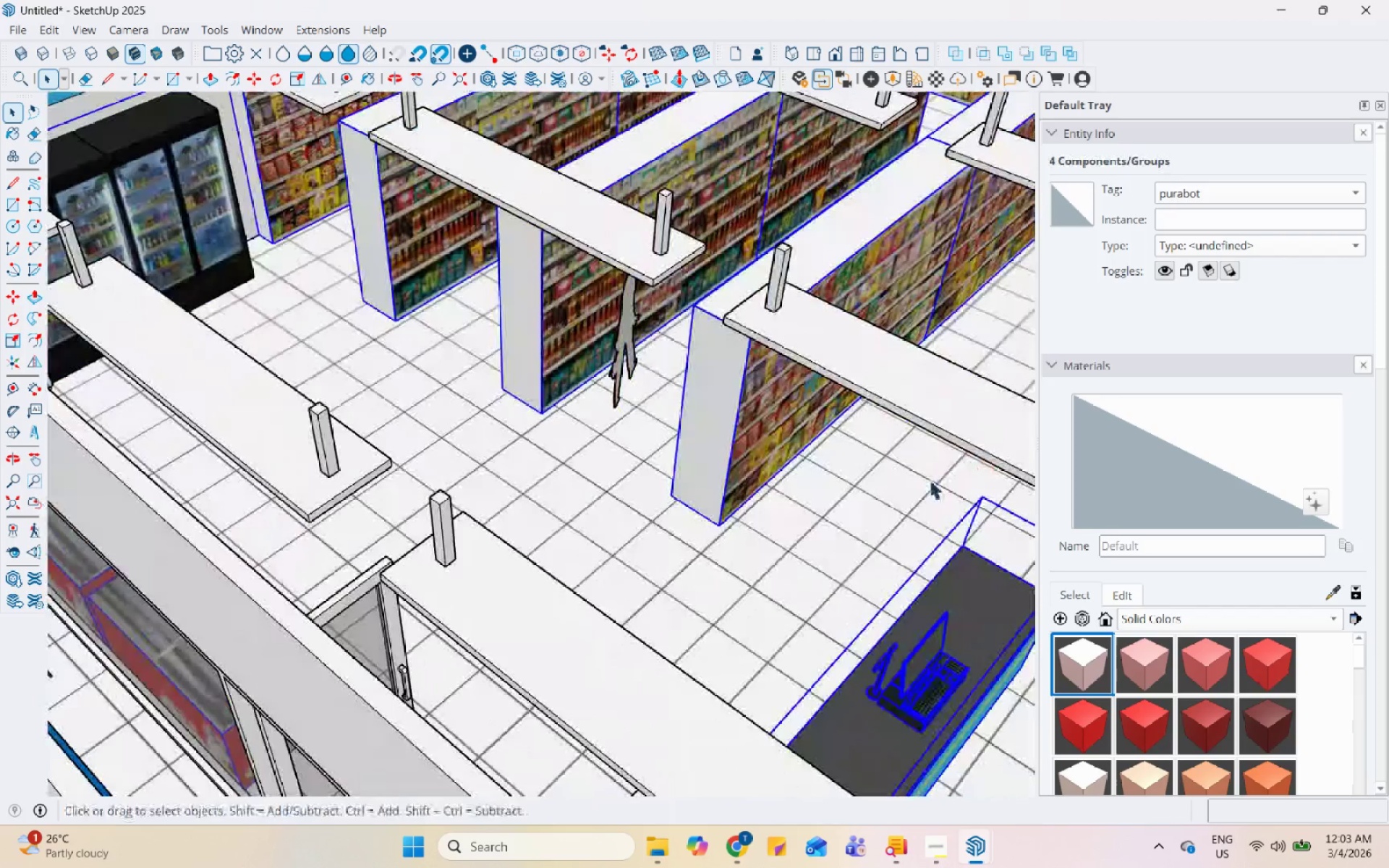 
left_click_drag(start_coordinate=[179, 208], to_coordinate=[204, 214])
 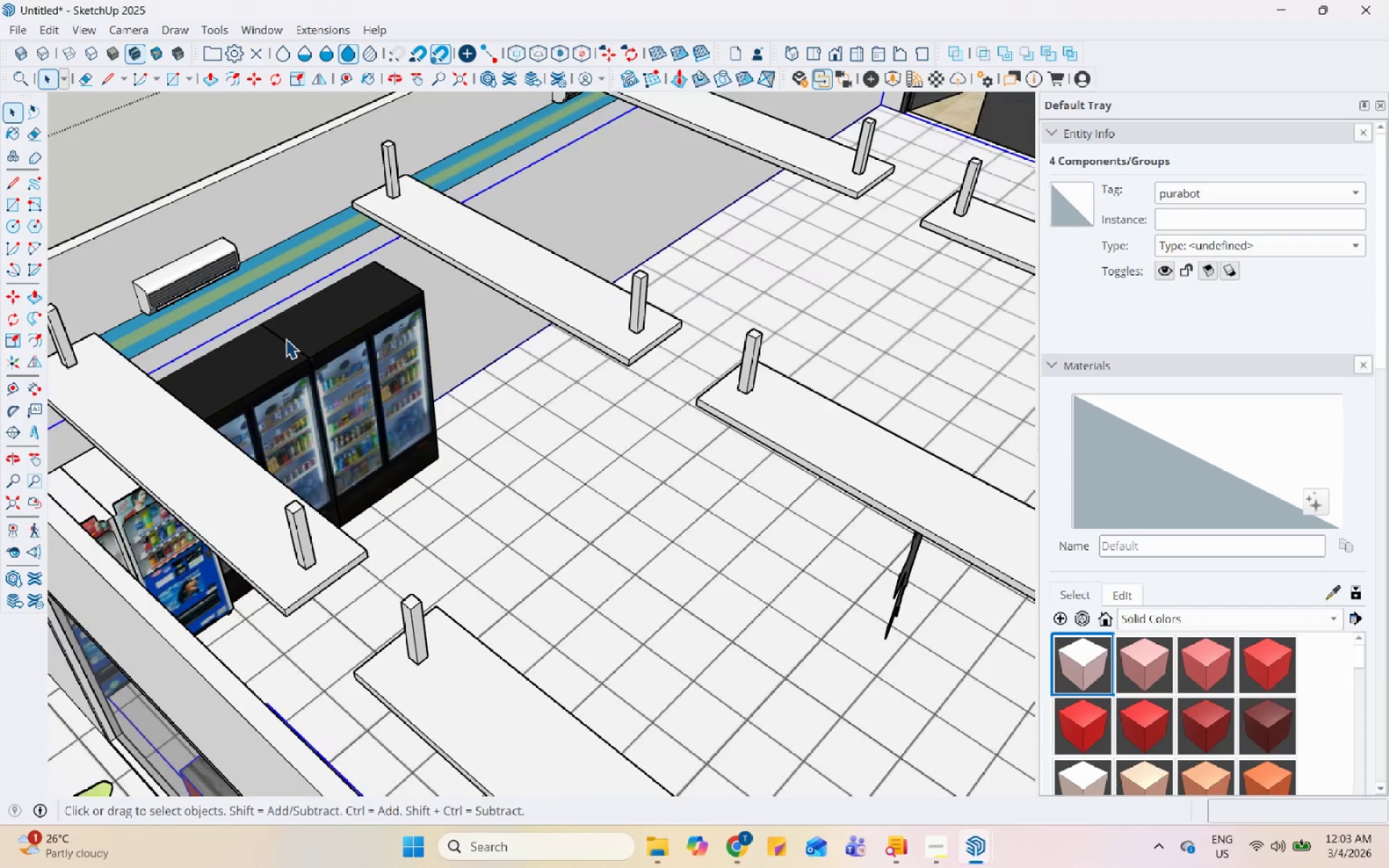 
hold_key(key=ControlLeft, duration=0.38)
 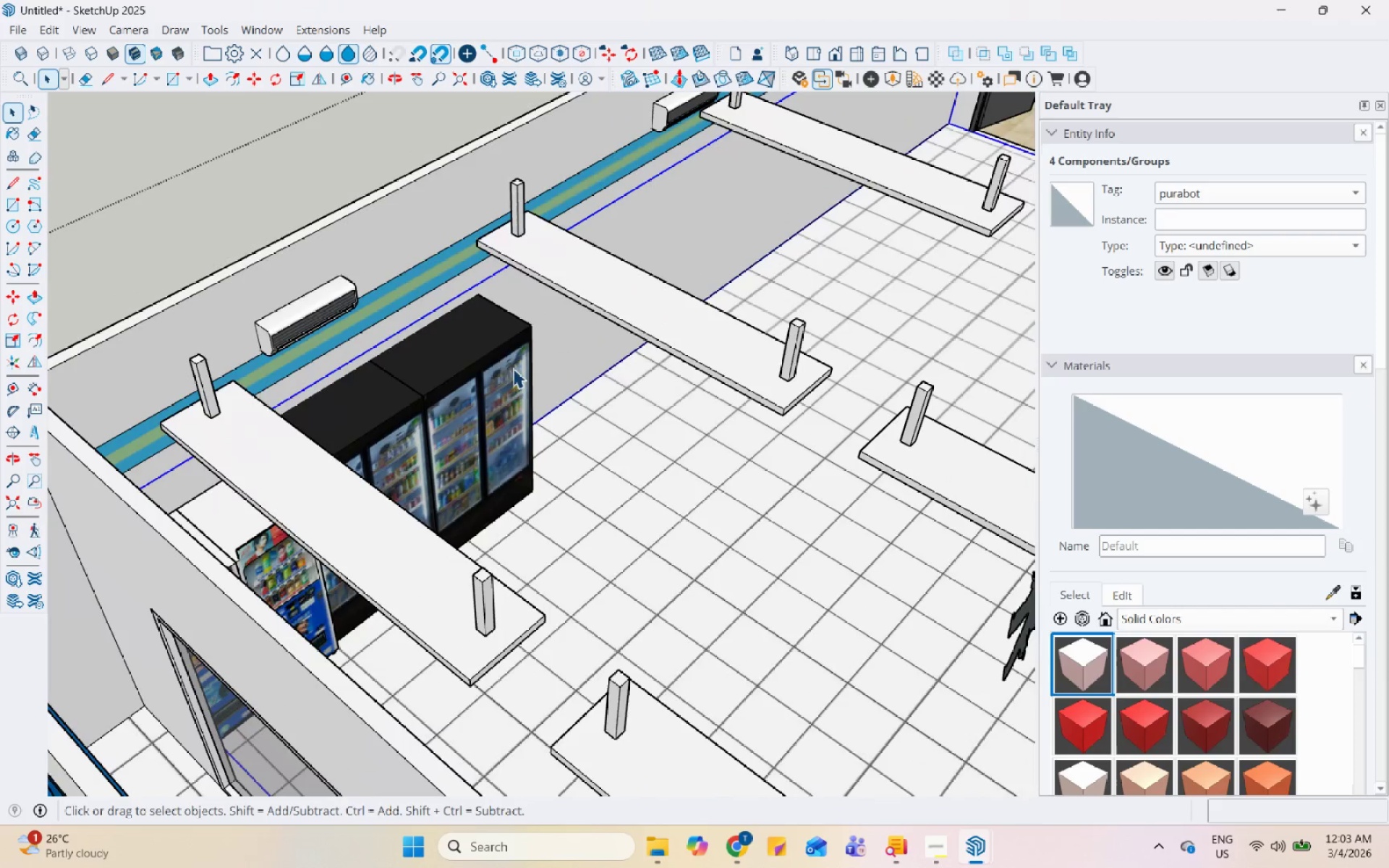 
hold_key(key=ControlLeft, duration=0.56)
left_click([492, 347])
 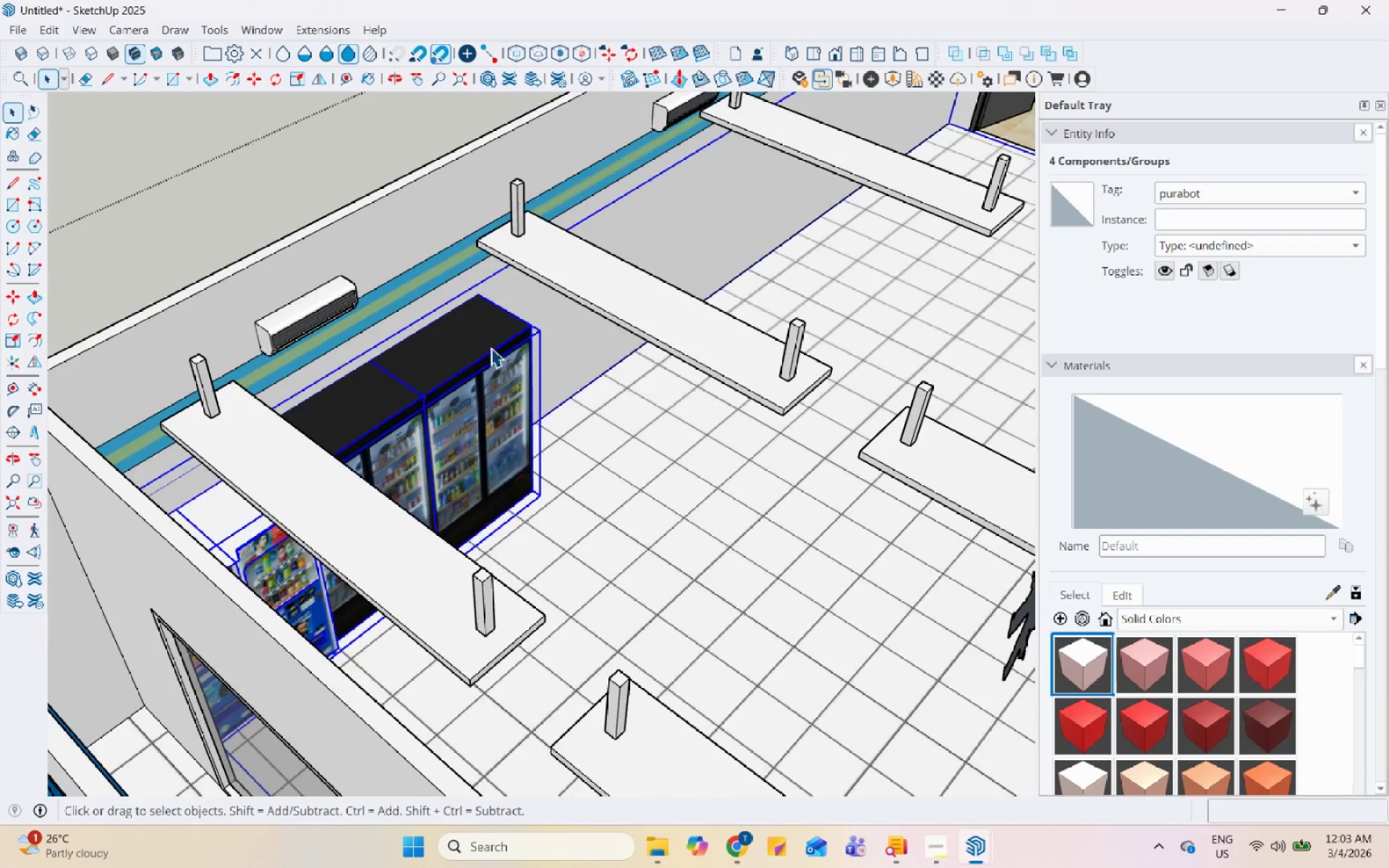 
scroll: coordinate [524, 374], scroll_direction: up, amount: 1.0
 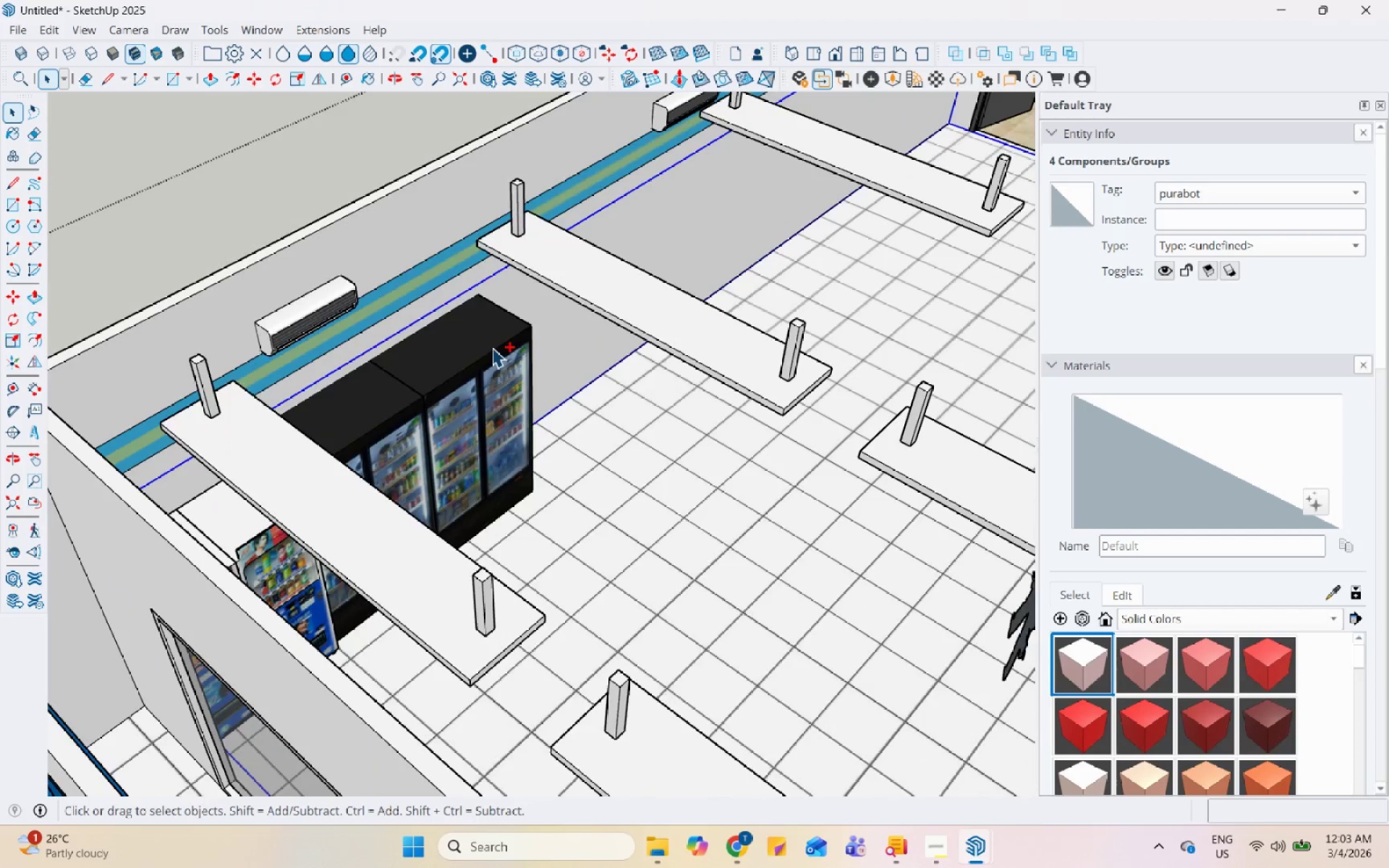 
scroll: coordinate [396, 494], scroll_direction: down, amount: 7.0
 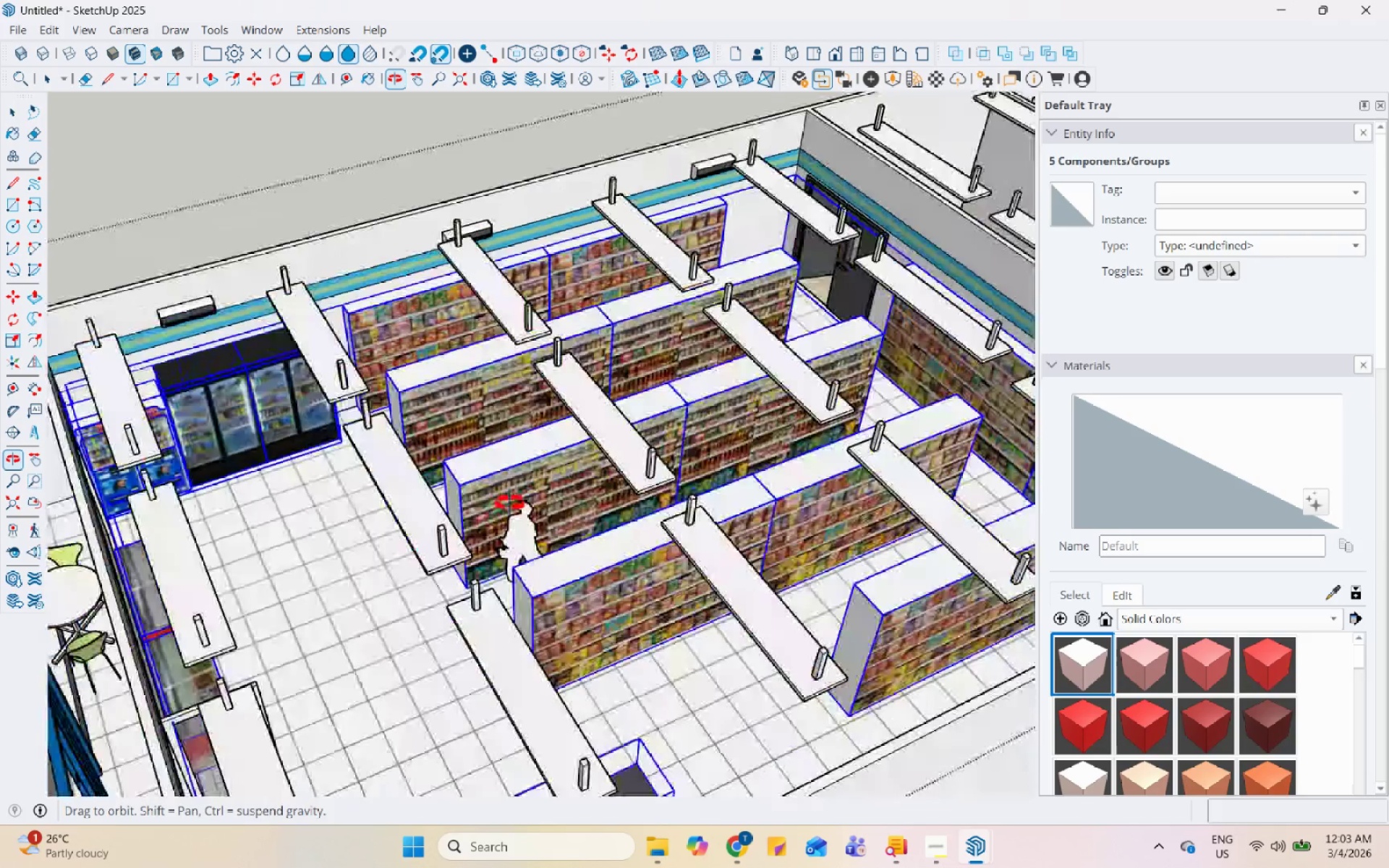 
key(Control+C)
 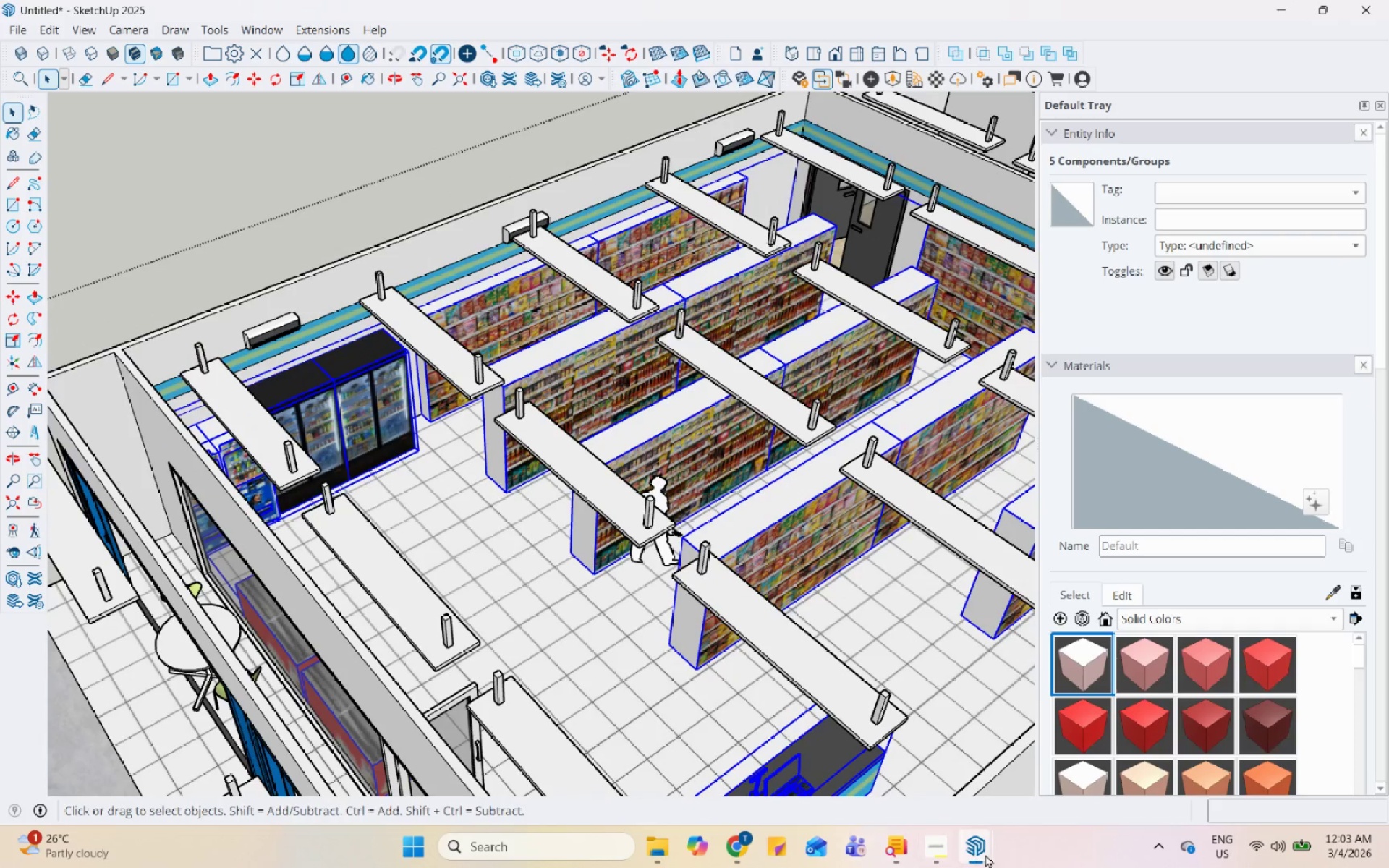 
left_click([976, 851])
 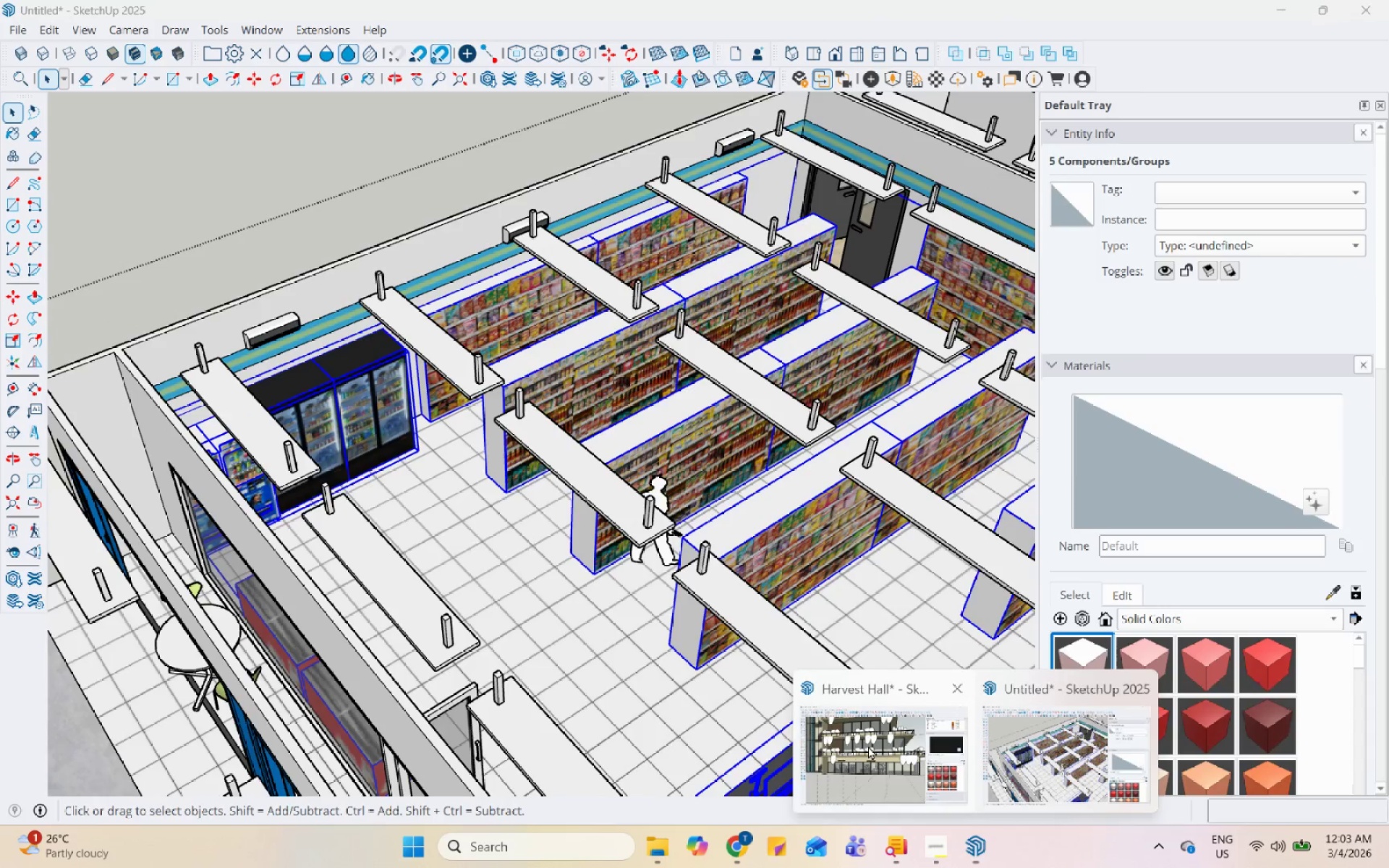 
left_click_drag(start_coordinate=[863, 741], to_coordinate=[857, 741])
 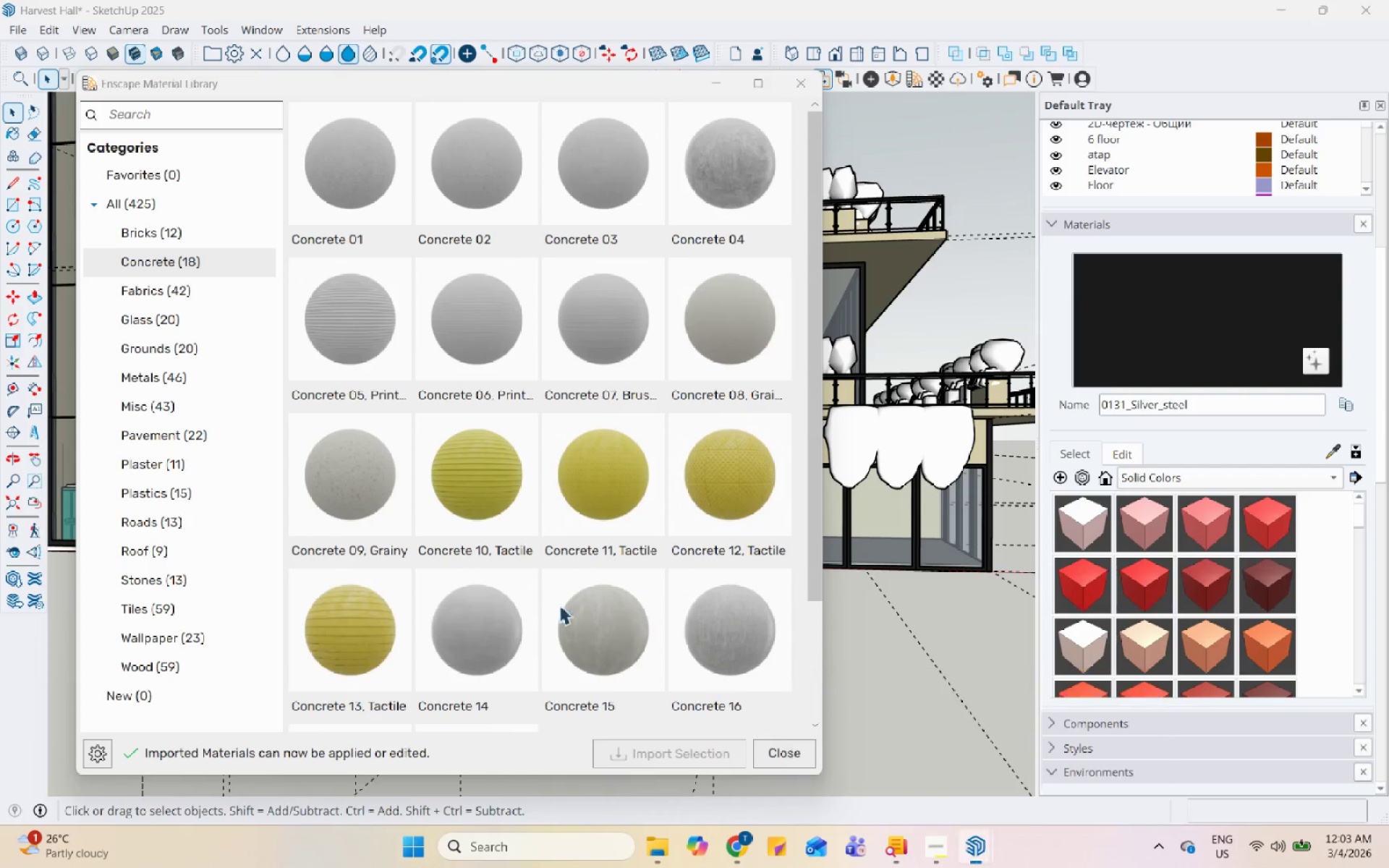 
scroll: coordinate [708, 577], scroll_direction: up, amount: 3.0
 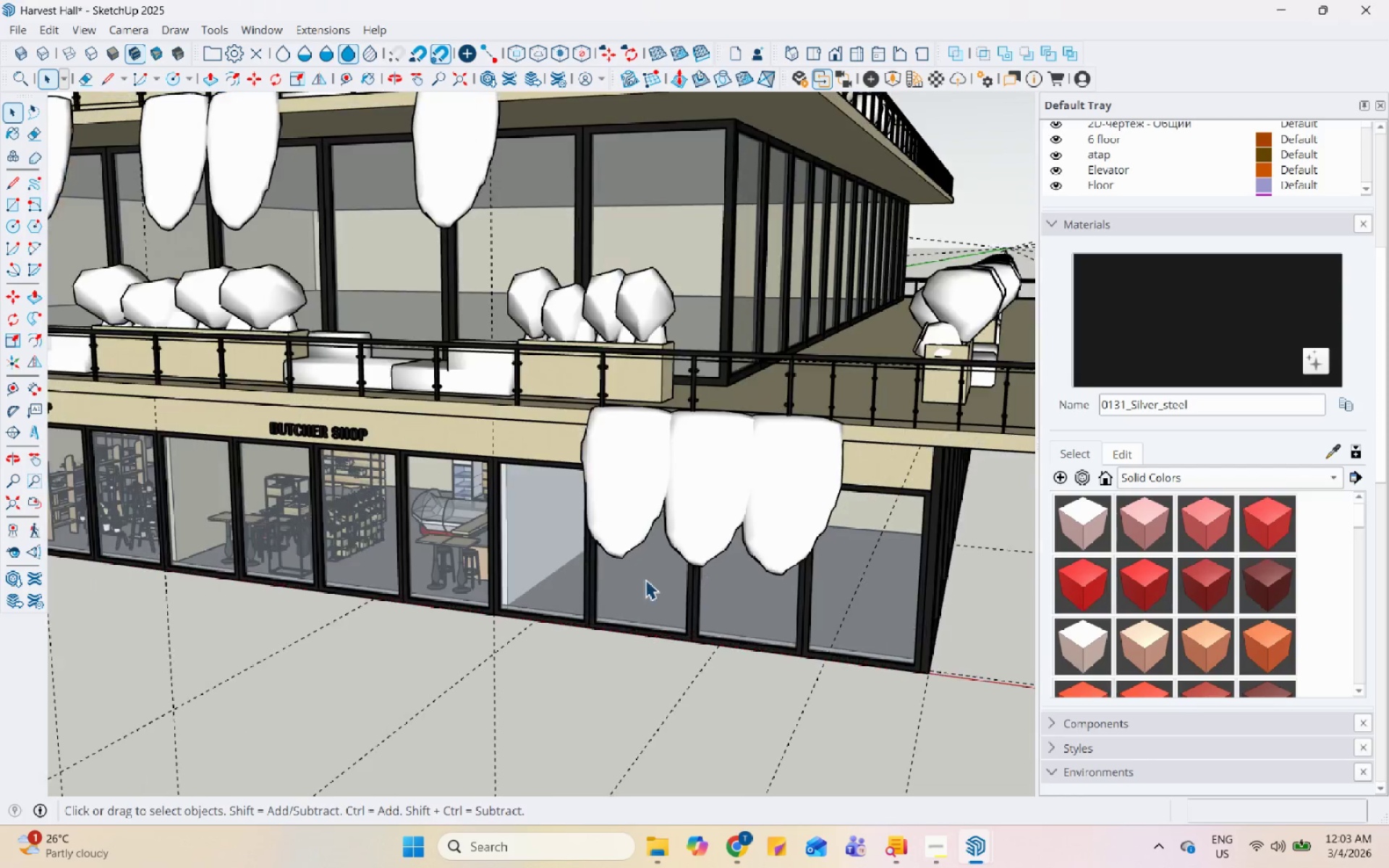 
key(Control+V)
 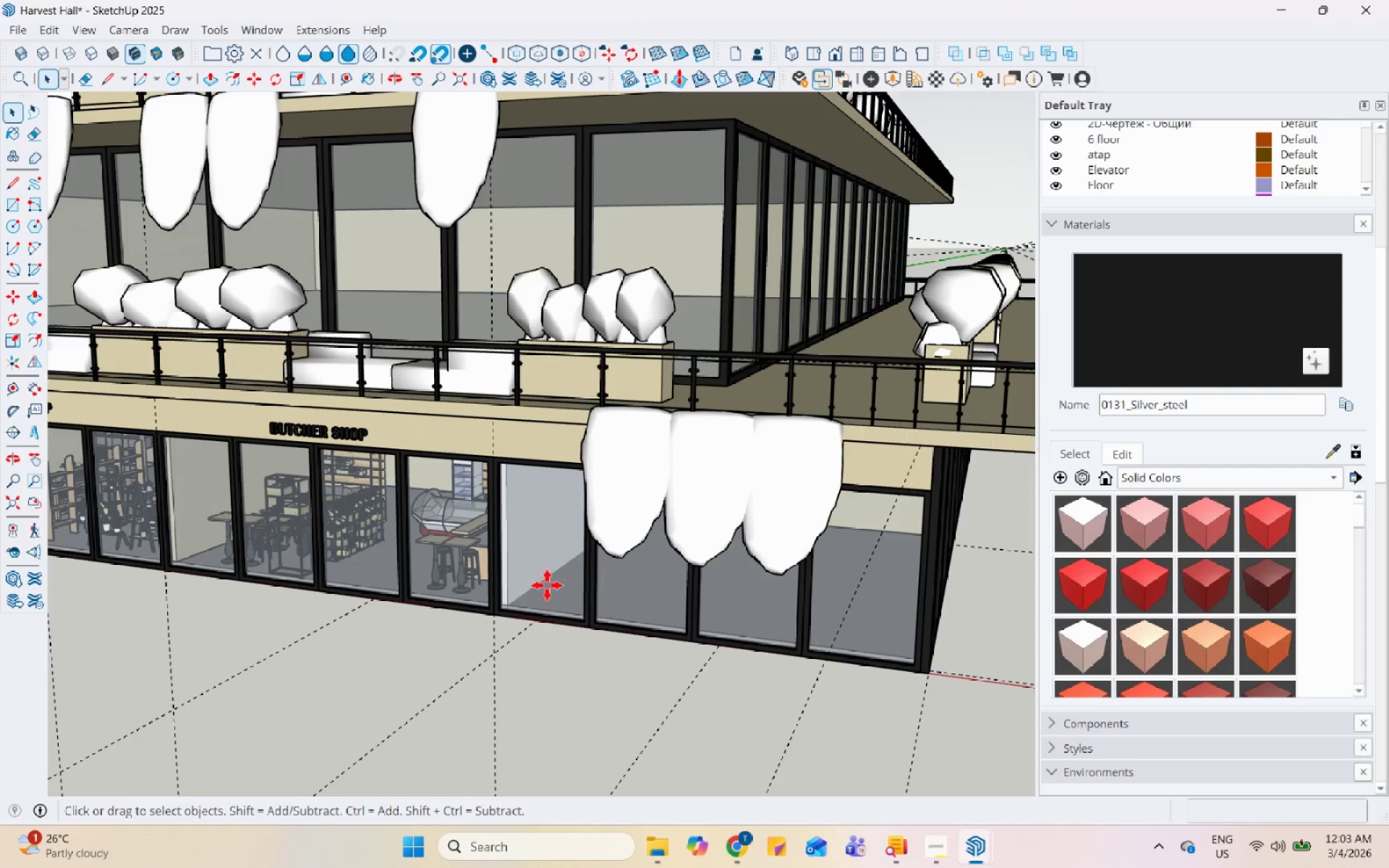 
scroll: coordinate [545, 585], scroll_direction: up, amount: 5.0
 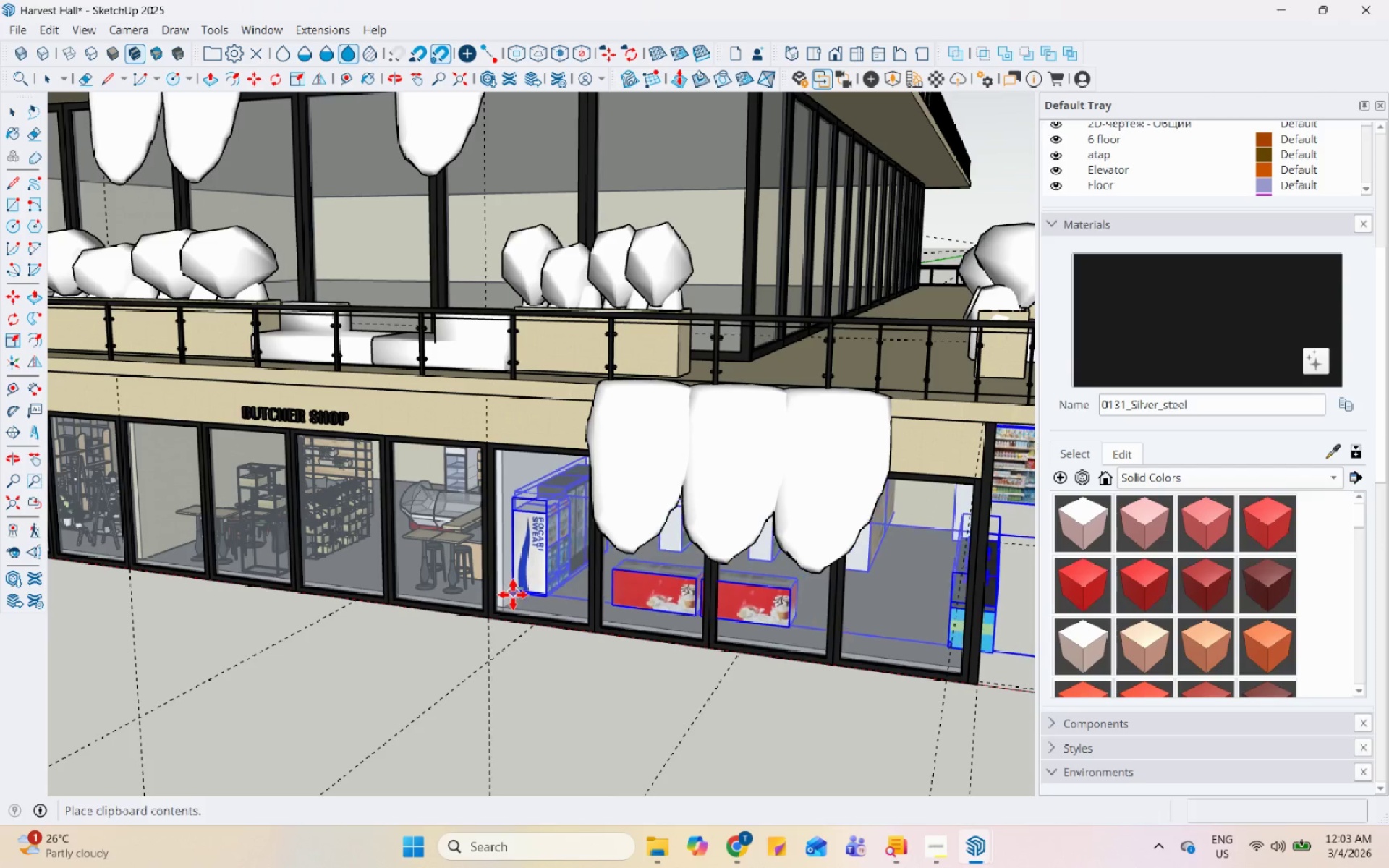 
scroll: coordinate [481, 597], scroll_direction: down, amount: 3.0
 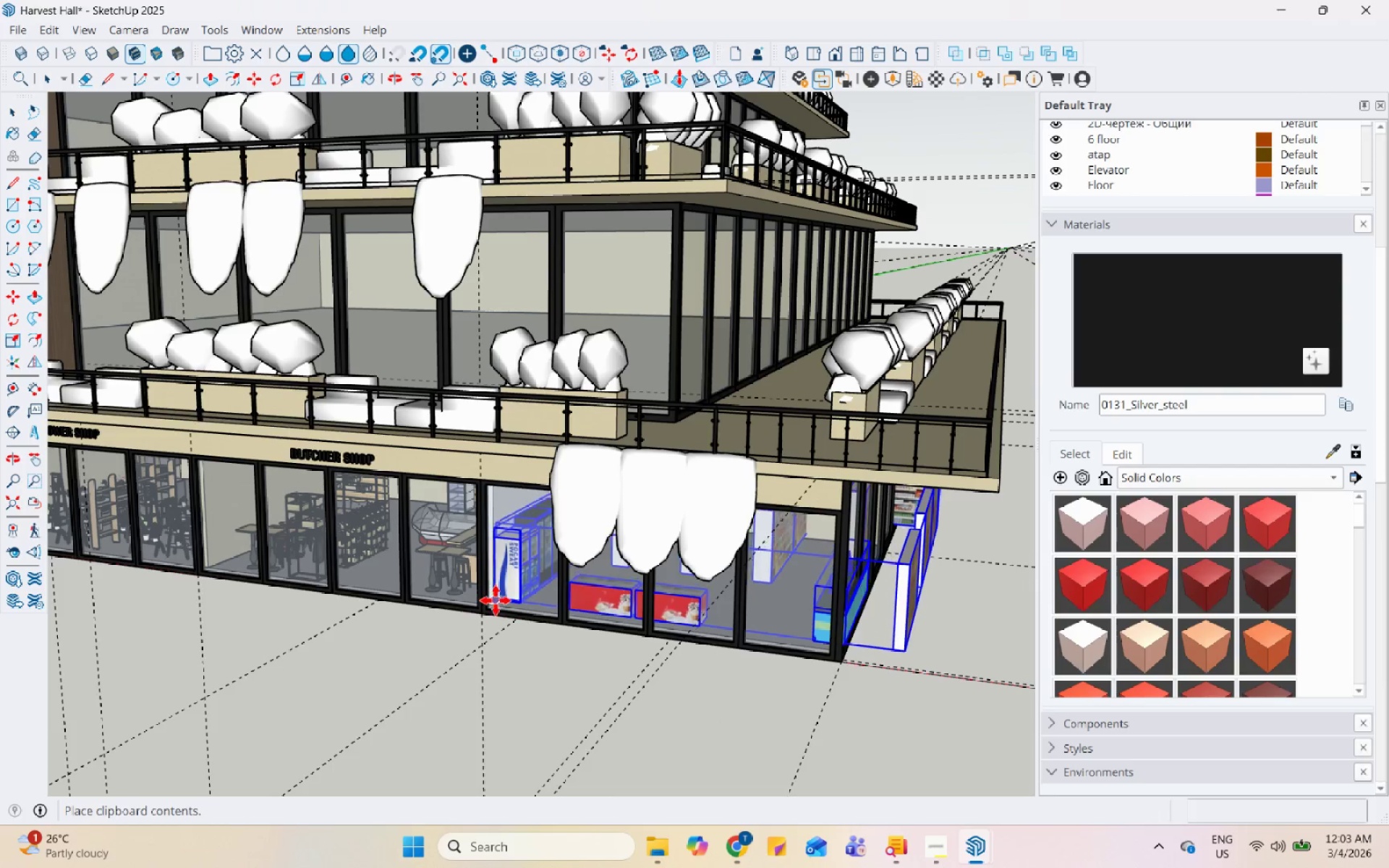 
scroll: coordinate [526, 601], scroll_direction: up, amount: 23.0
 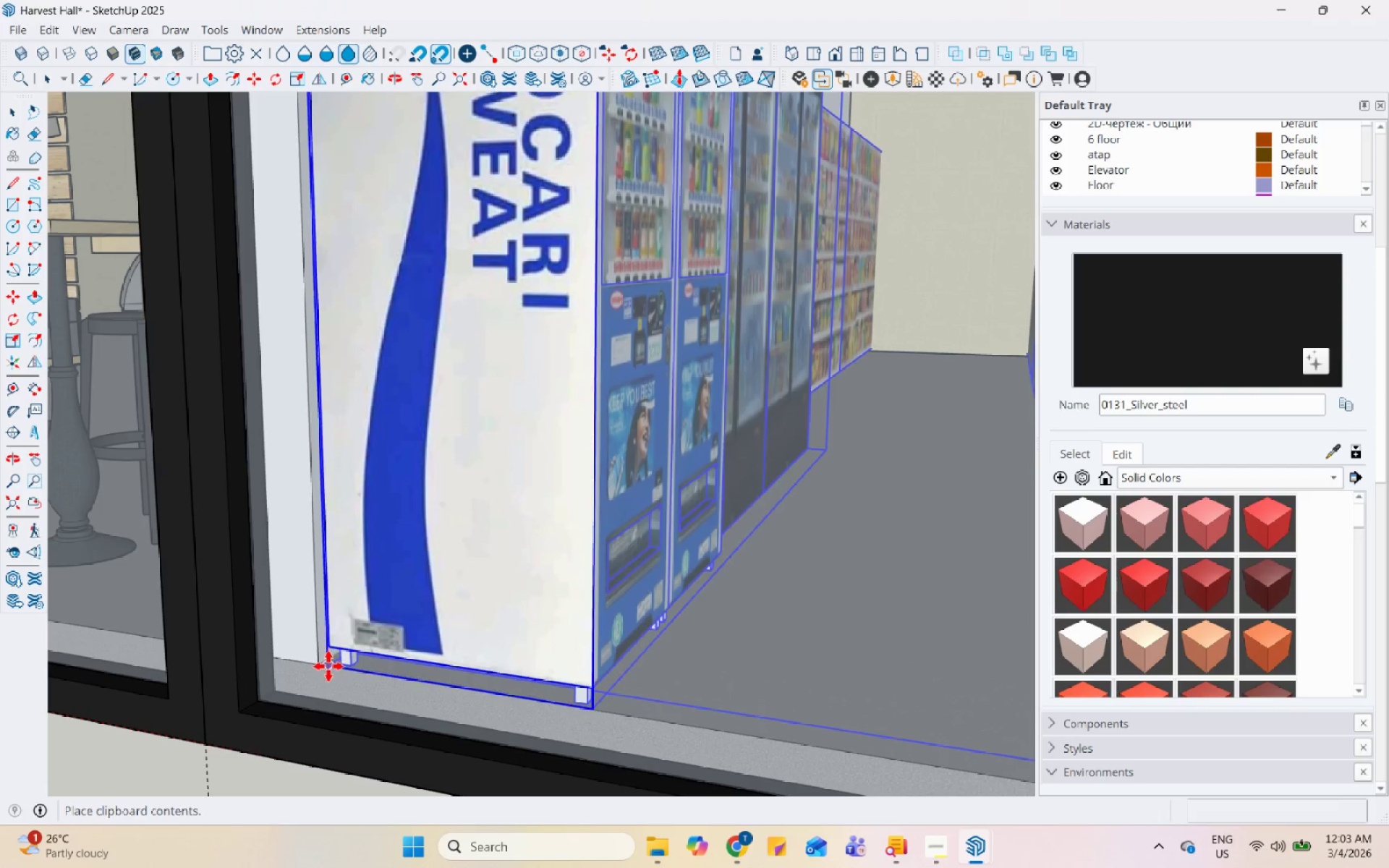 
left_click([321, 665])
 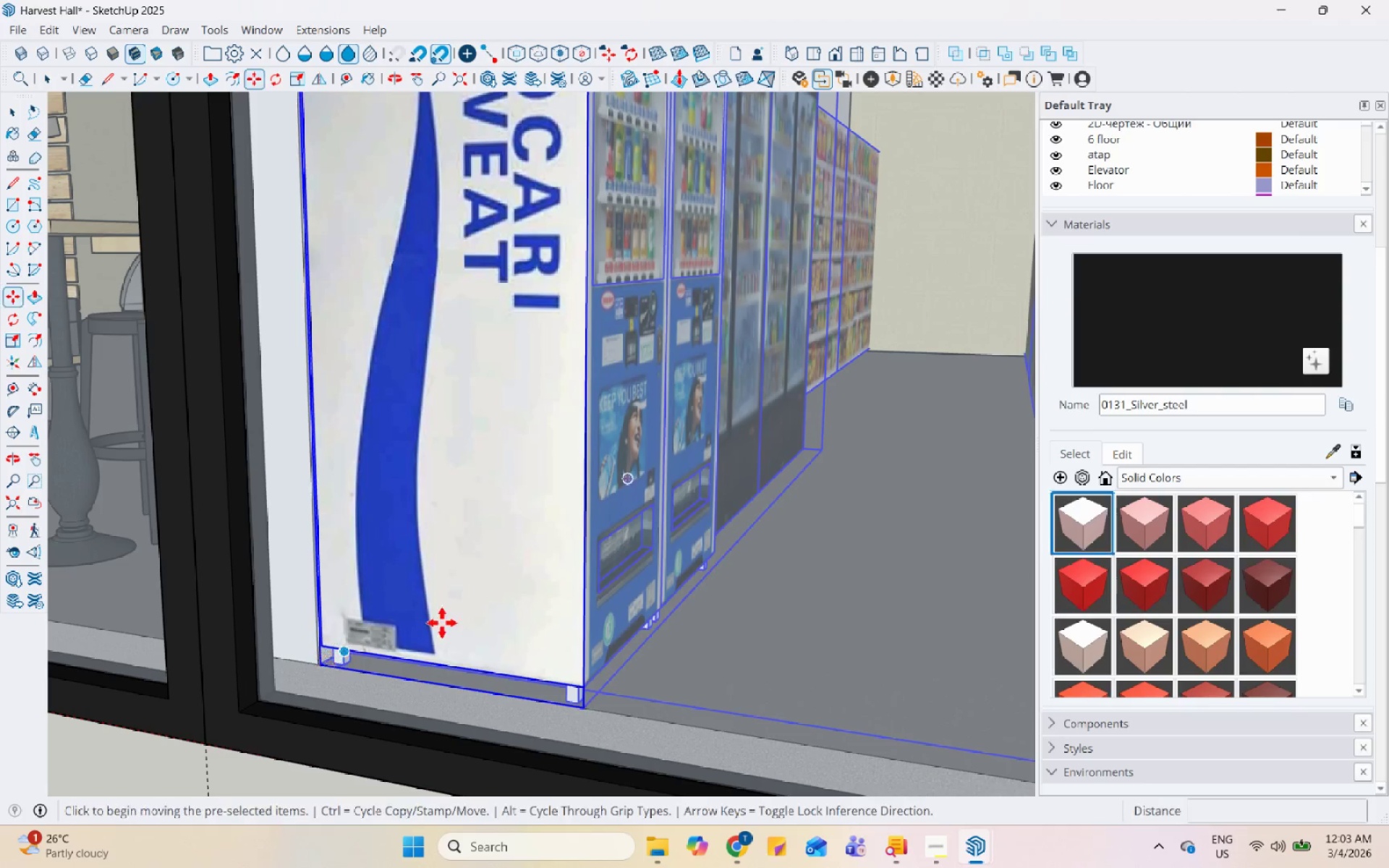 
key(Space)
 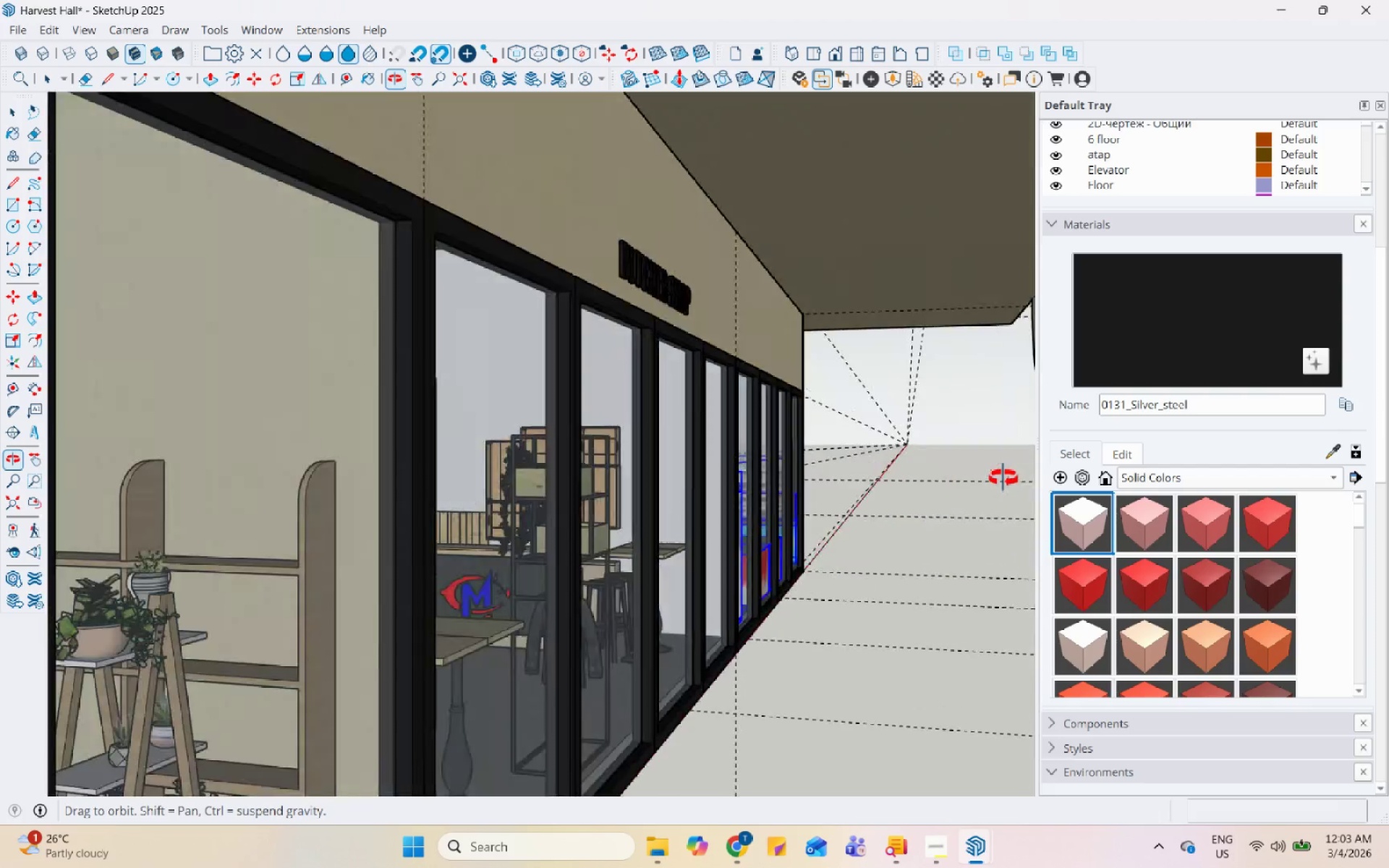 
scroll: coordinate [399, 542], scroll_direction: down, amount: 17.0
 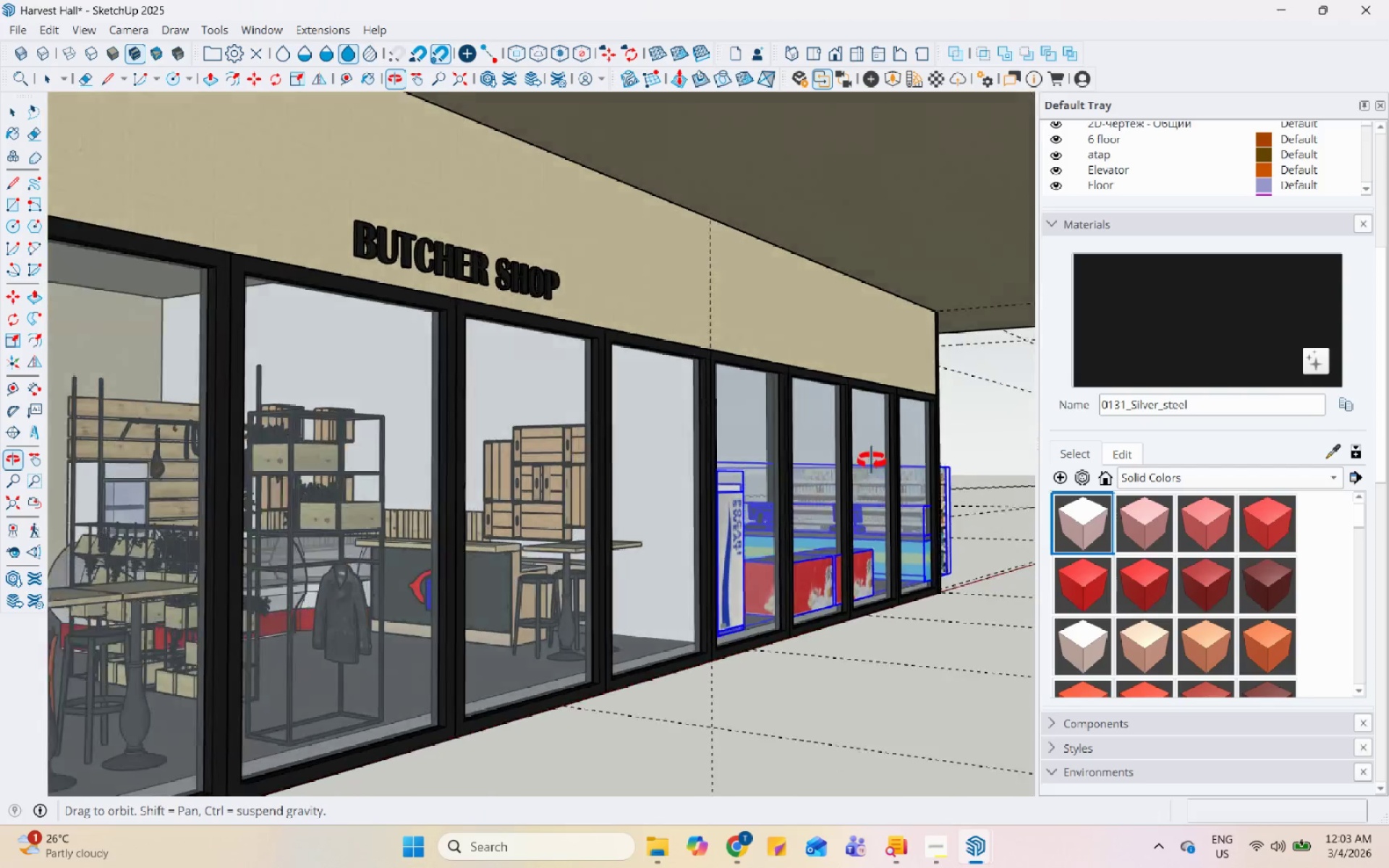 
scroll: coordinate [520, 516], scroll_direction: up, amount: 18.0
 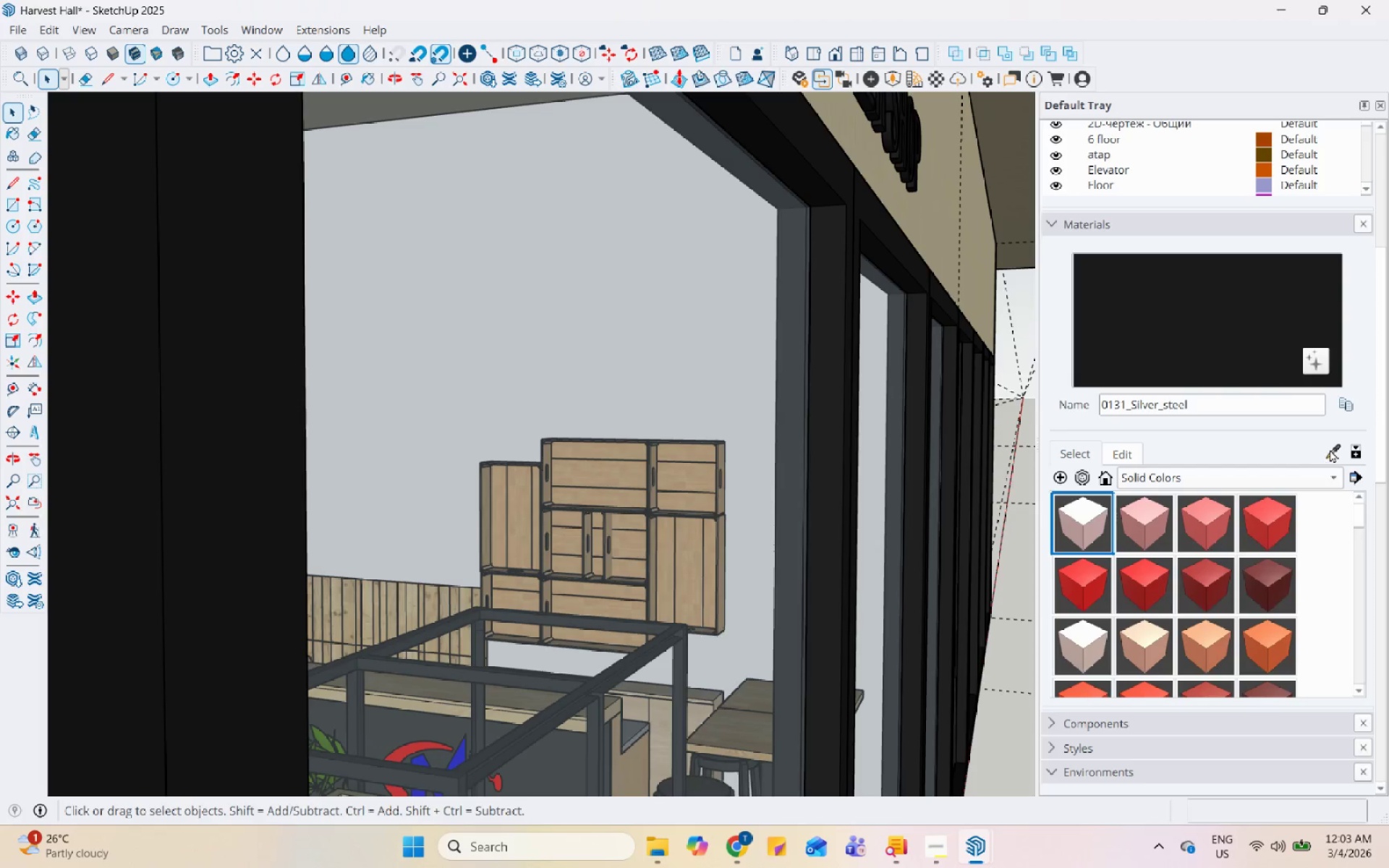 
left_click([1340, 449])
 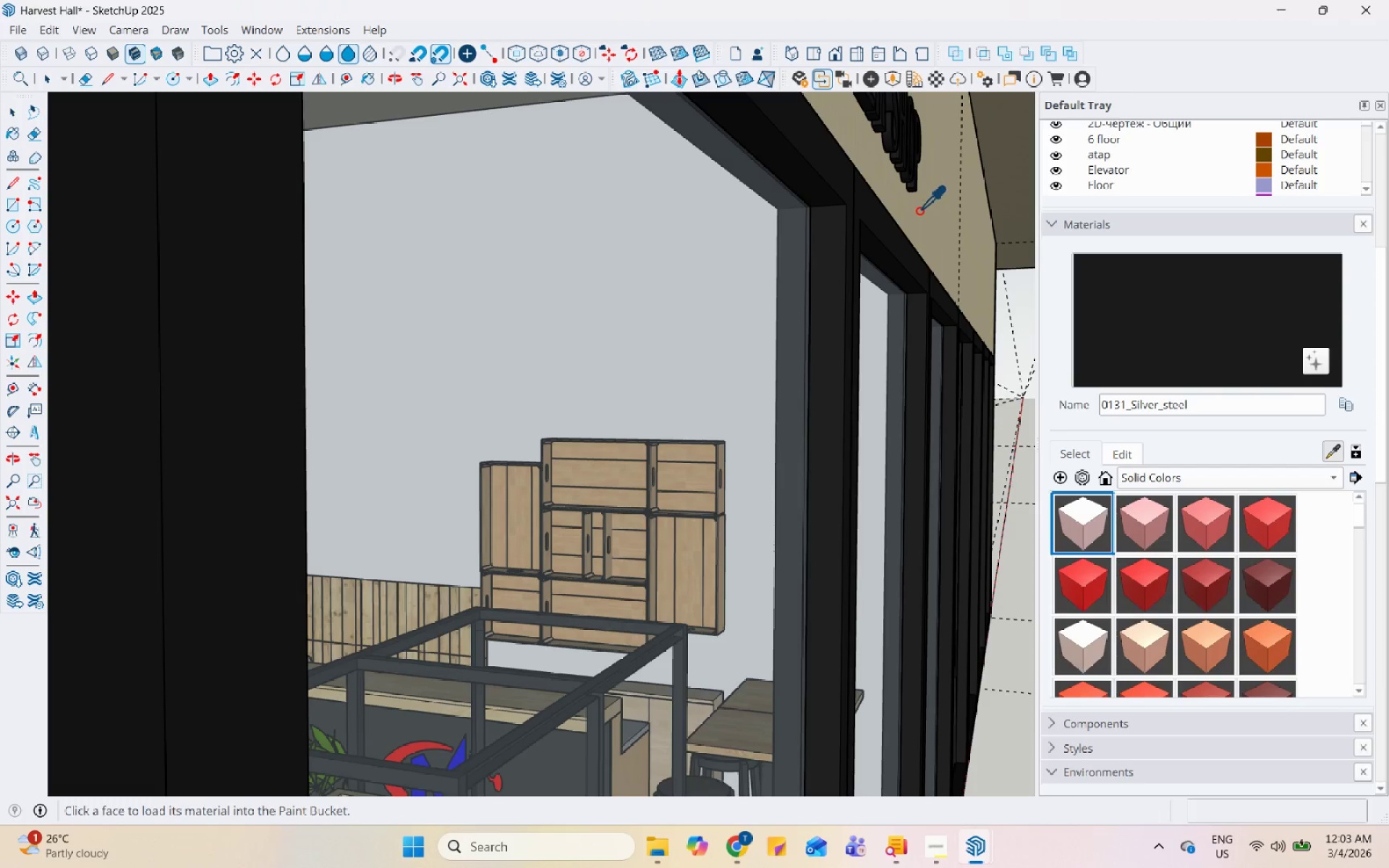 
left_click([931, 216])
 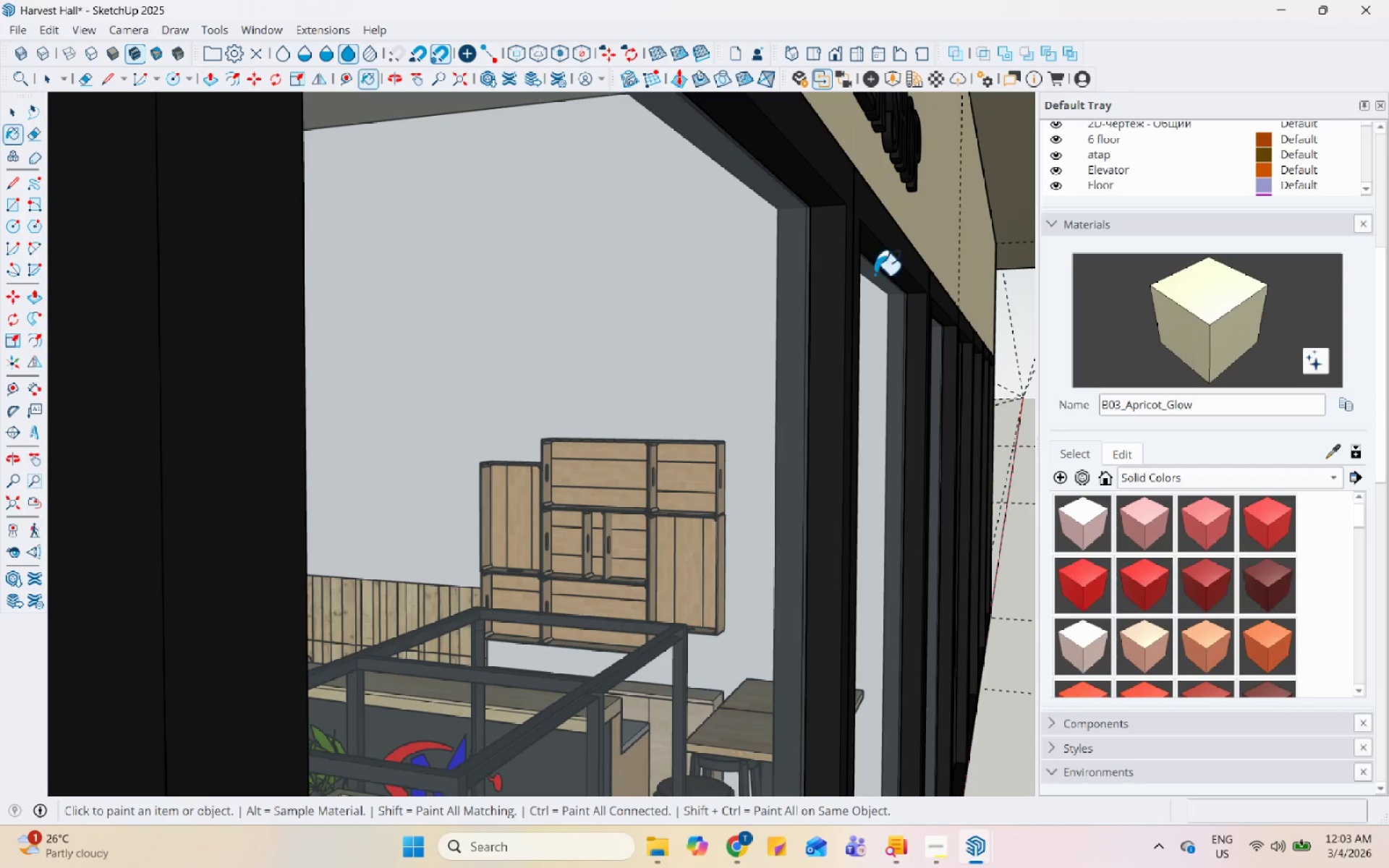 
key(Space)
 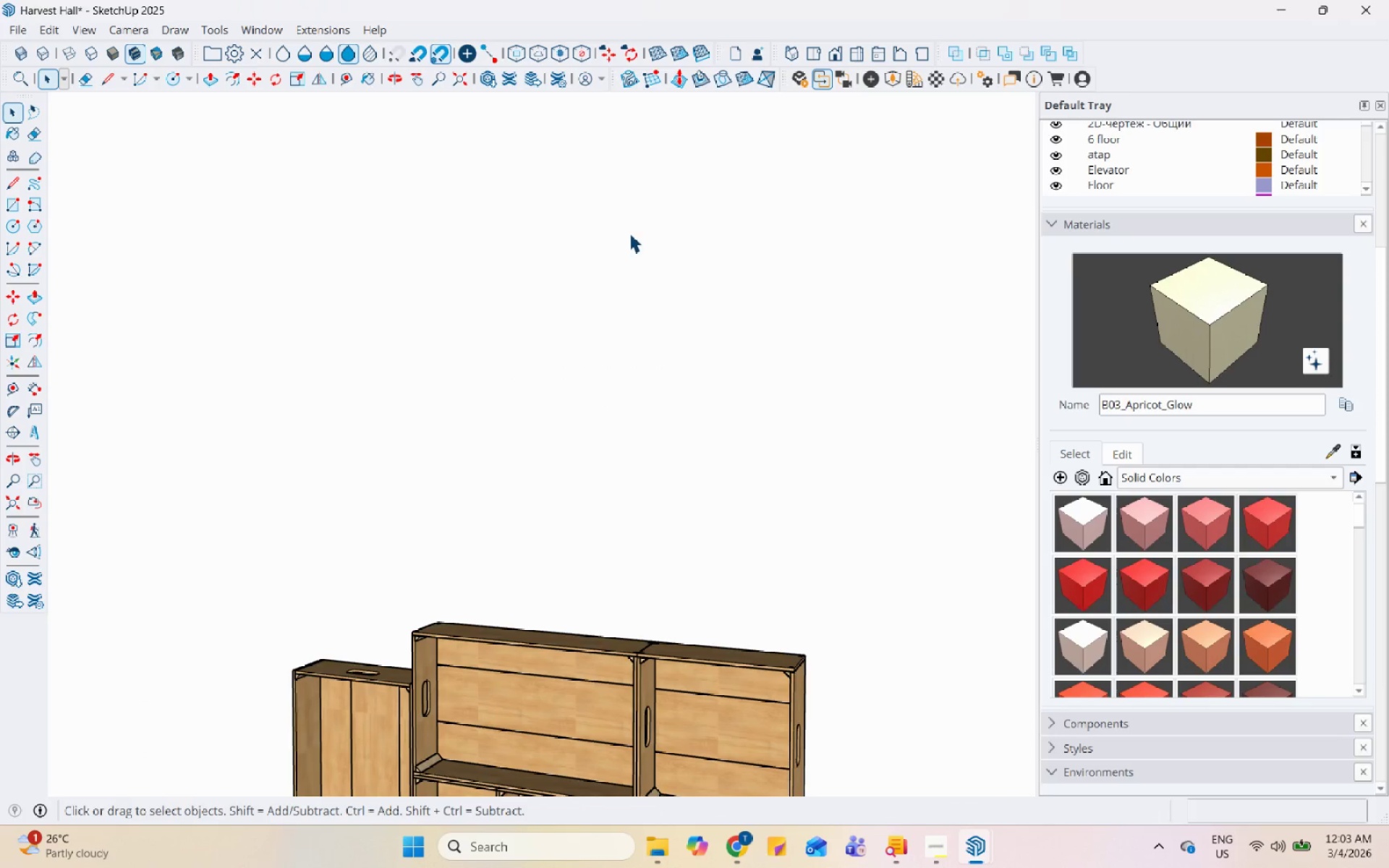 
double_click([629, 233])
 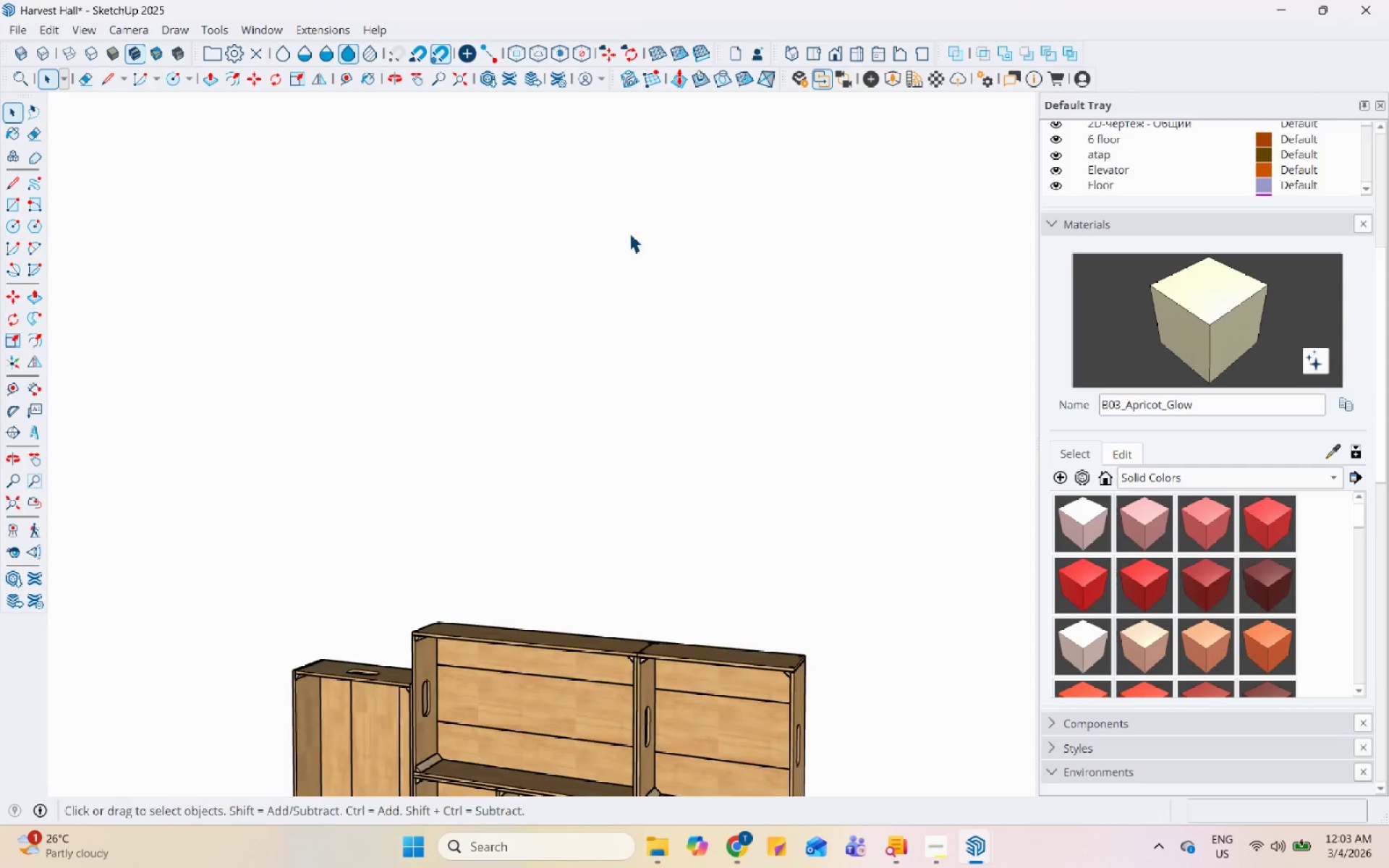 
scroll: coordinate [630, 233], scroll_direction: up, amount: 55.0
 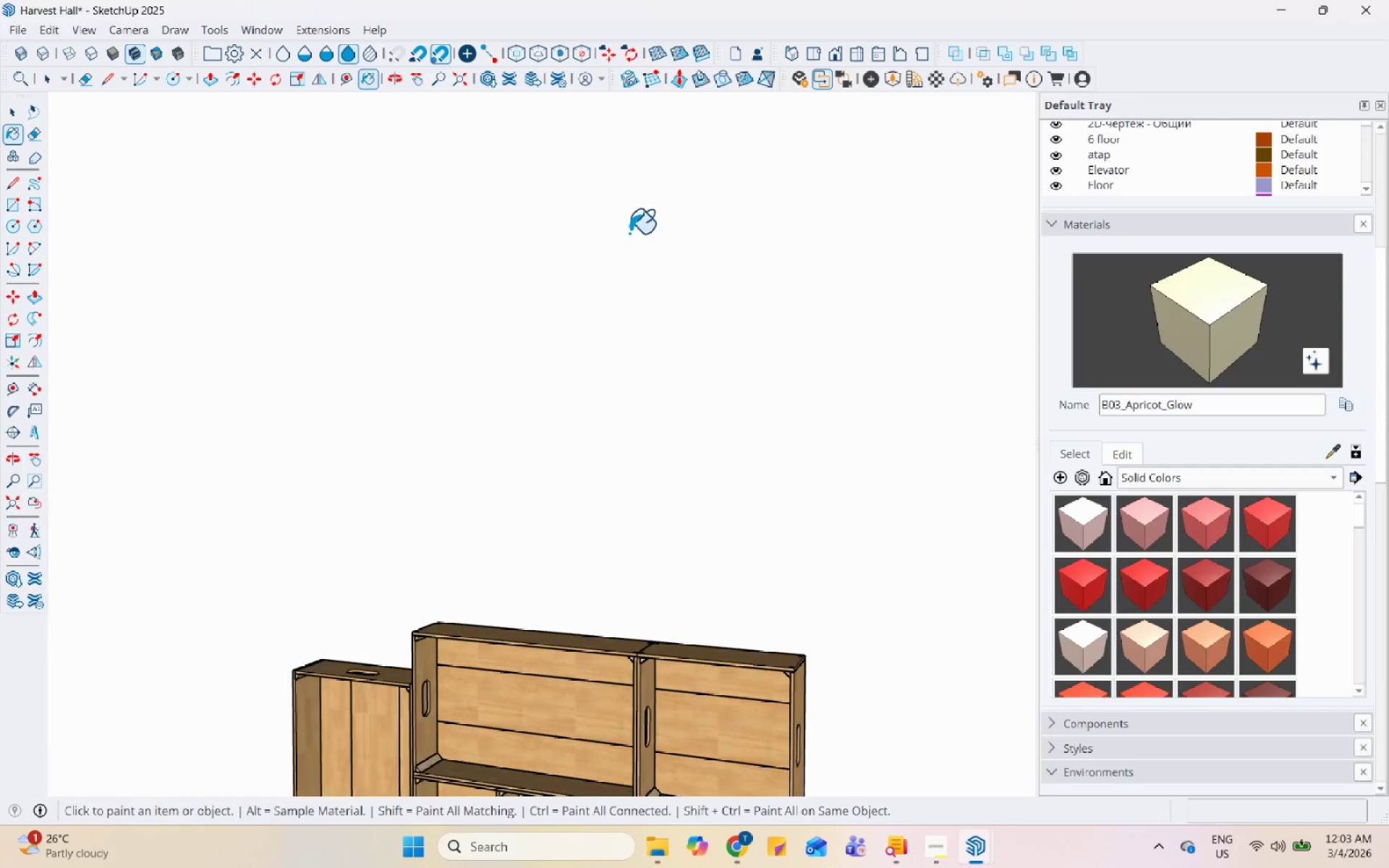 
triple_click([629, 233])
 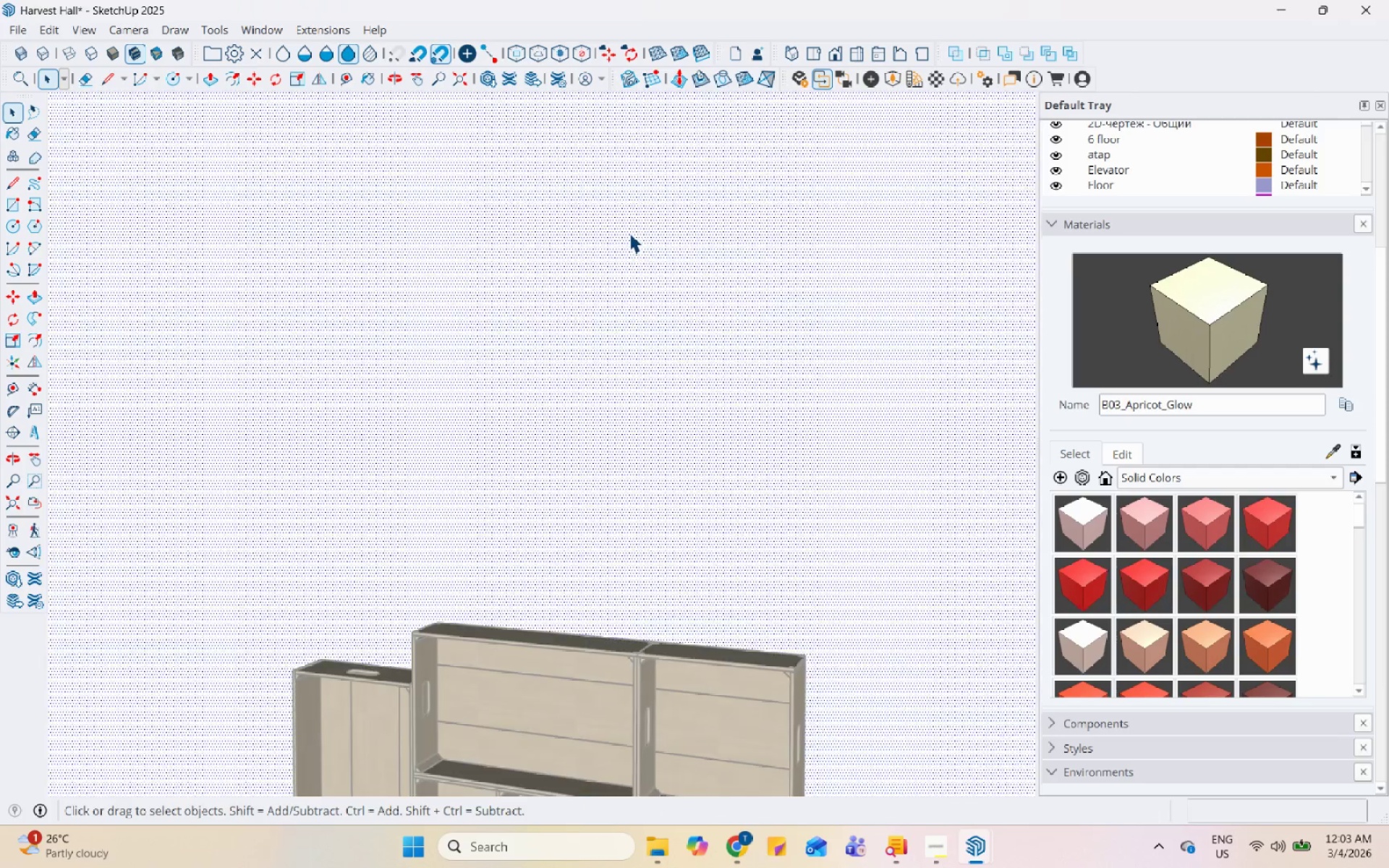 
triple_click([629, 233])
 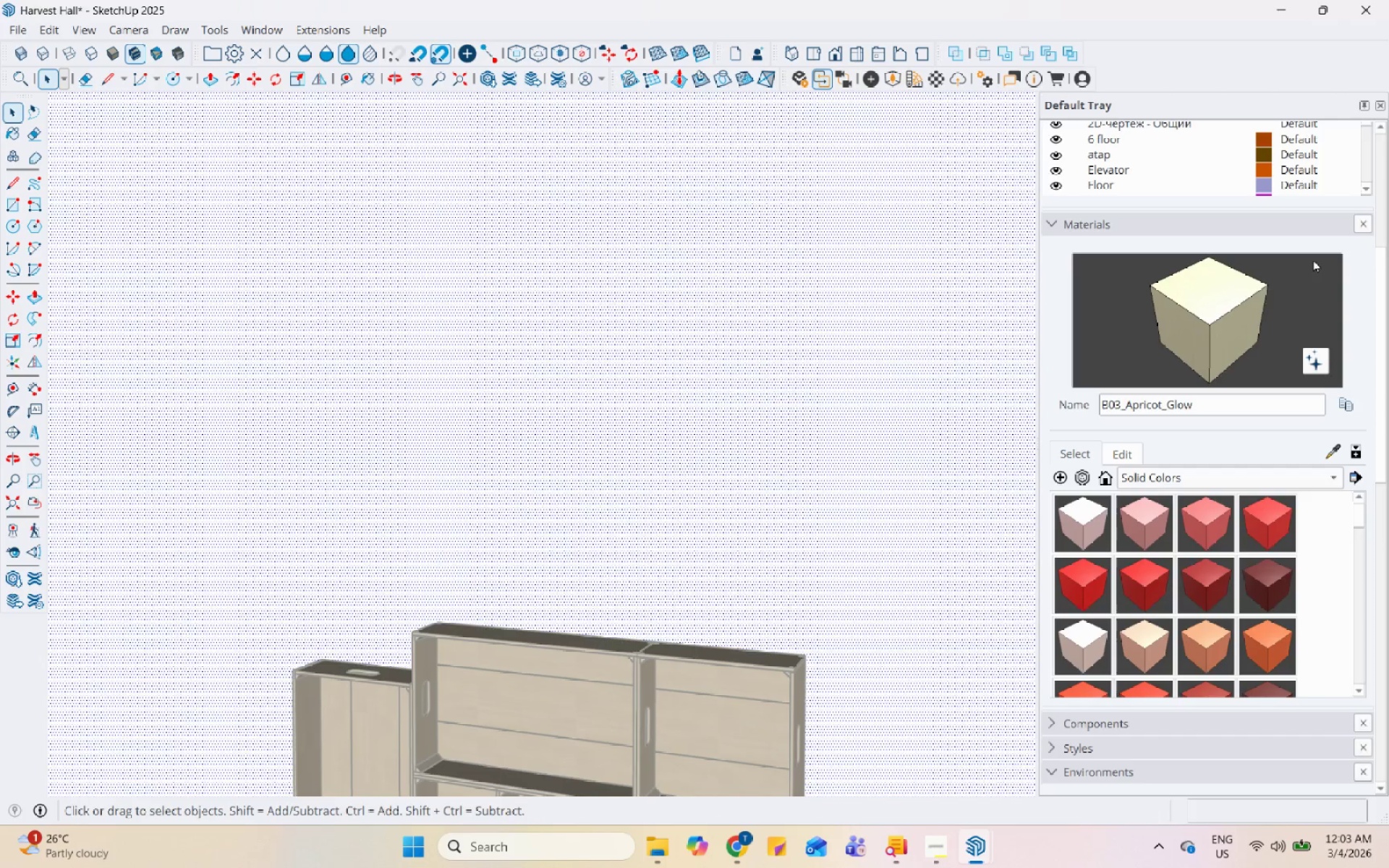 
left_click_drag(start_coordinate=[1218, 322], to_coordinate=[1211, 322])
 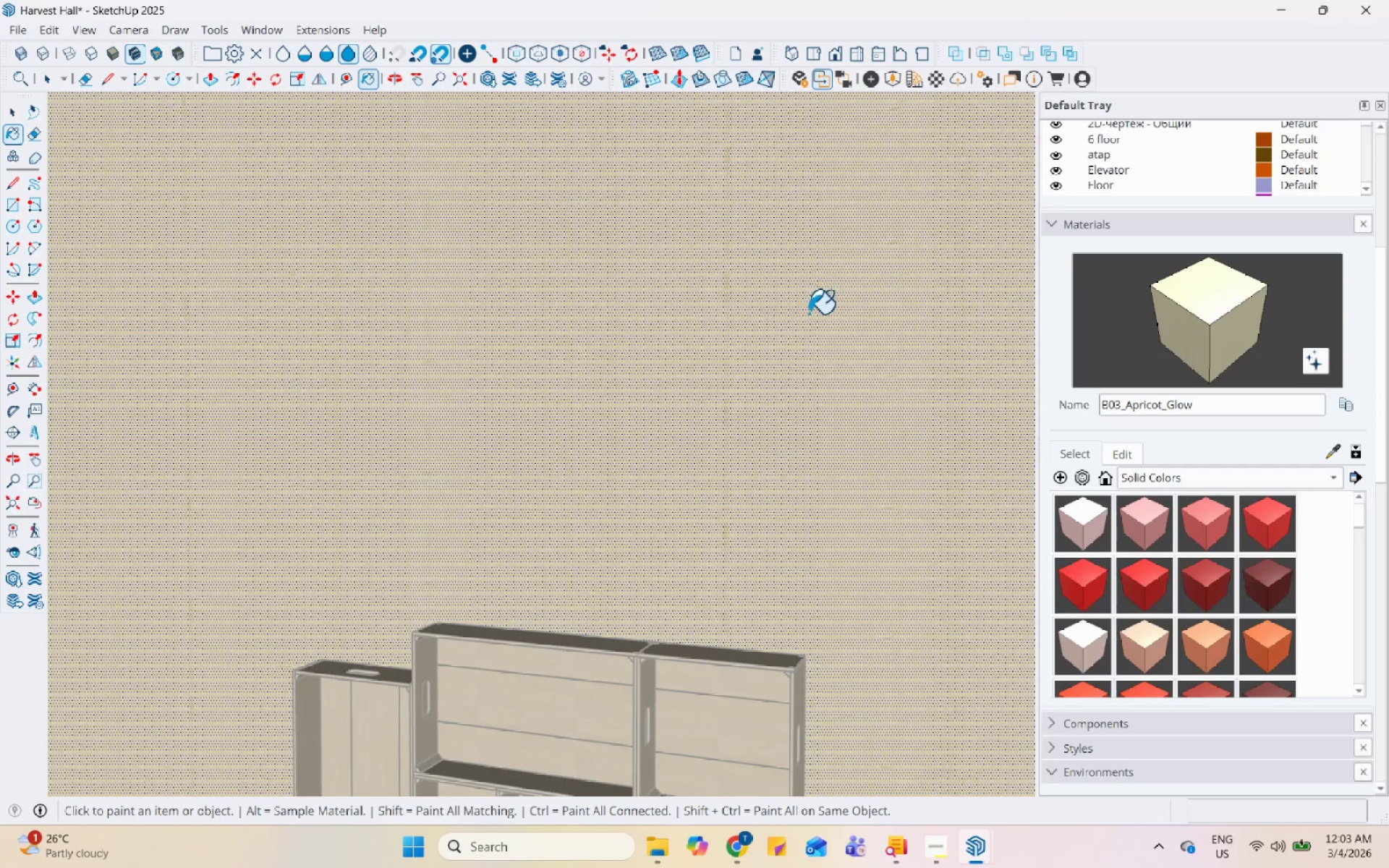 
key(Space)
 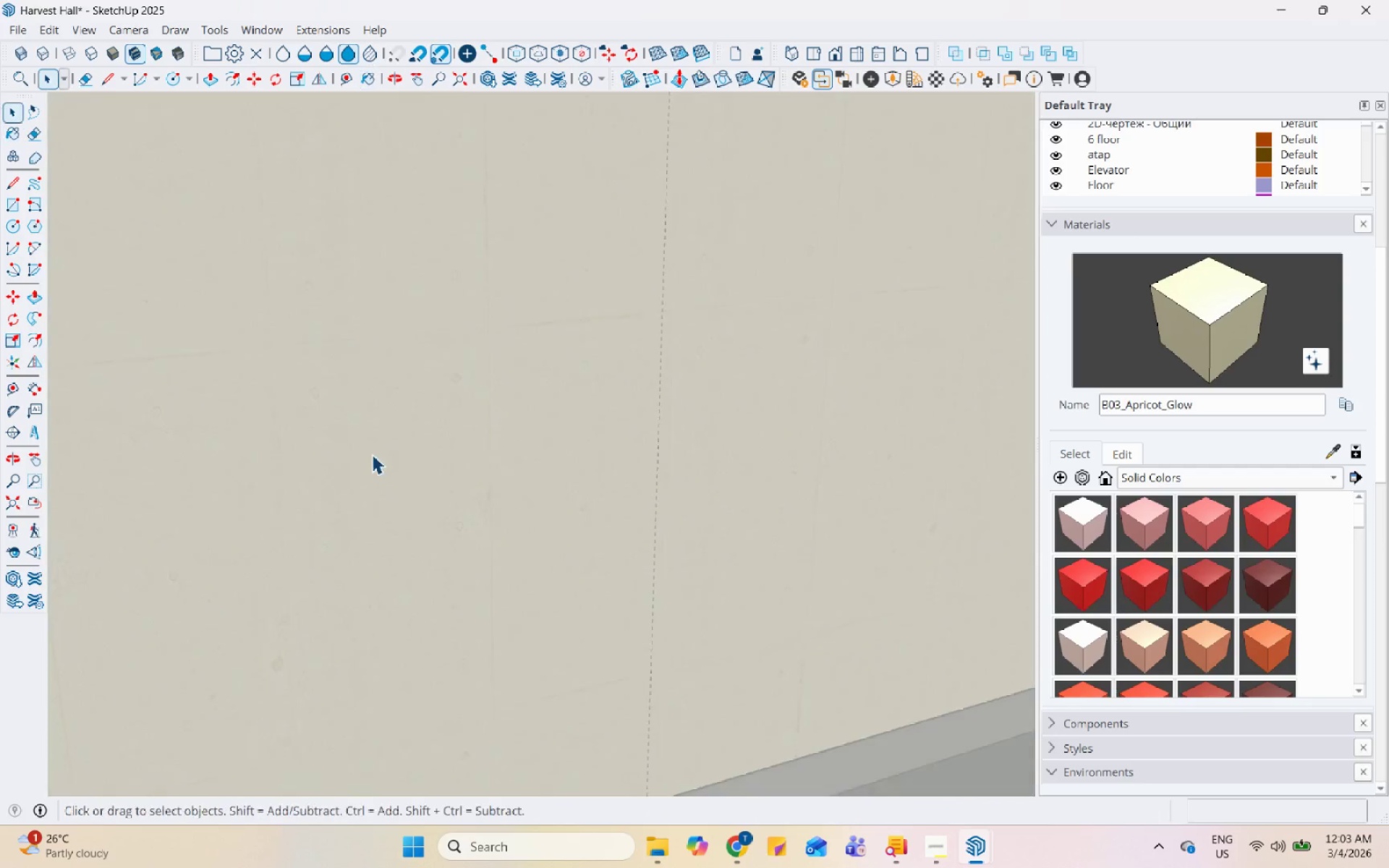 
key(Escape)
 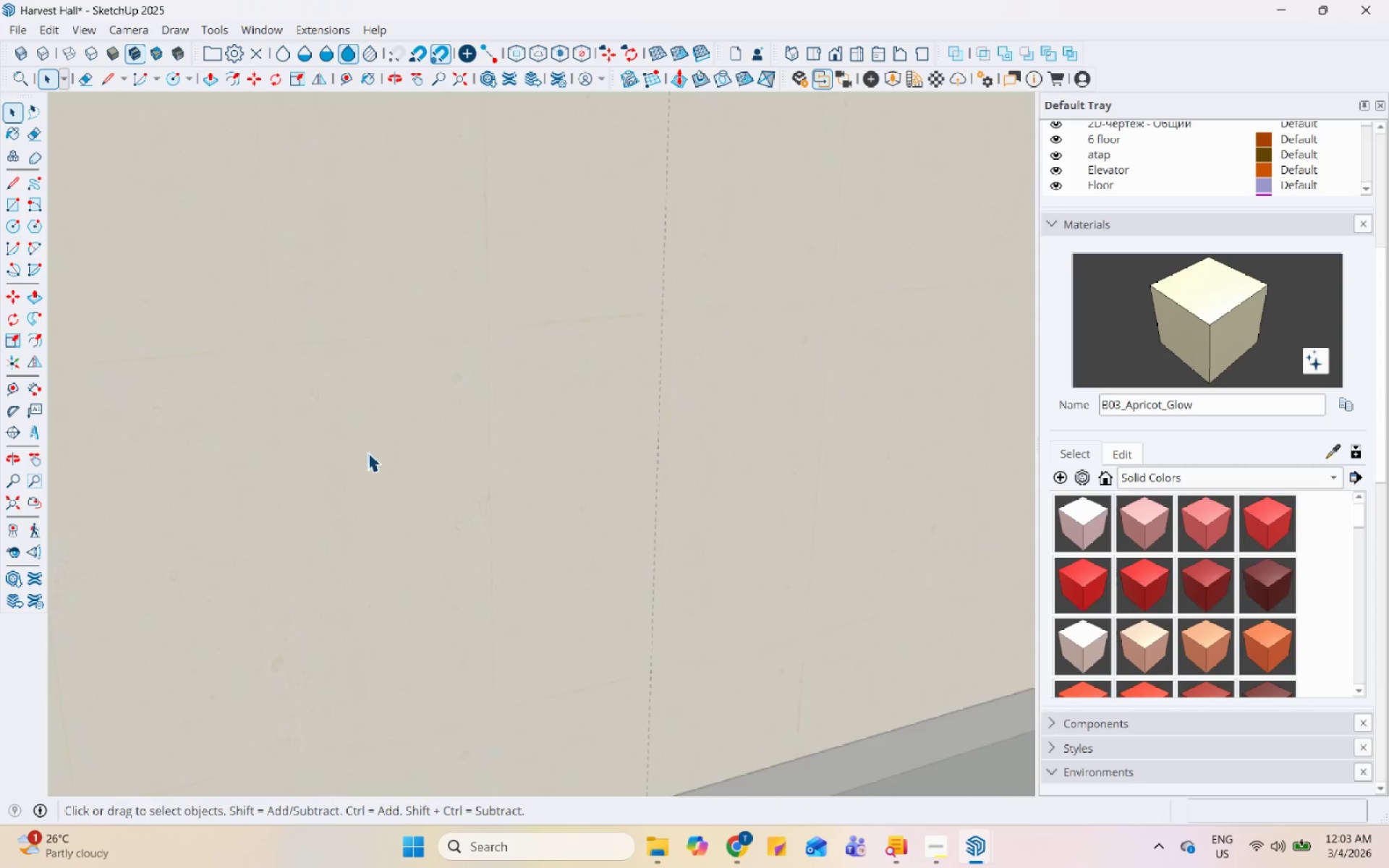 
key(Escape)
 